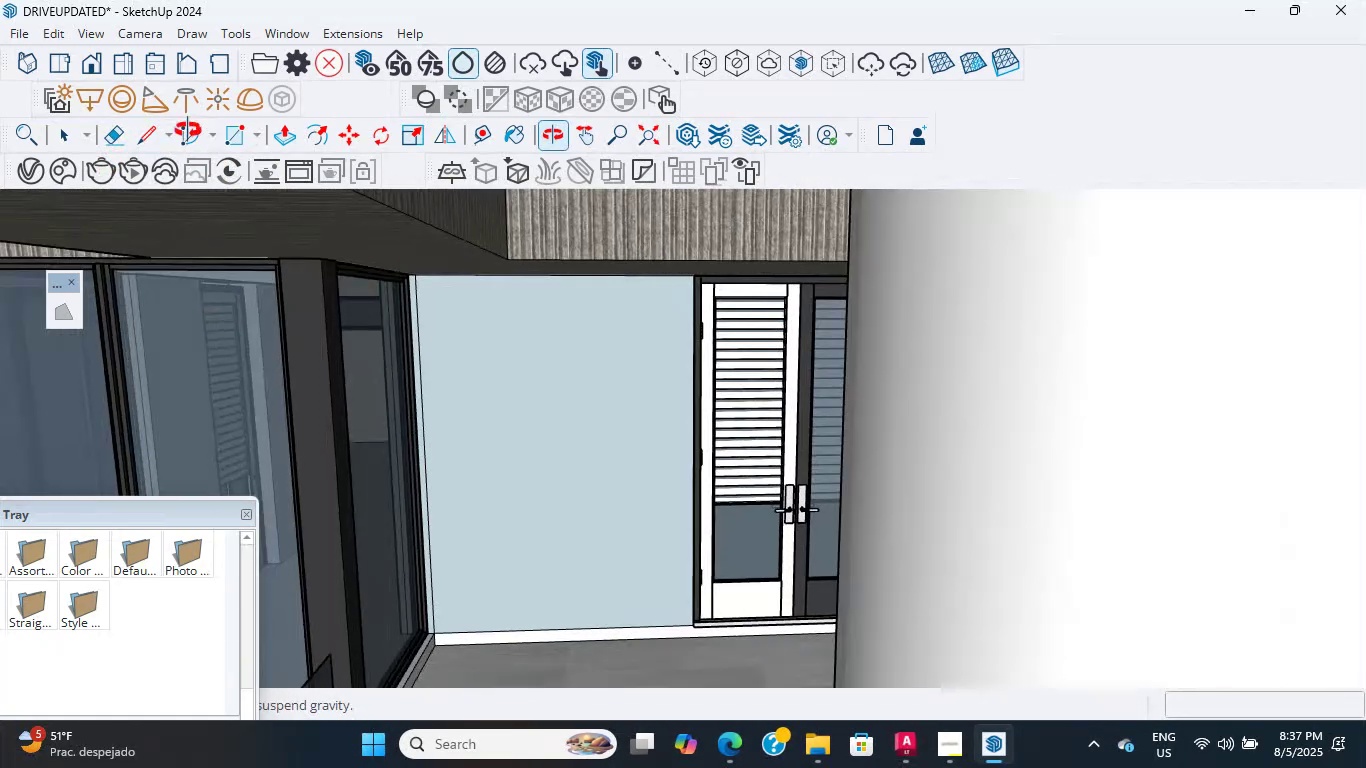 
scroll: coordinate [767, 352], scroll_direction: up, amount: 2.0
 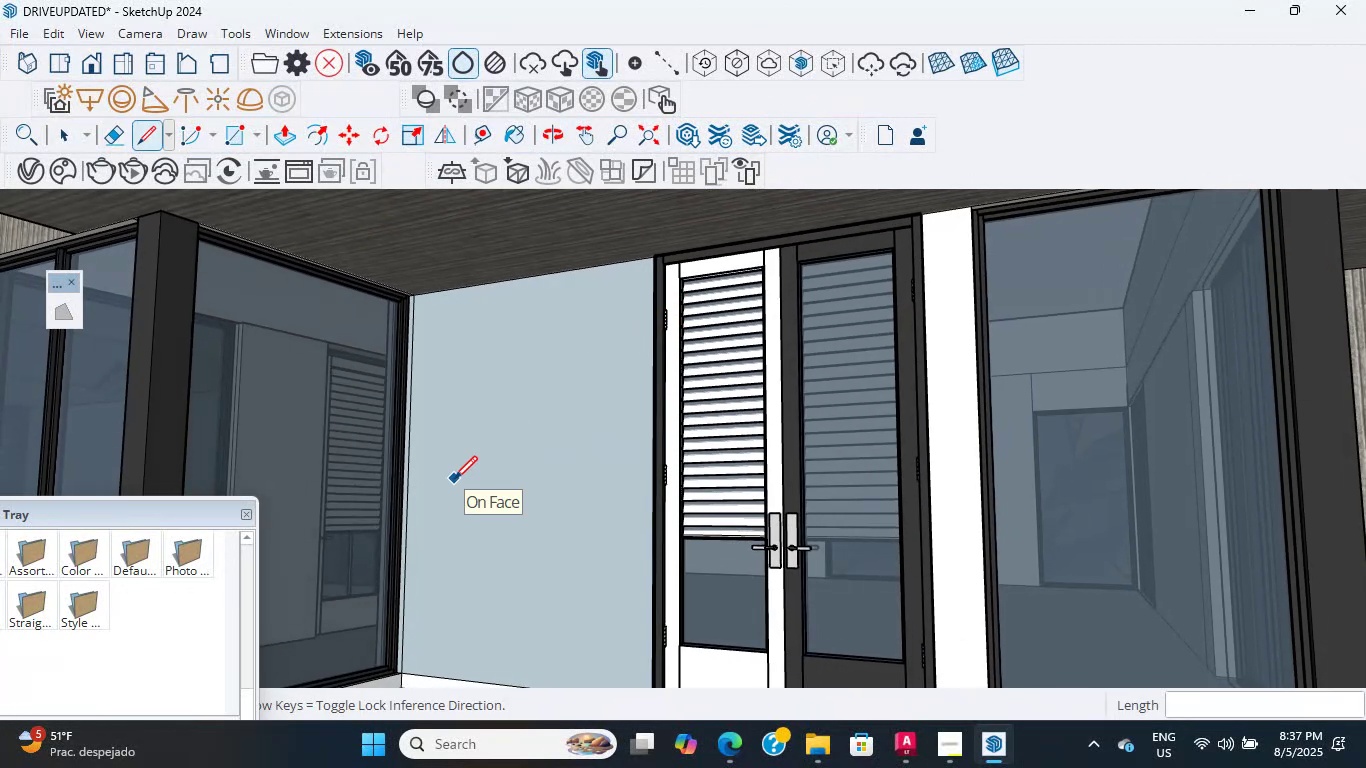 
wait(5.97)
 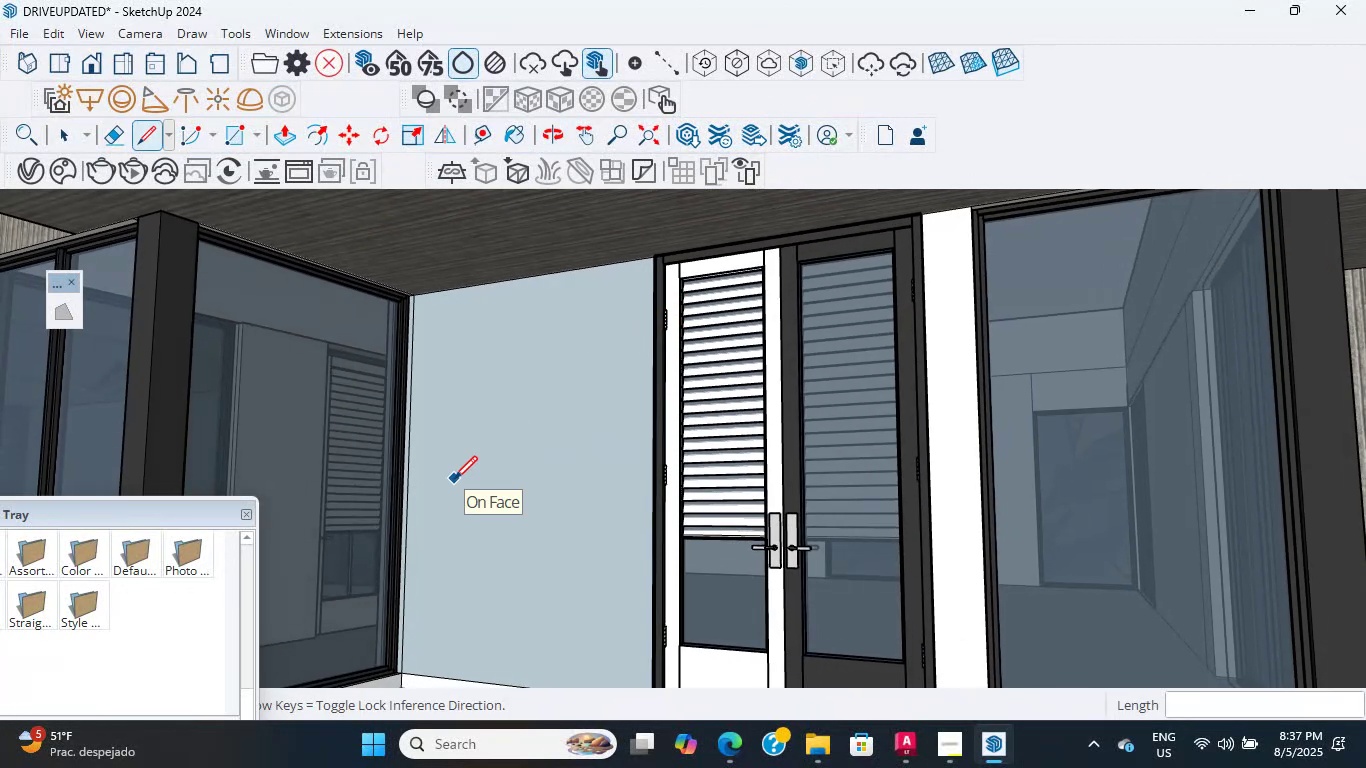 
hold_key(key=ShiftLeft, duration=0.6)
 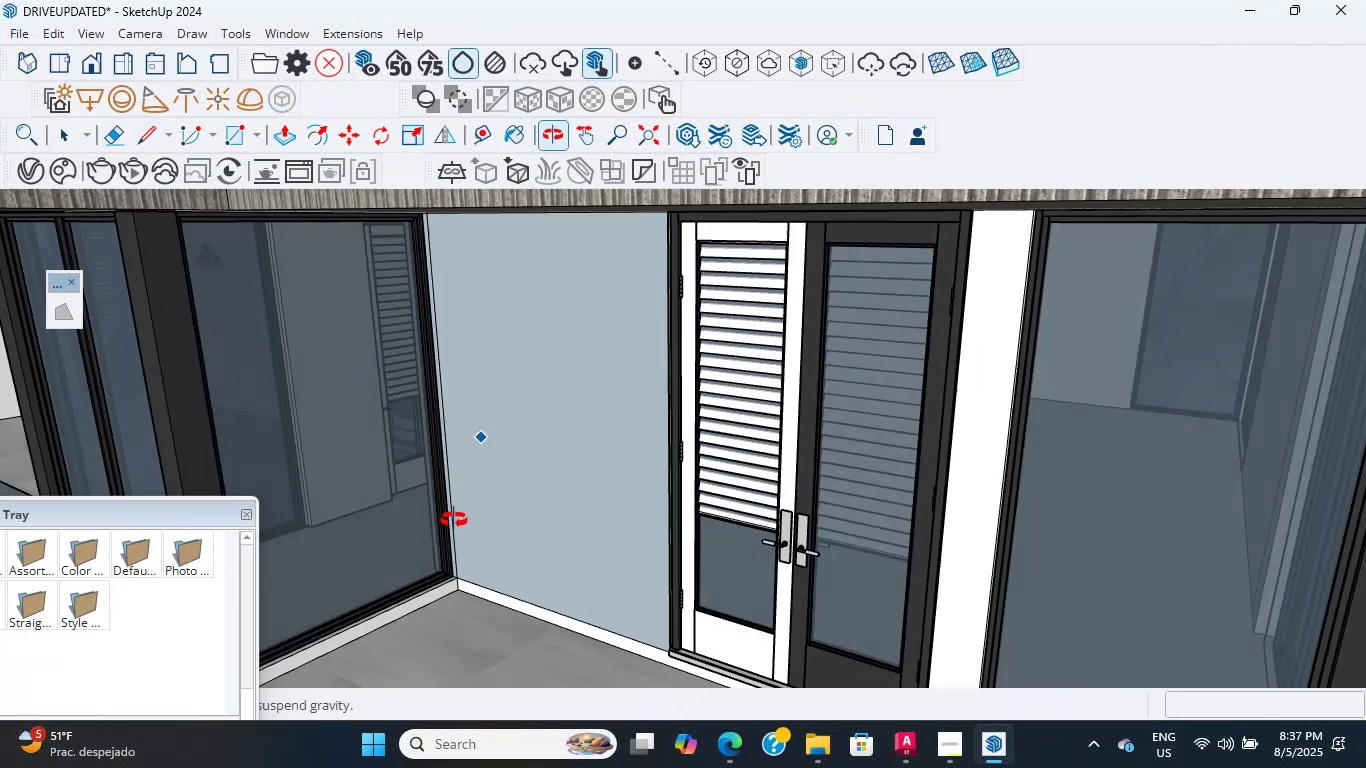 
hold_key(key=ShiftLeft, duration=1.14)
scroll: coordinate [756, 495], scroll_direction: up, amount: 19.0
 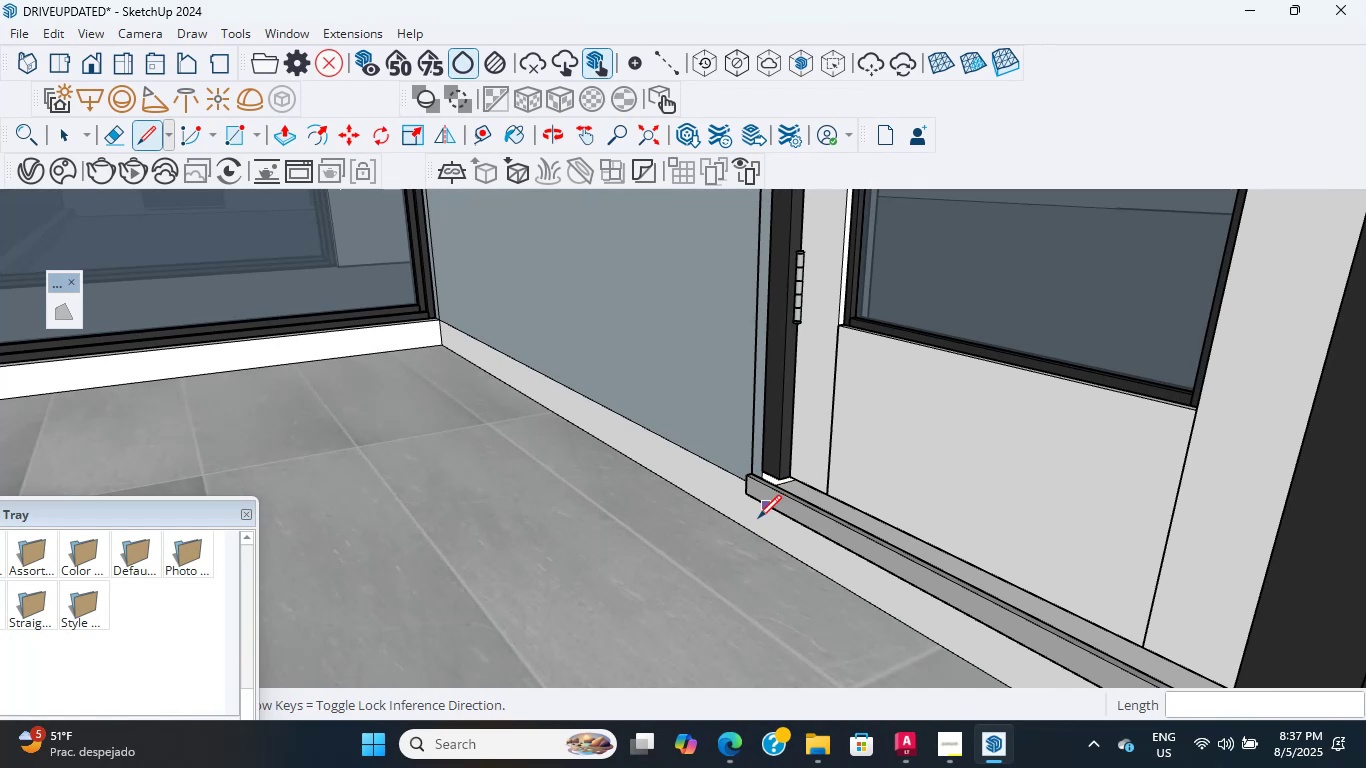 
hold_key(key=ShiftLeft, duration=1.54)
scroll: coordinate [707, 491], scroll_direction: down, amount: 4.0
 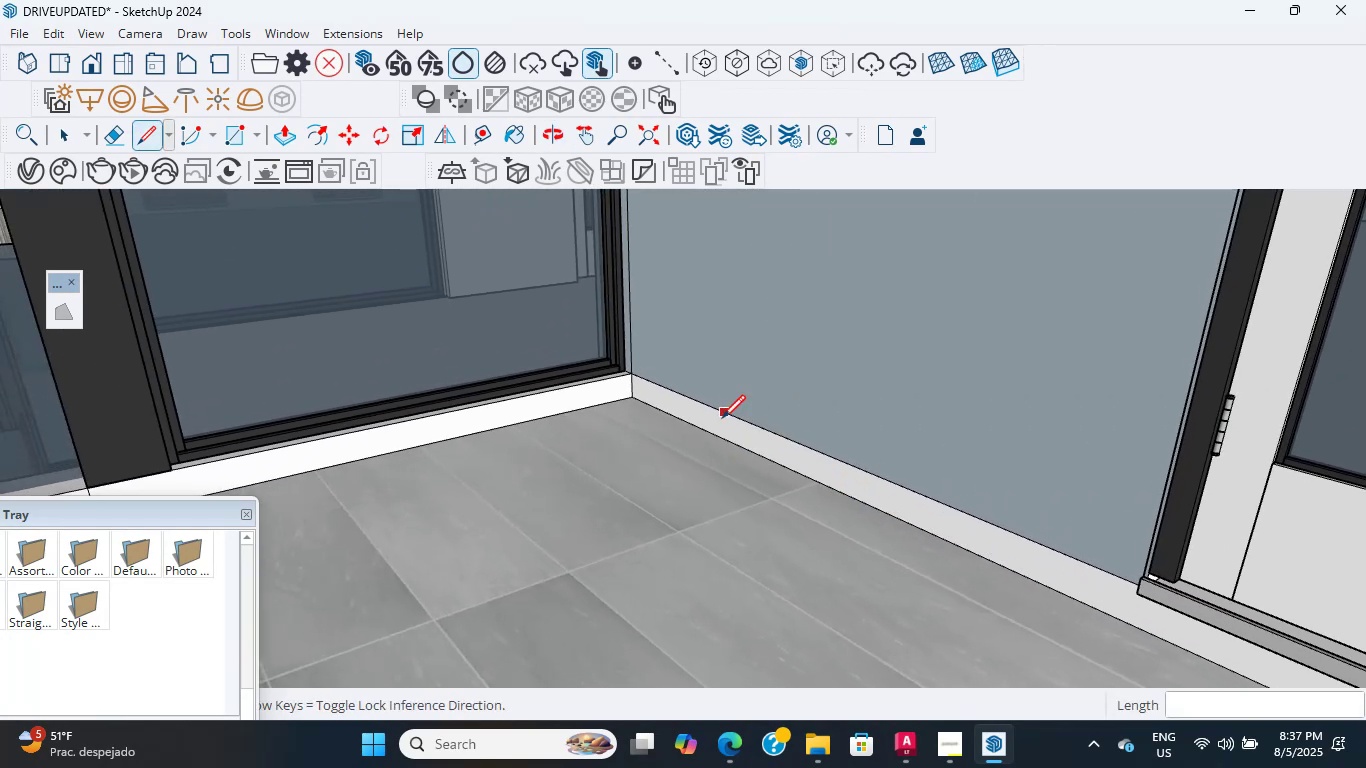 
wait(12.39)
 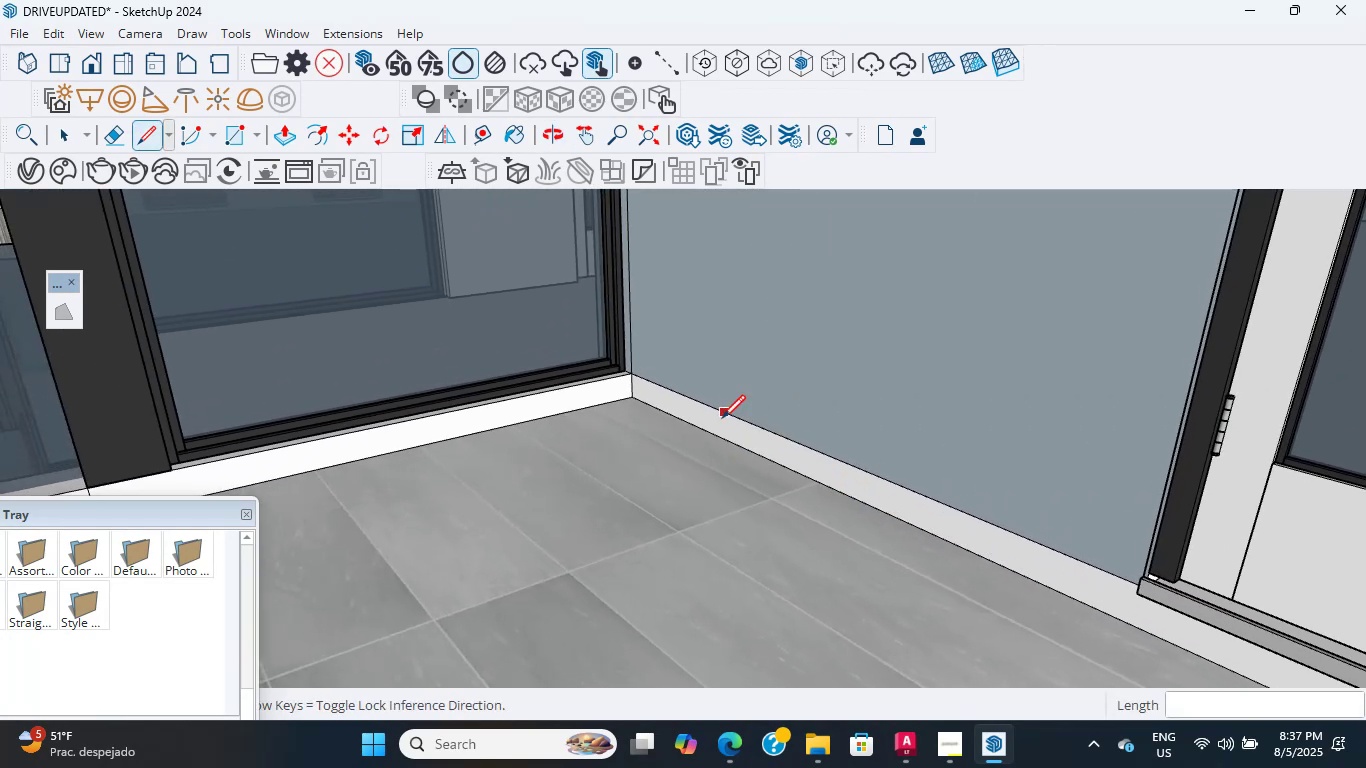 
mouse_move([558, 425])
 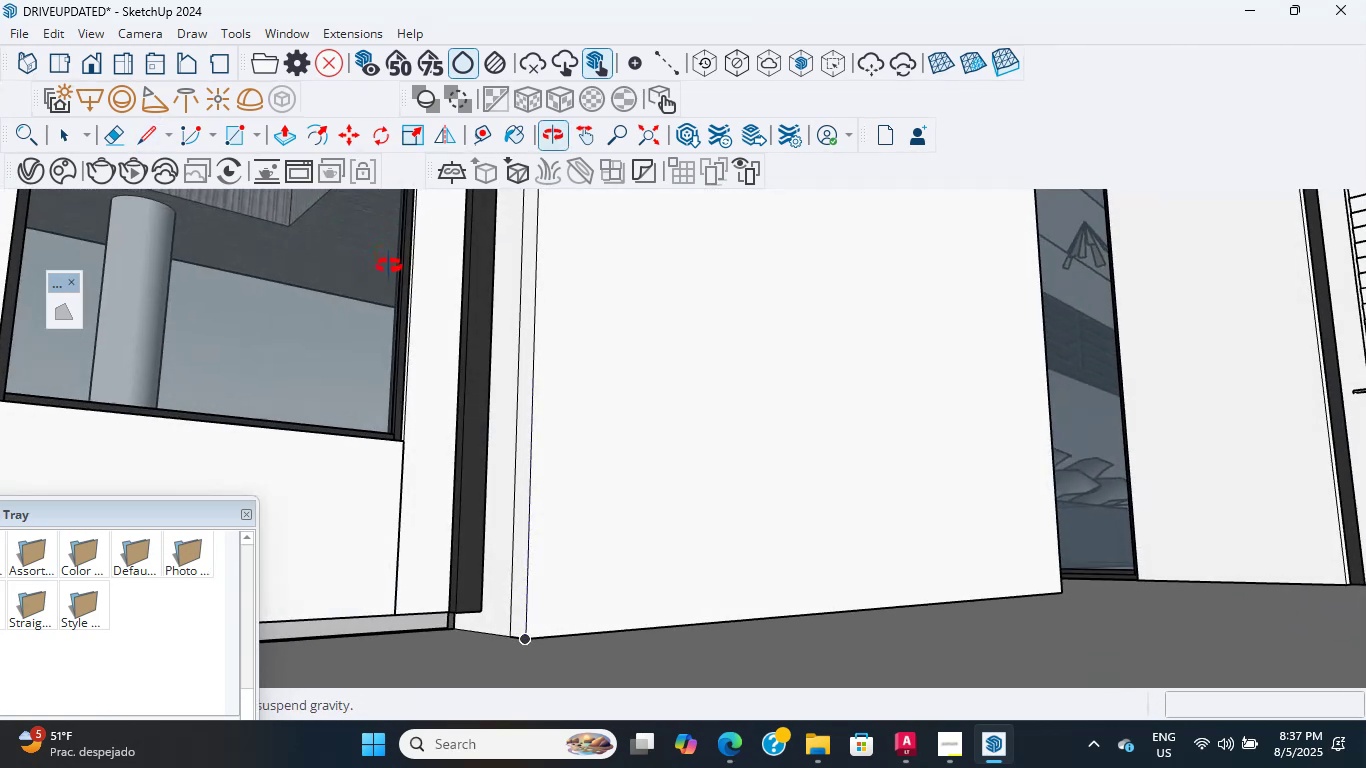 
scroll: coordinate [655, 429], scroll_direction: down, amount: 14.0
 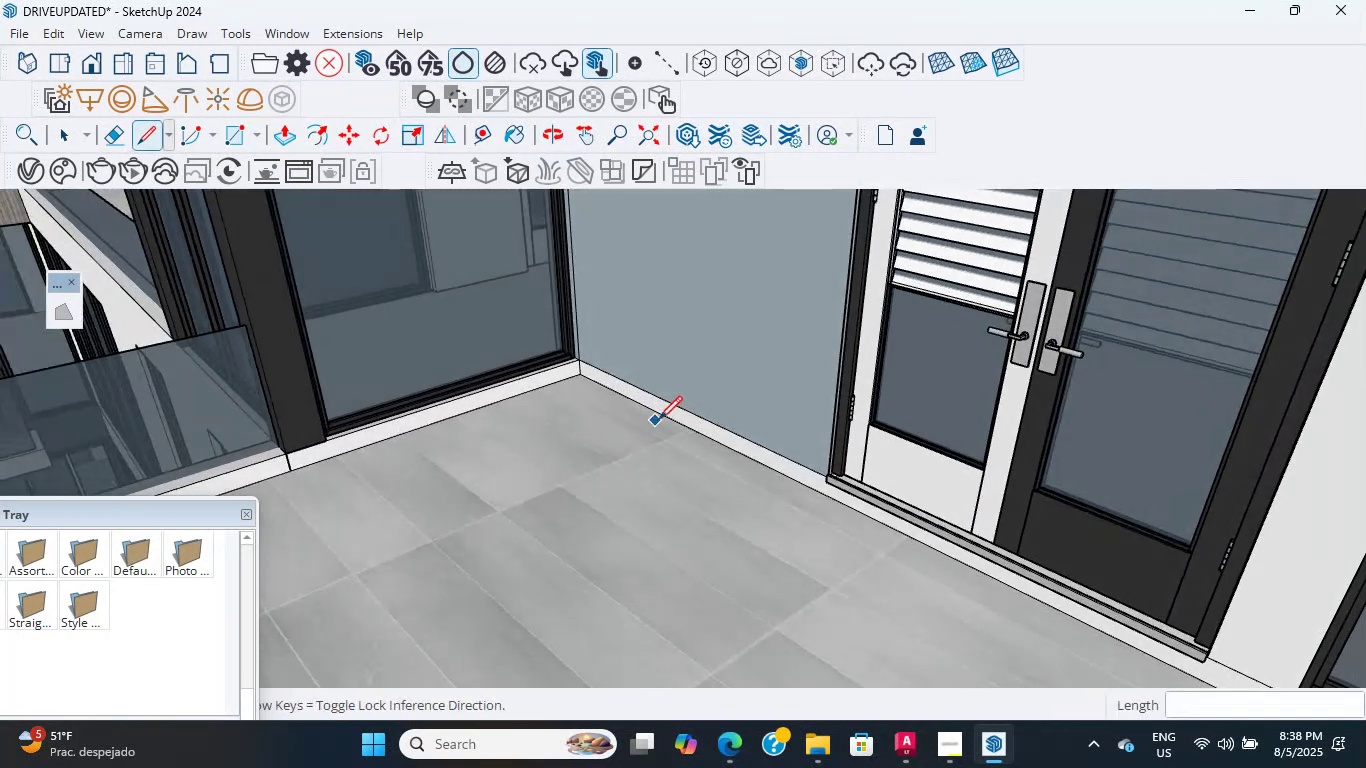 
wait(6.73)
 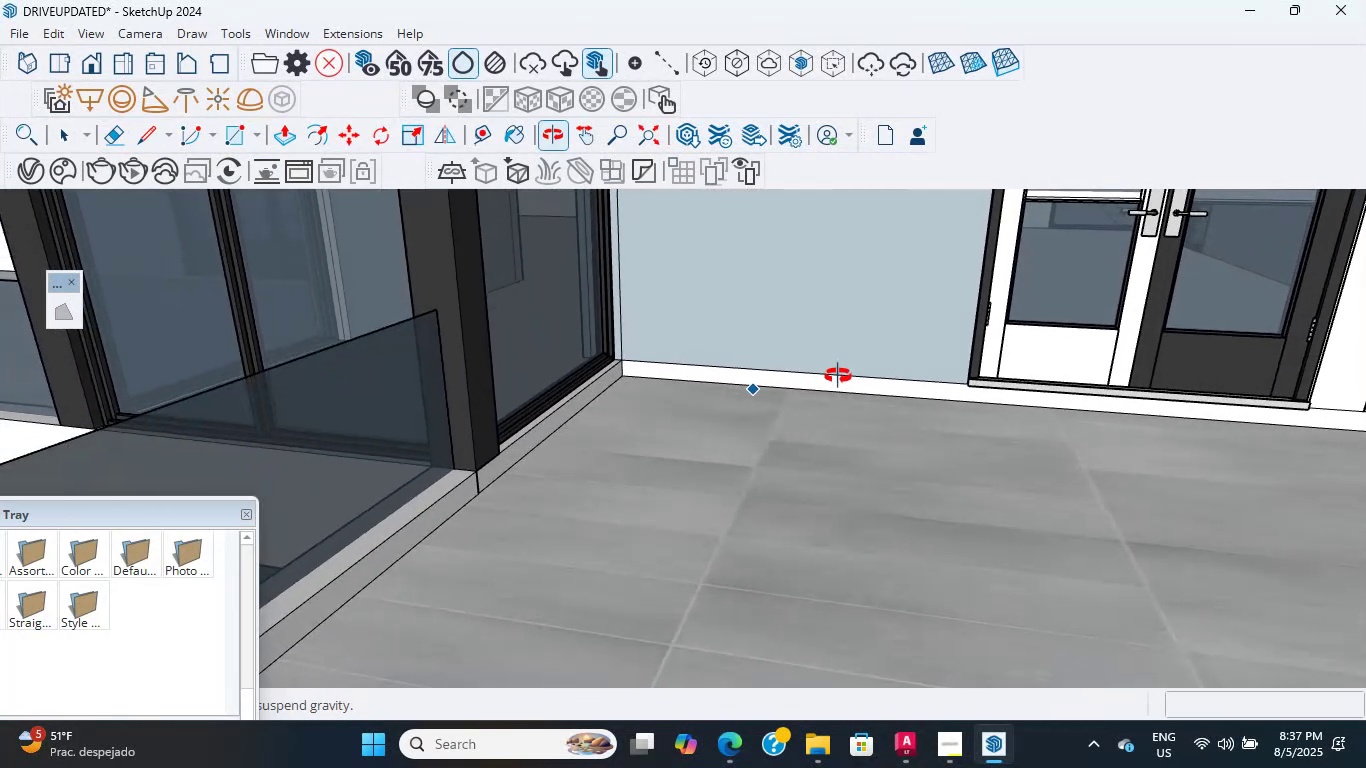 
scroll: coordinate [896, 332], scroll_direction: up, amount: 6.0
 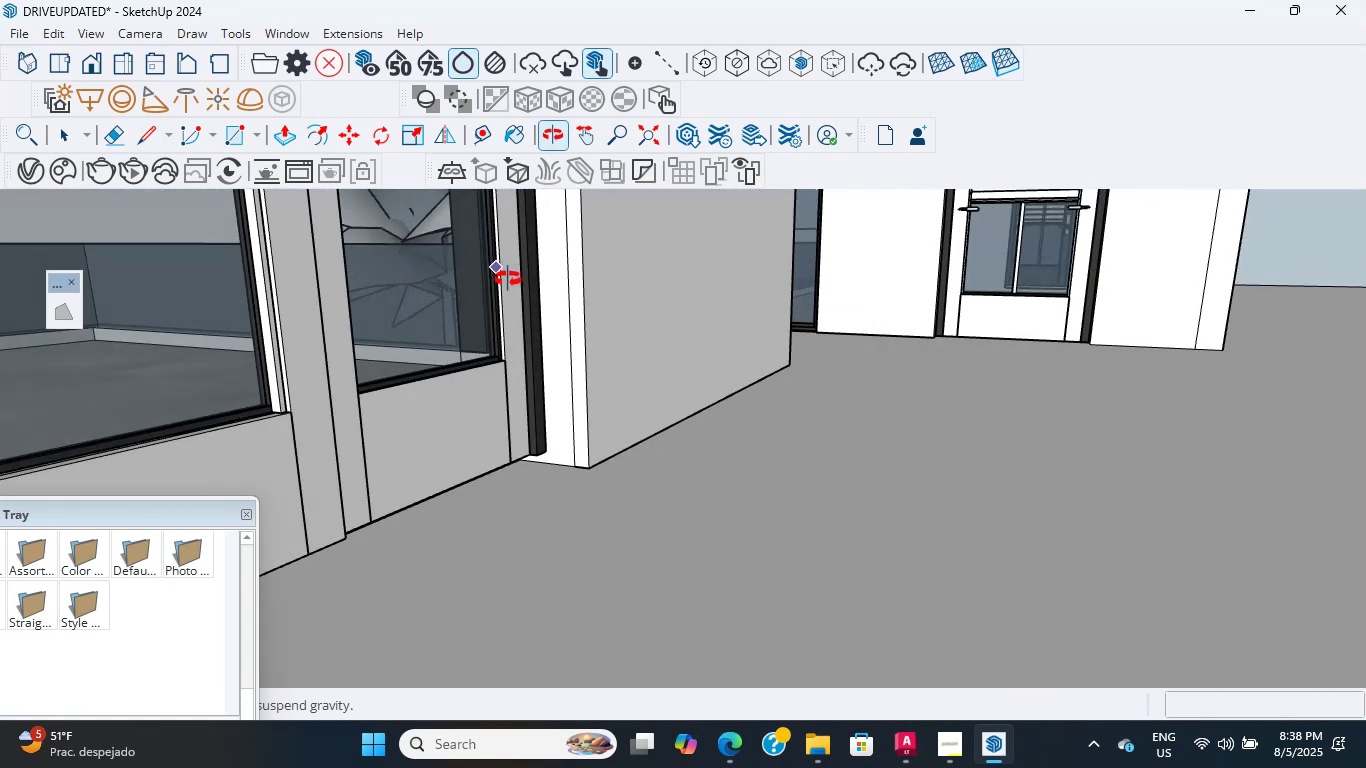 
scroll: coordinate [791, 554], scroll_direction: down, amount: 26.0
 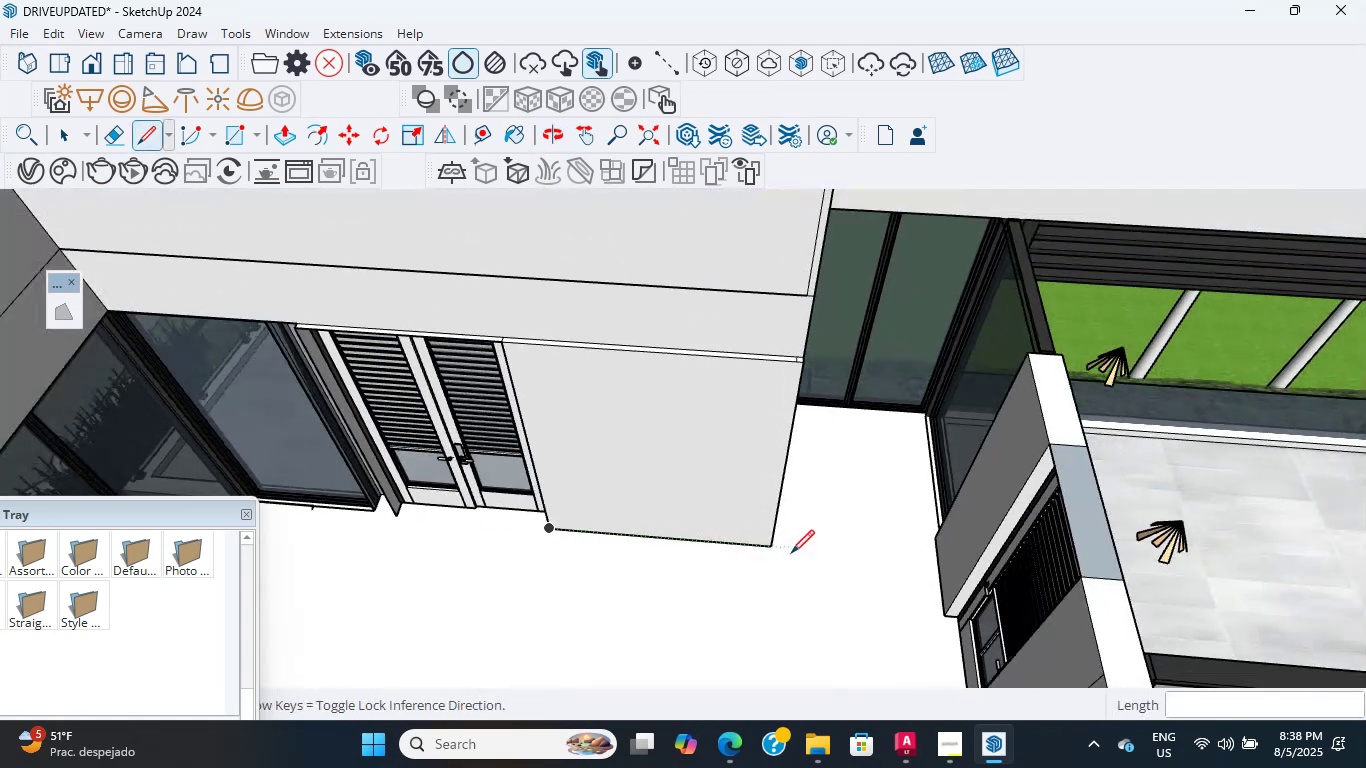 
scroll: coordinate [630, 368], scroll_direction: up, amount: 4.0
 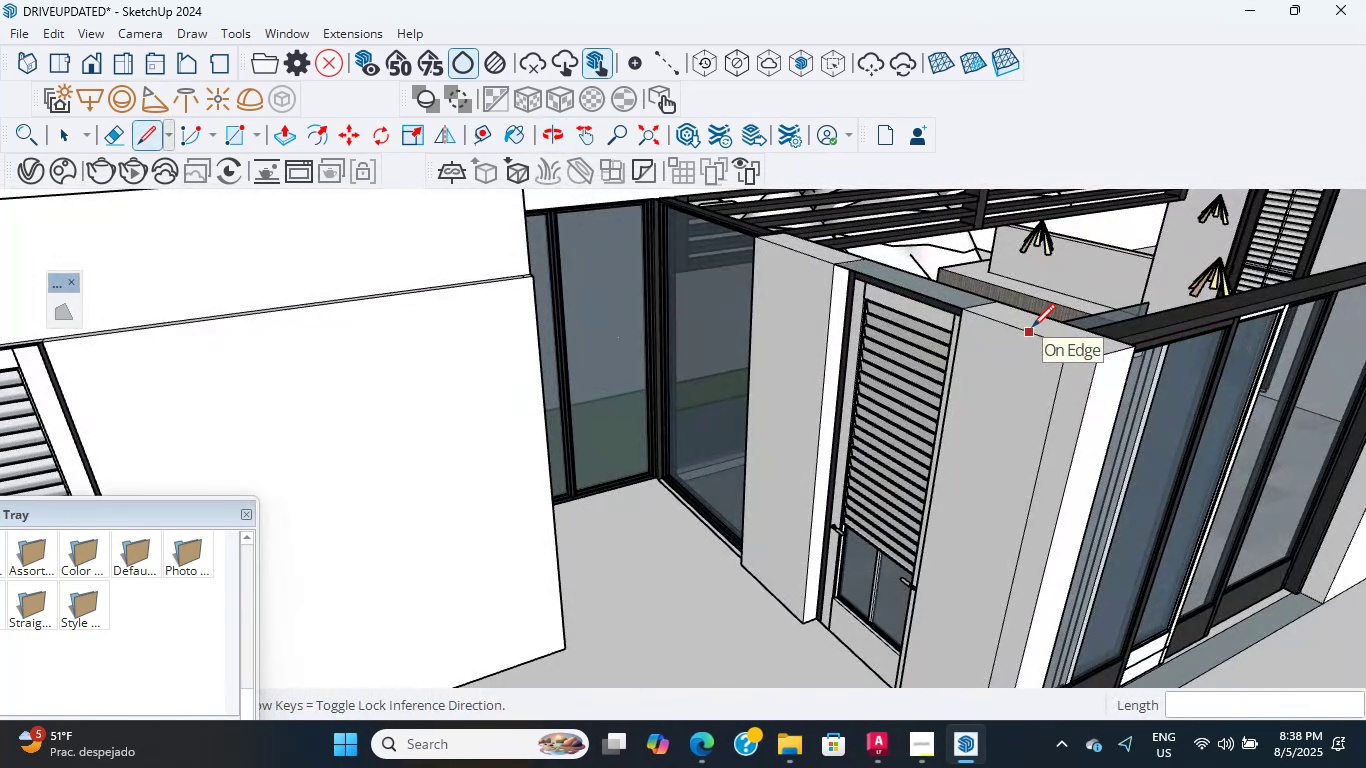 
wait(7.09)
 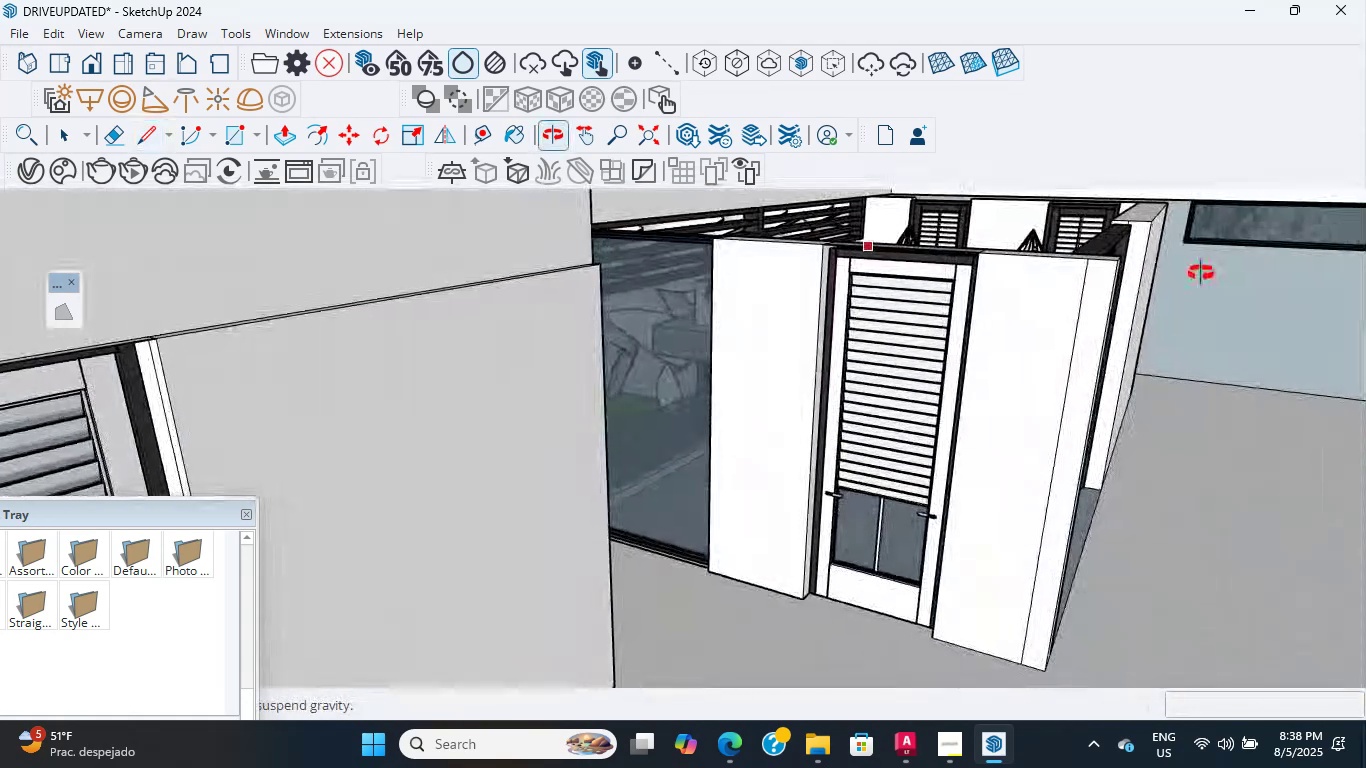 
scroll: coordinate [500, 459], scroll_direction: down, amount: 11.0
 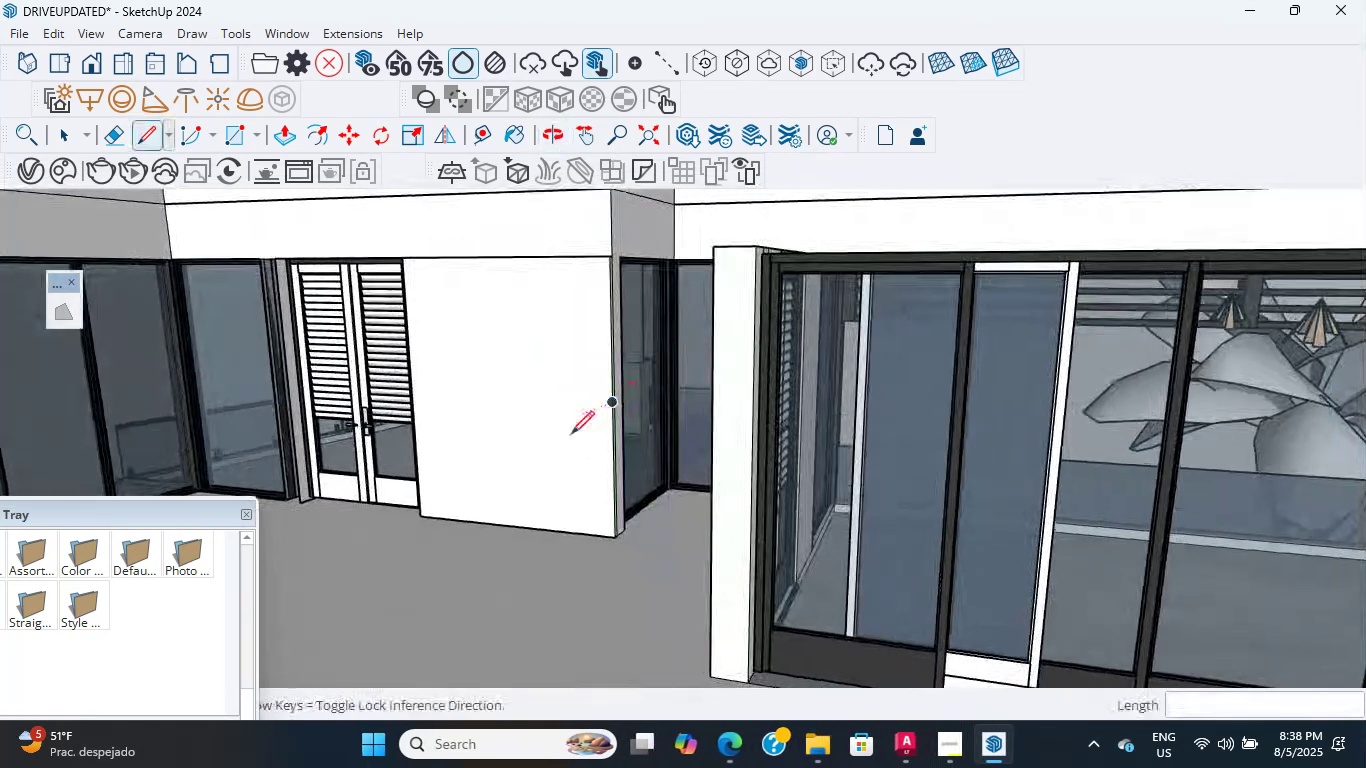 
scroll: coordinate [485, 457], scroll_direction: up, amount: 12.0
 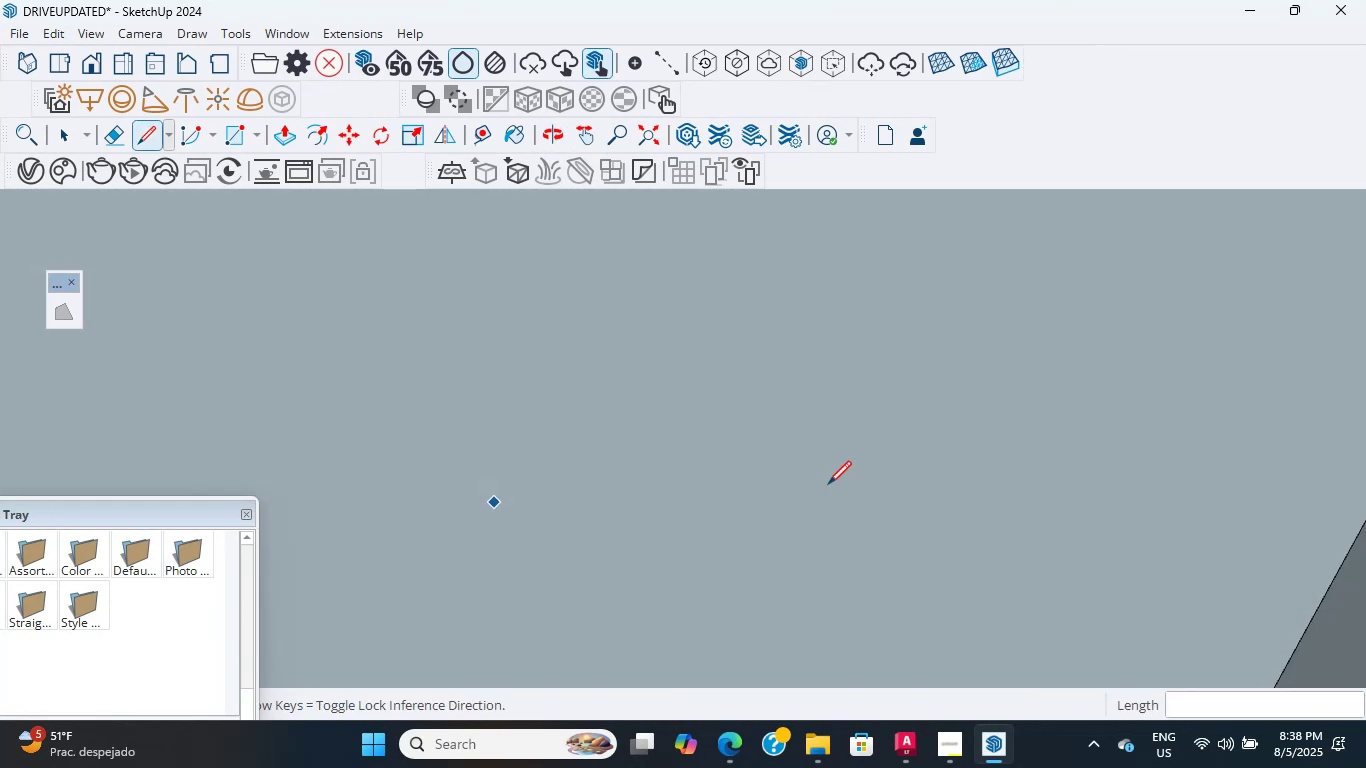 
hold_key(key=ShiftLeft, duration=1.26)
 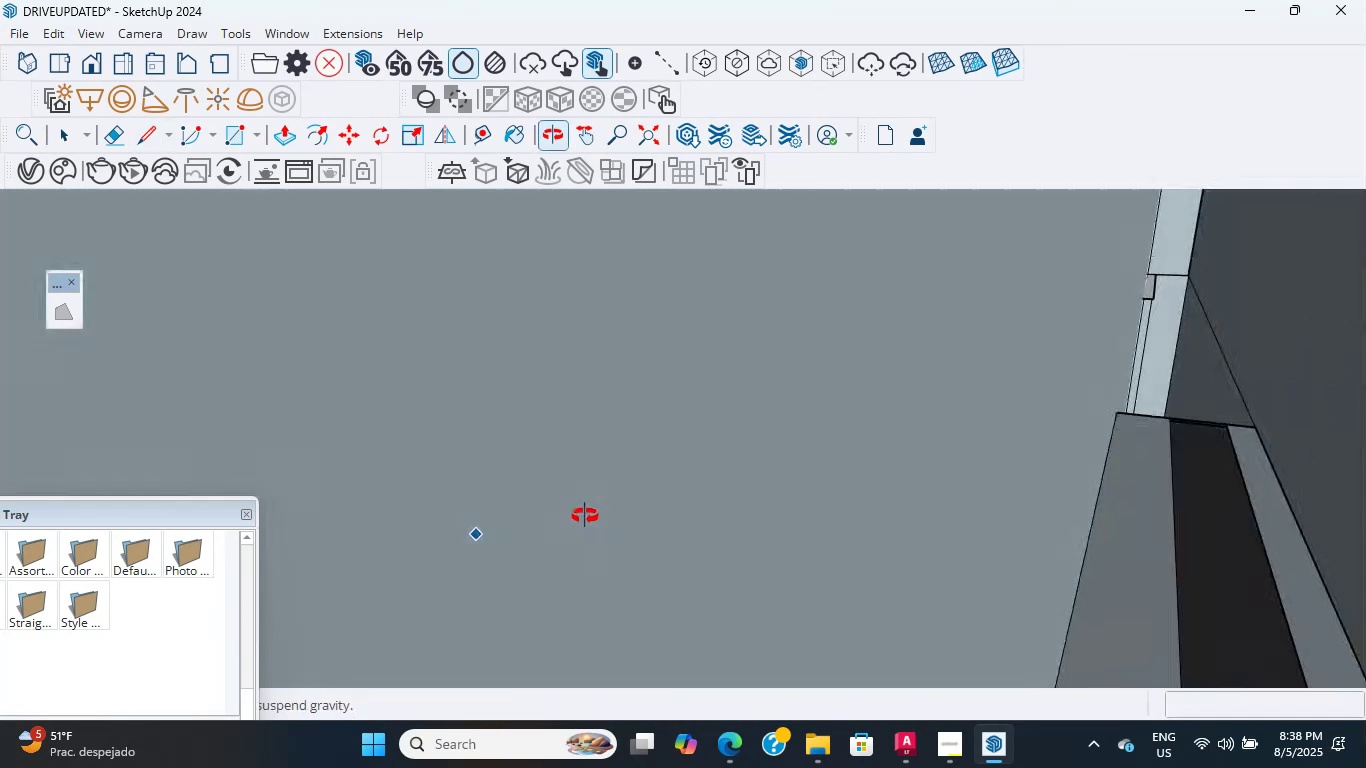 
hold_key(key=ShiftLeft, duration=1.08)
 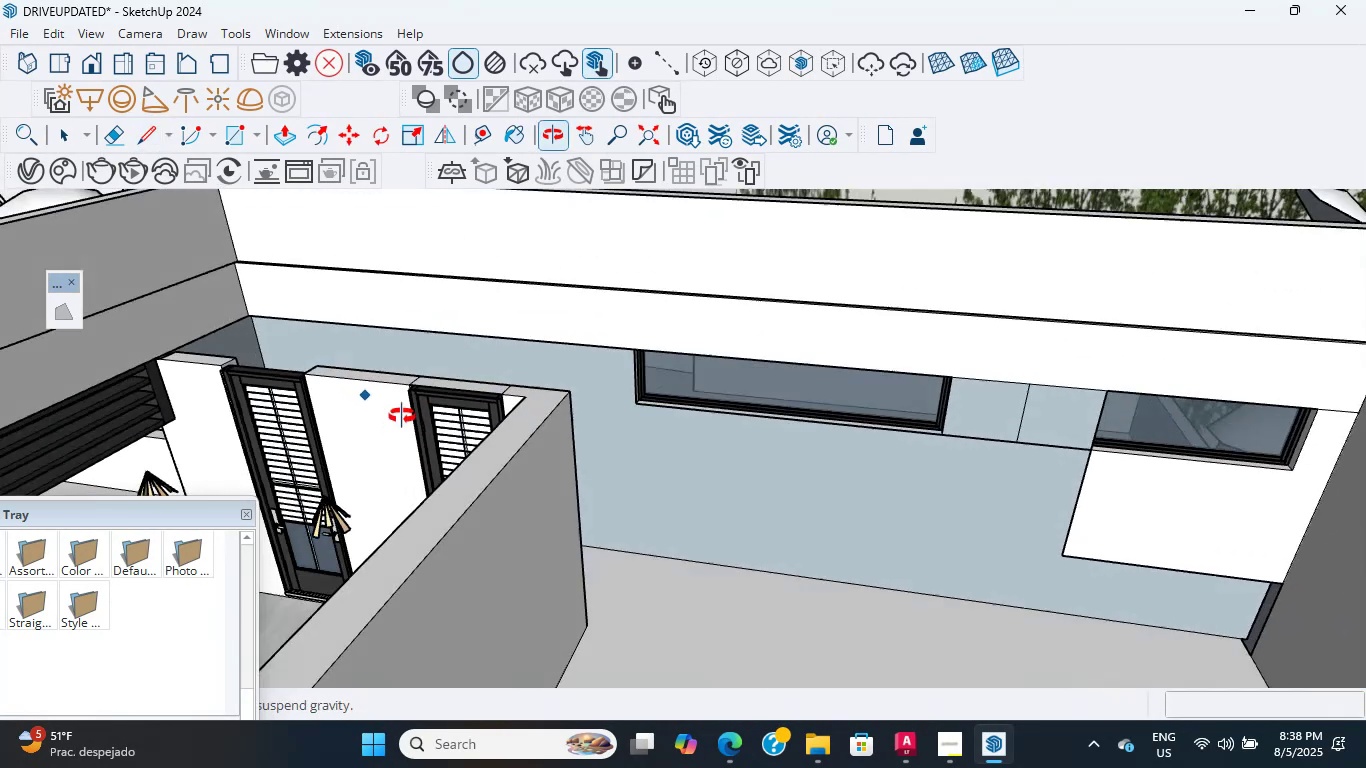 
hold_key(key=ShiftLeft, duration=0.55)
scroll: coordinate [565, 405], scroll_direction: up, amount: 19.0
 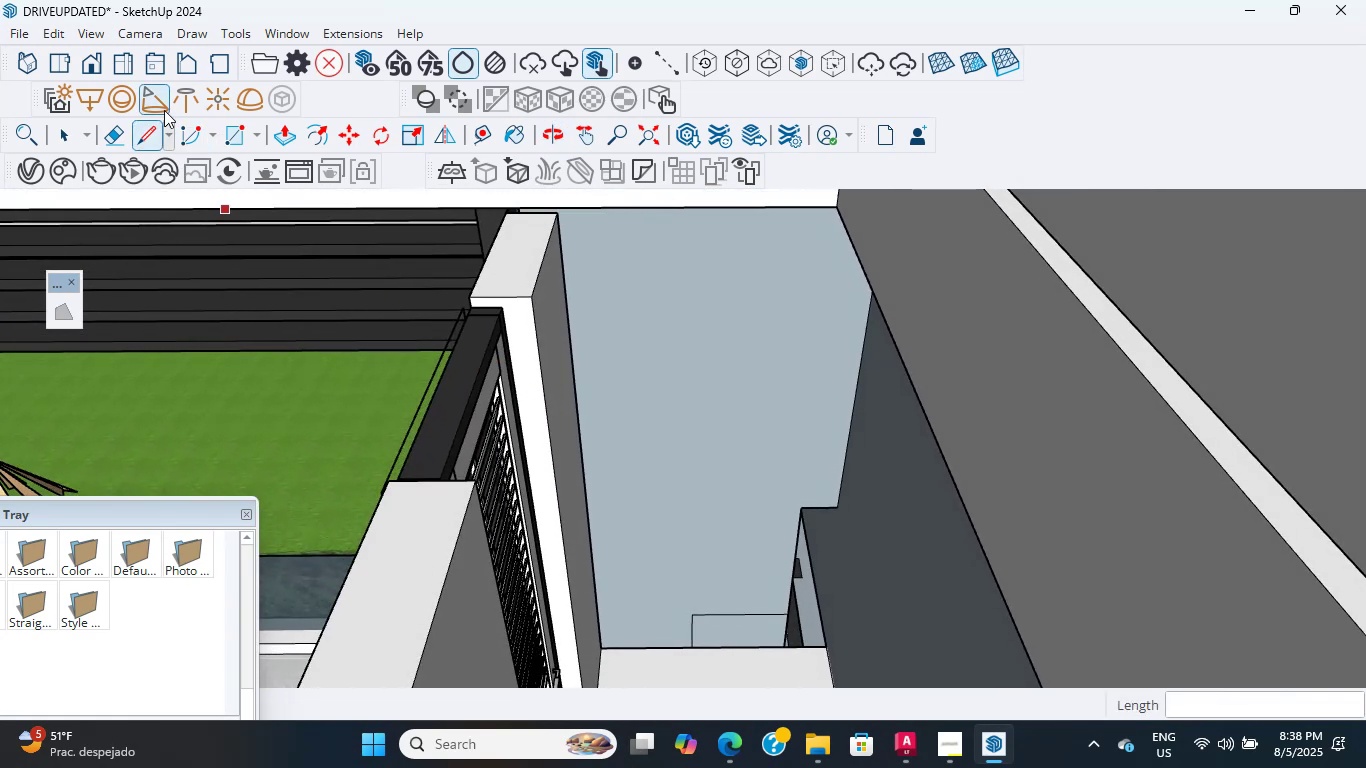 
left_click([235, 136])
 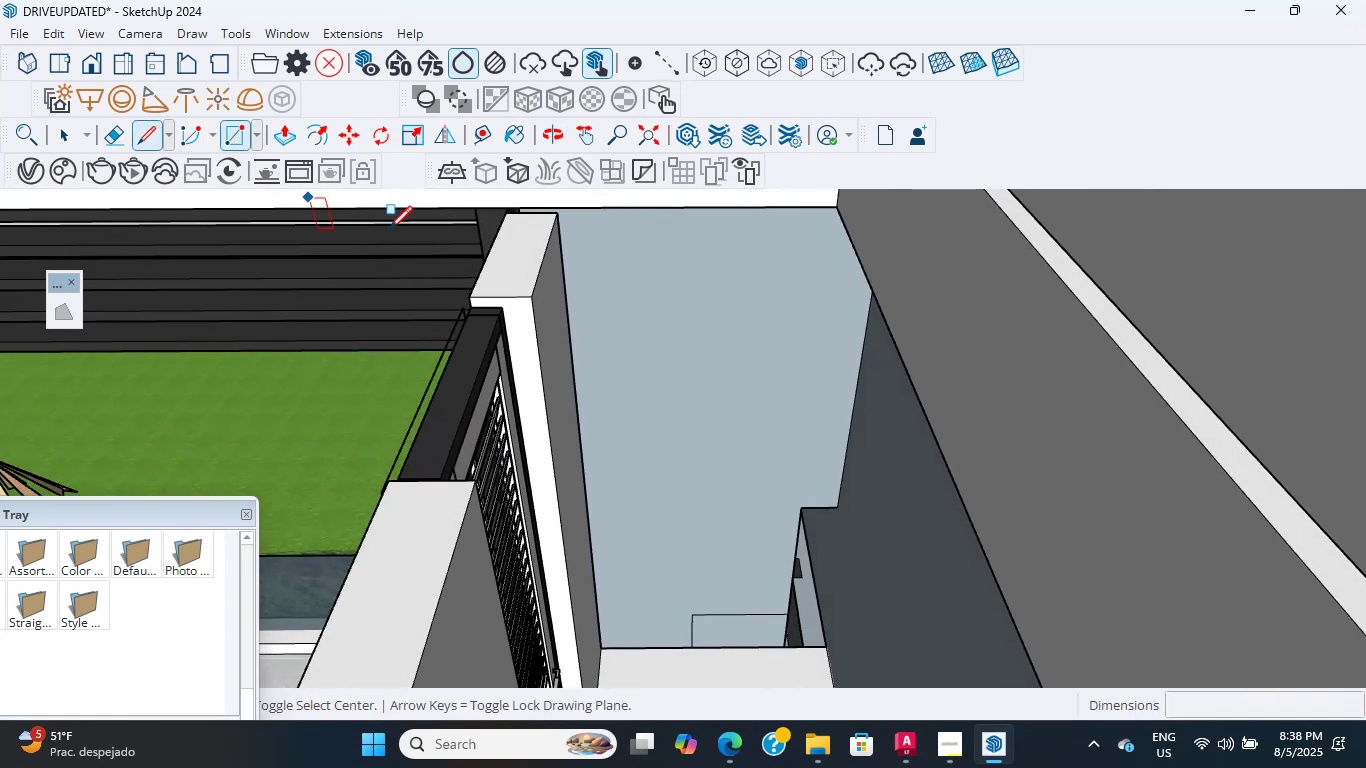 
scroll: coordinate [460, 263], scroll_direction: up, amount: 2.0
 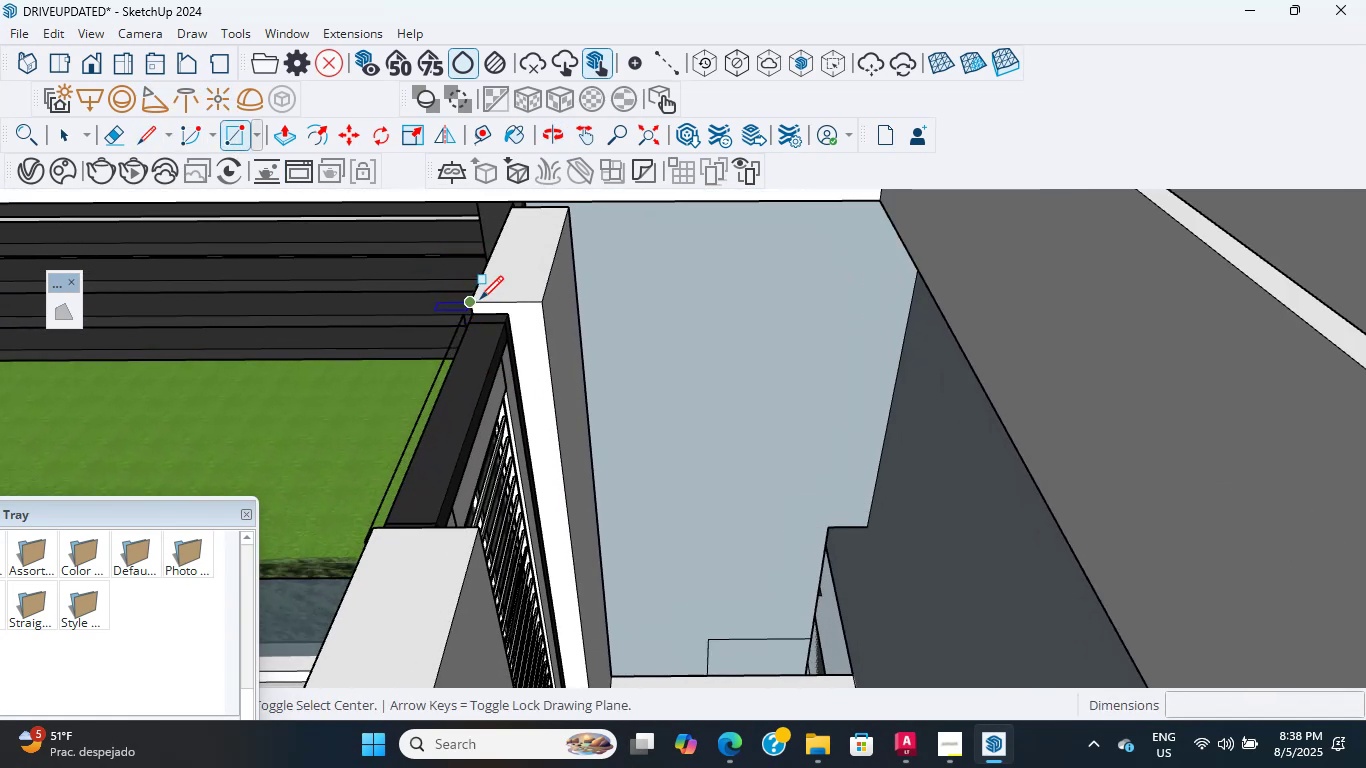 
left_click([479, 299])
 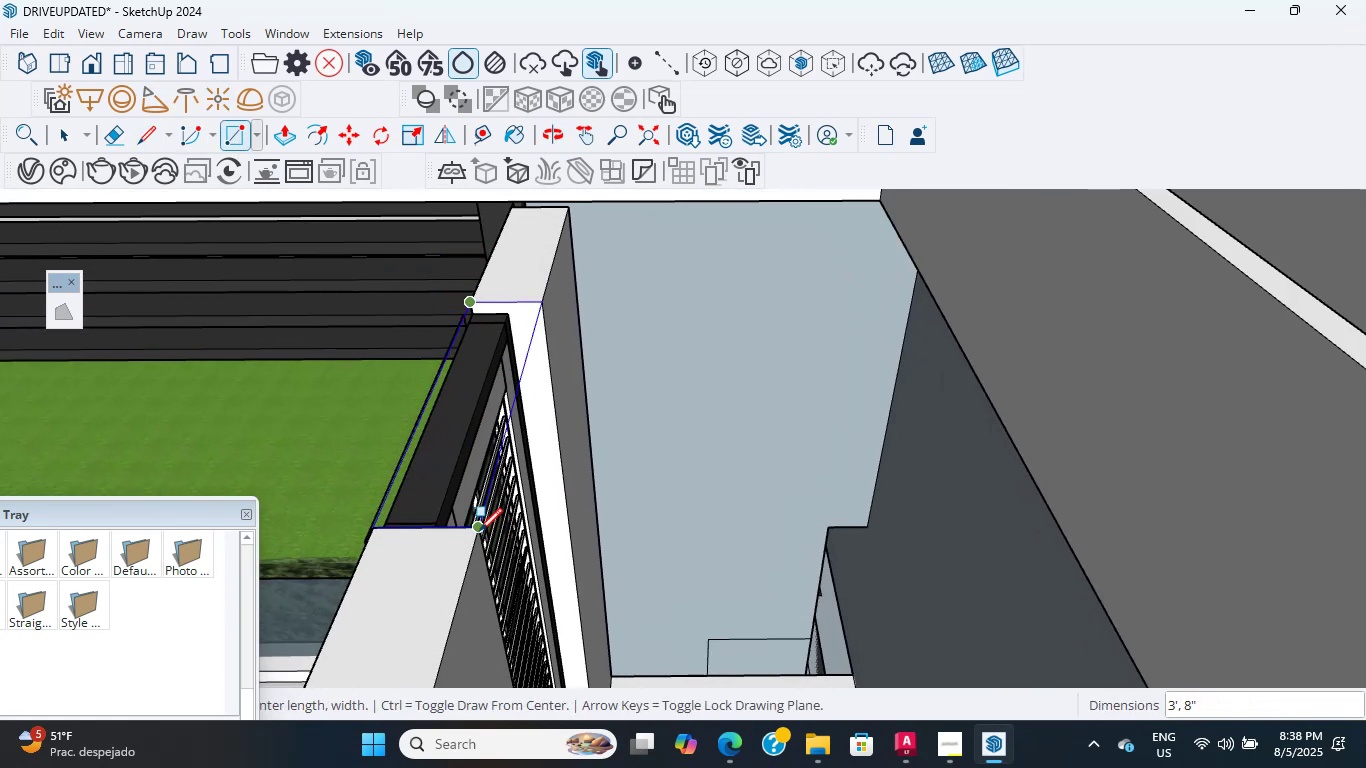 
scroll: coordinate [655, 356], scroll_direction: down, amount: 10.0
 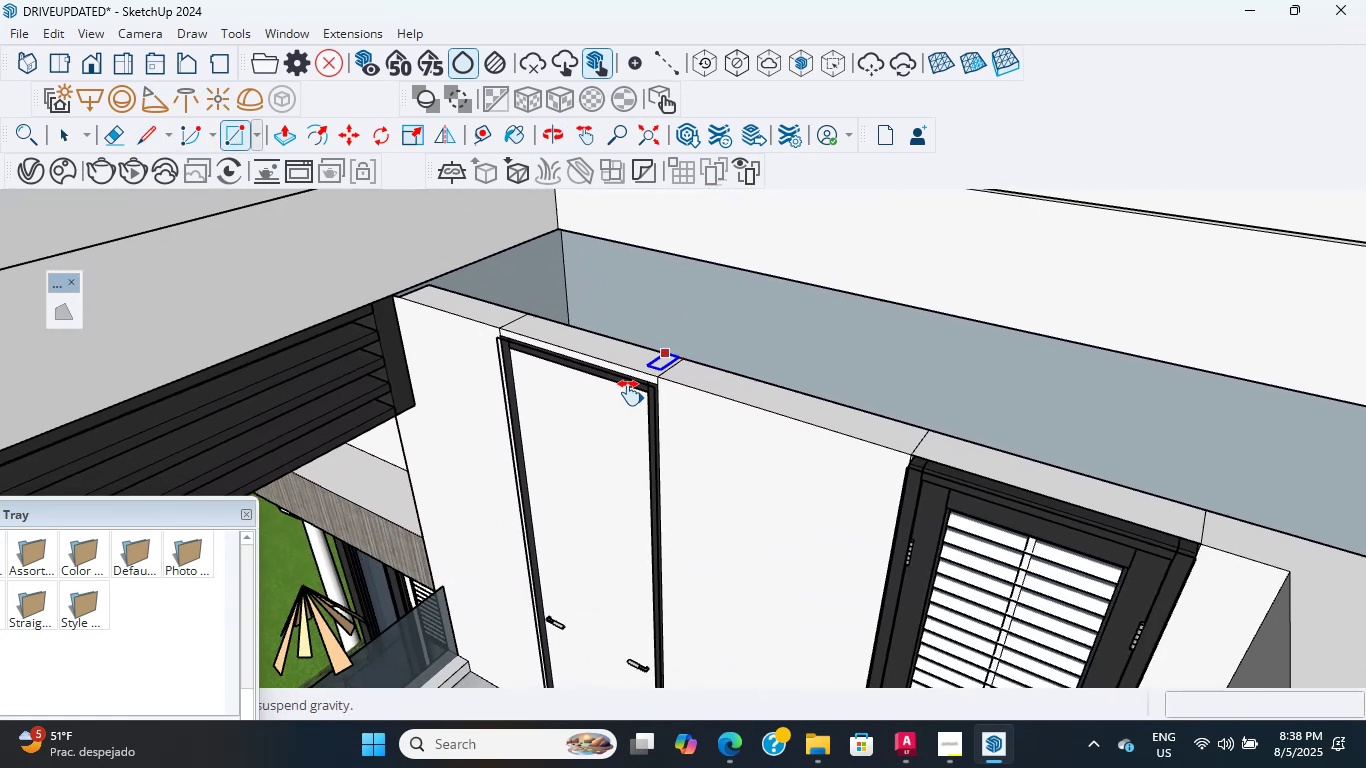 
hold_key(key=ShiftLeft, duration=1.23)
scroll: coordinate [591, 478], scroll_direction: up, amount: 4.0
 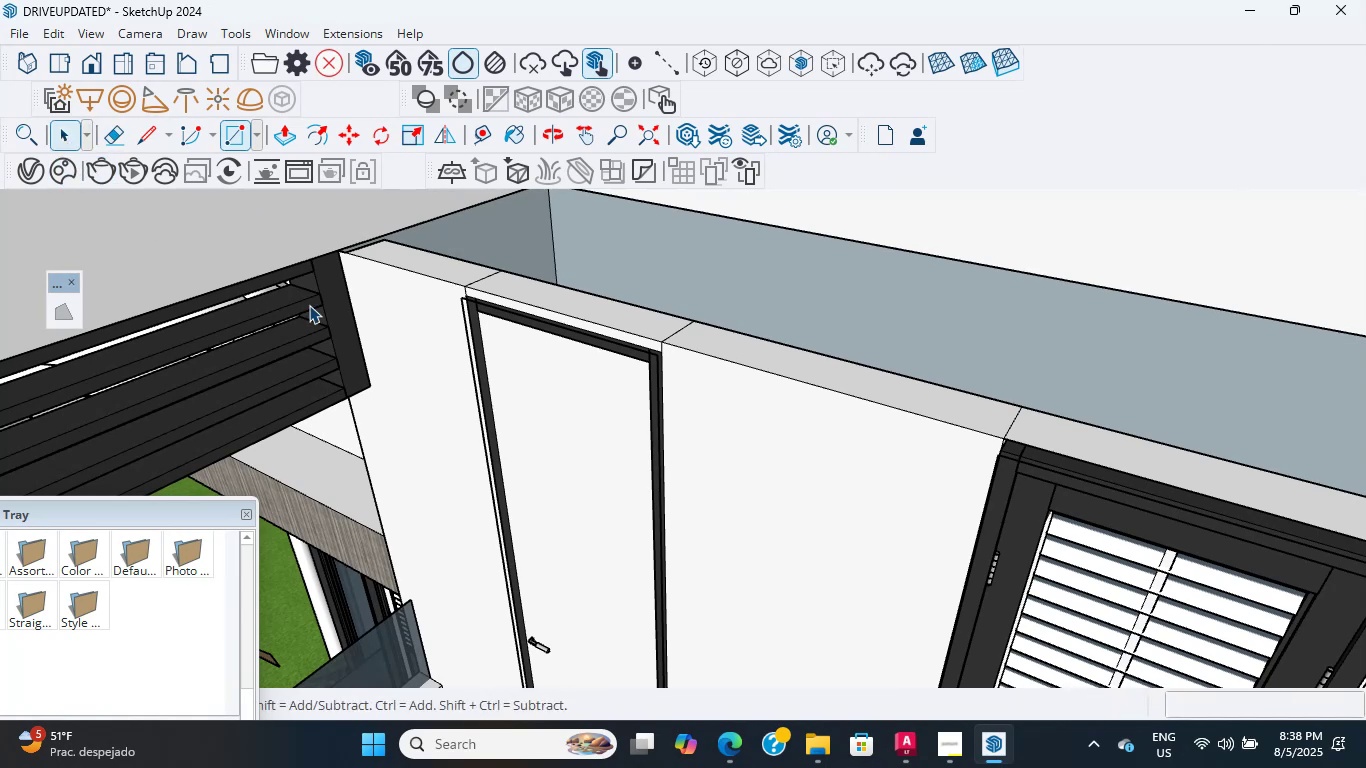 
double_click([577, 467])
 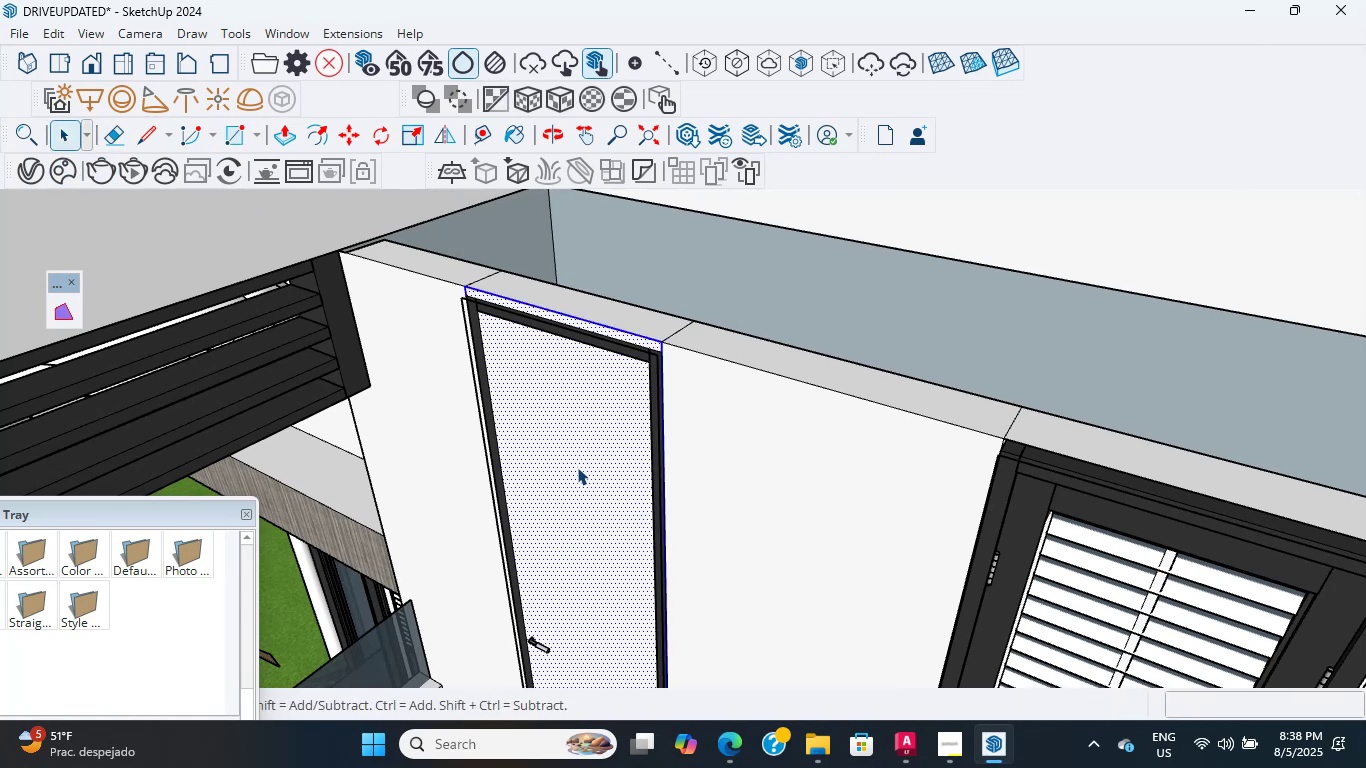 
right_click([577, 467])
 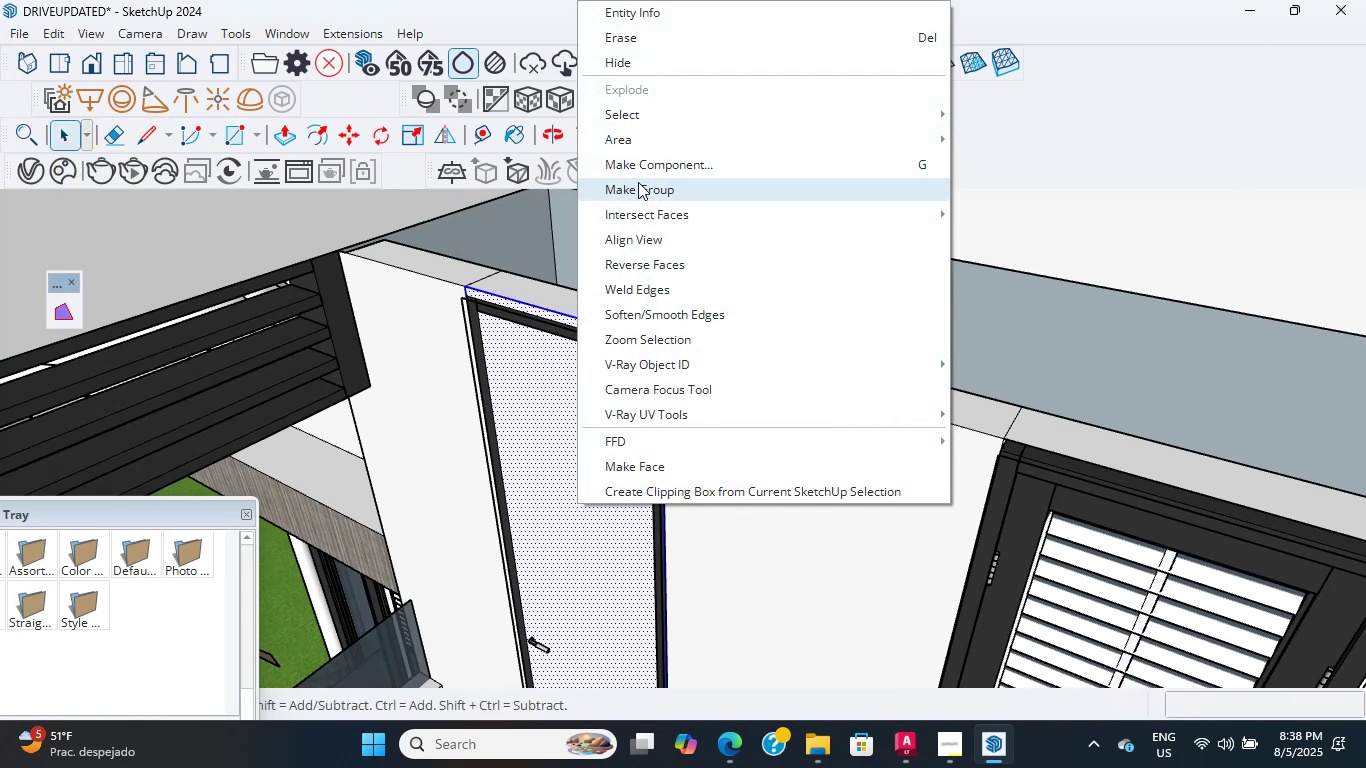 
left_click([638, 182])
 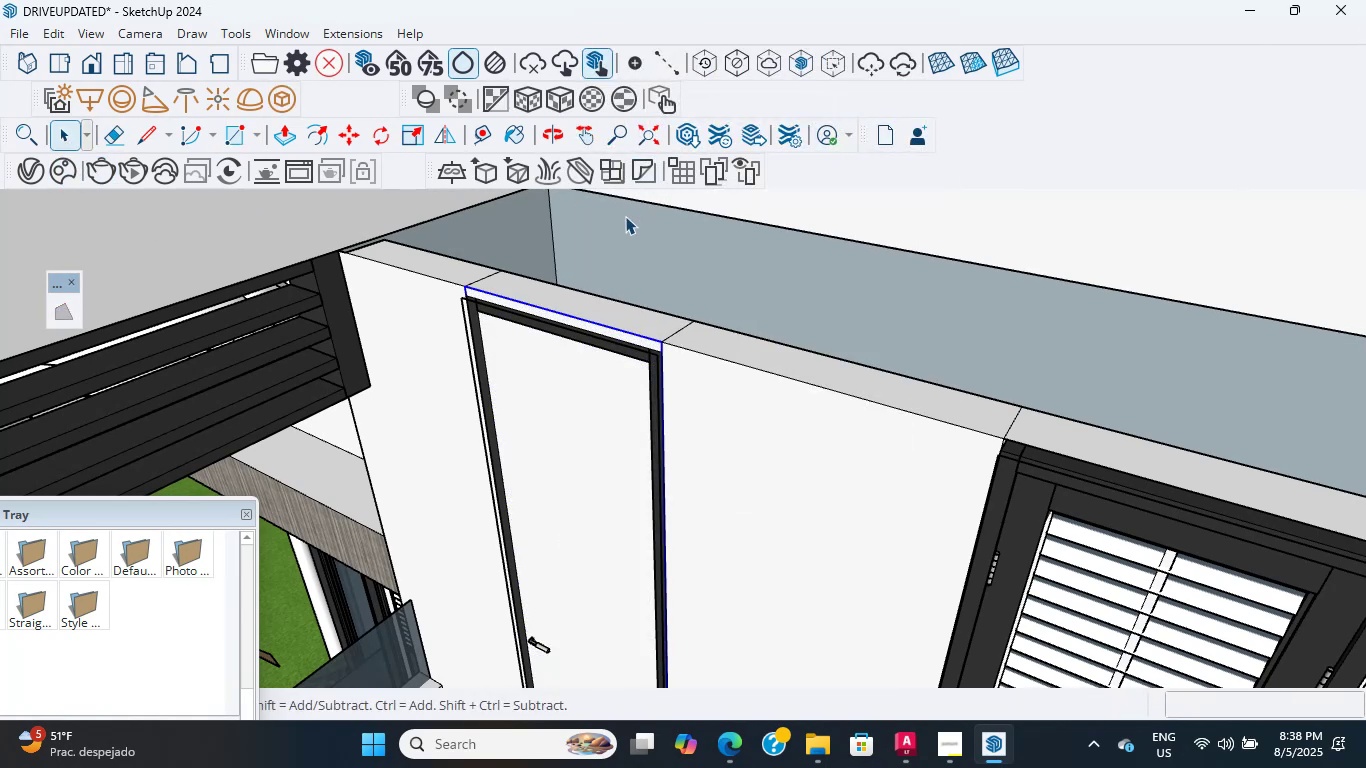 
key(Delete)
 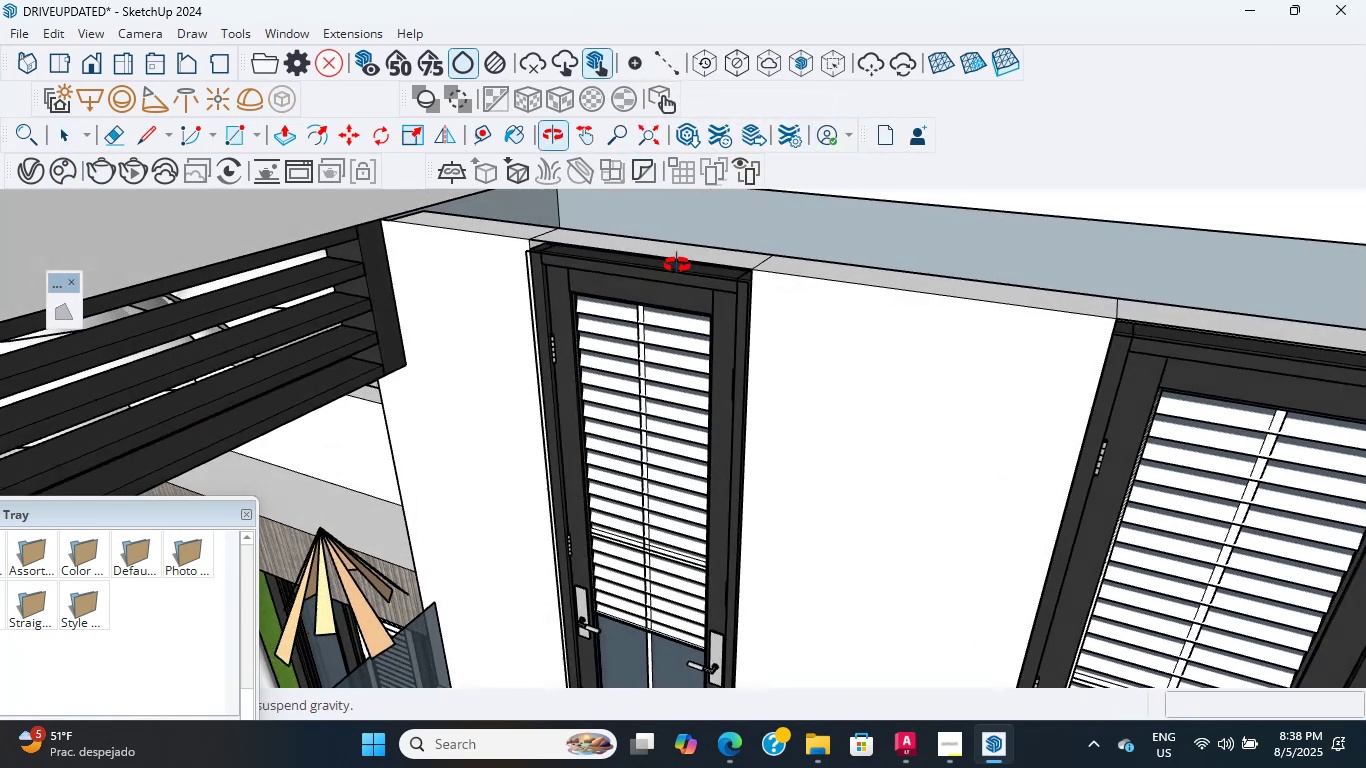 
scroll: coordinate [712, 233], scroll_direction: down, amount: 1.0
 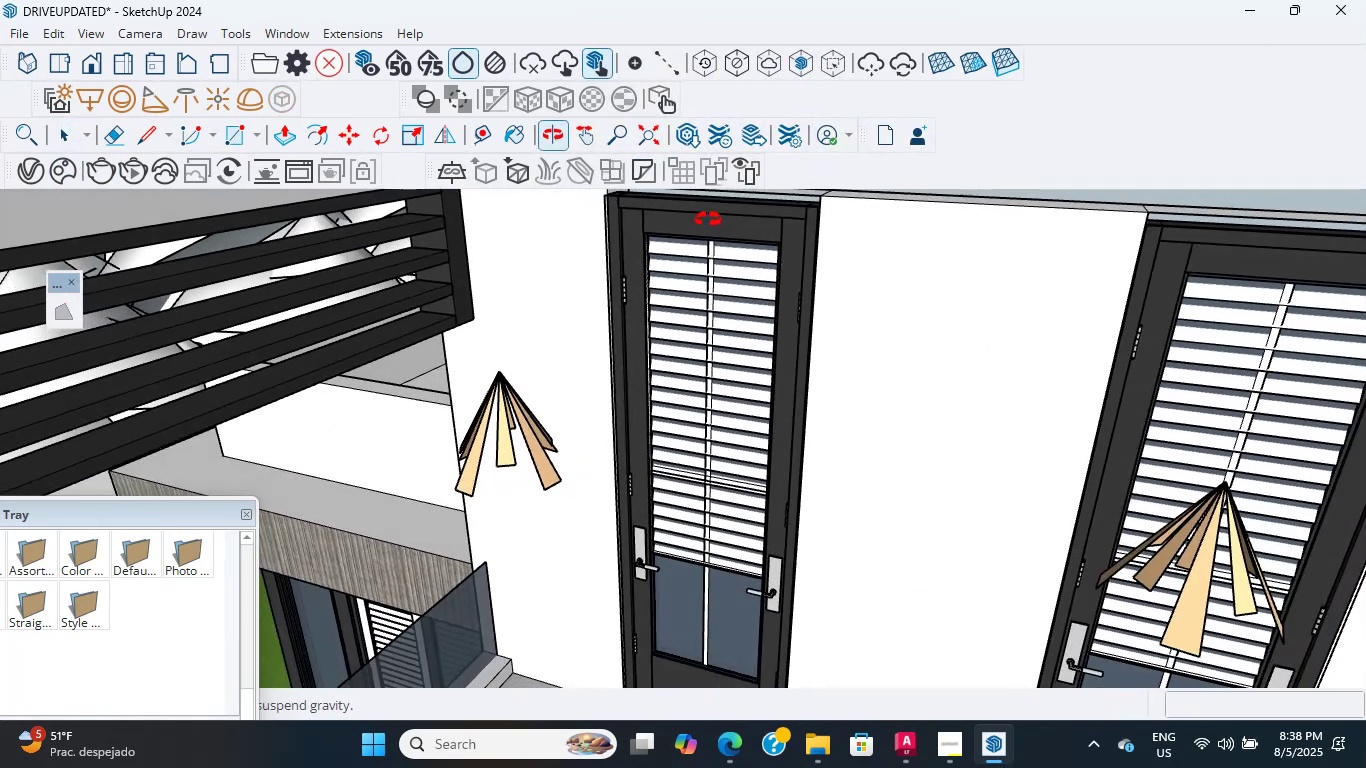 
scroll: coordinate [786, 238], scroll_direction: up, amount: 11.0
 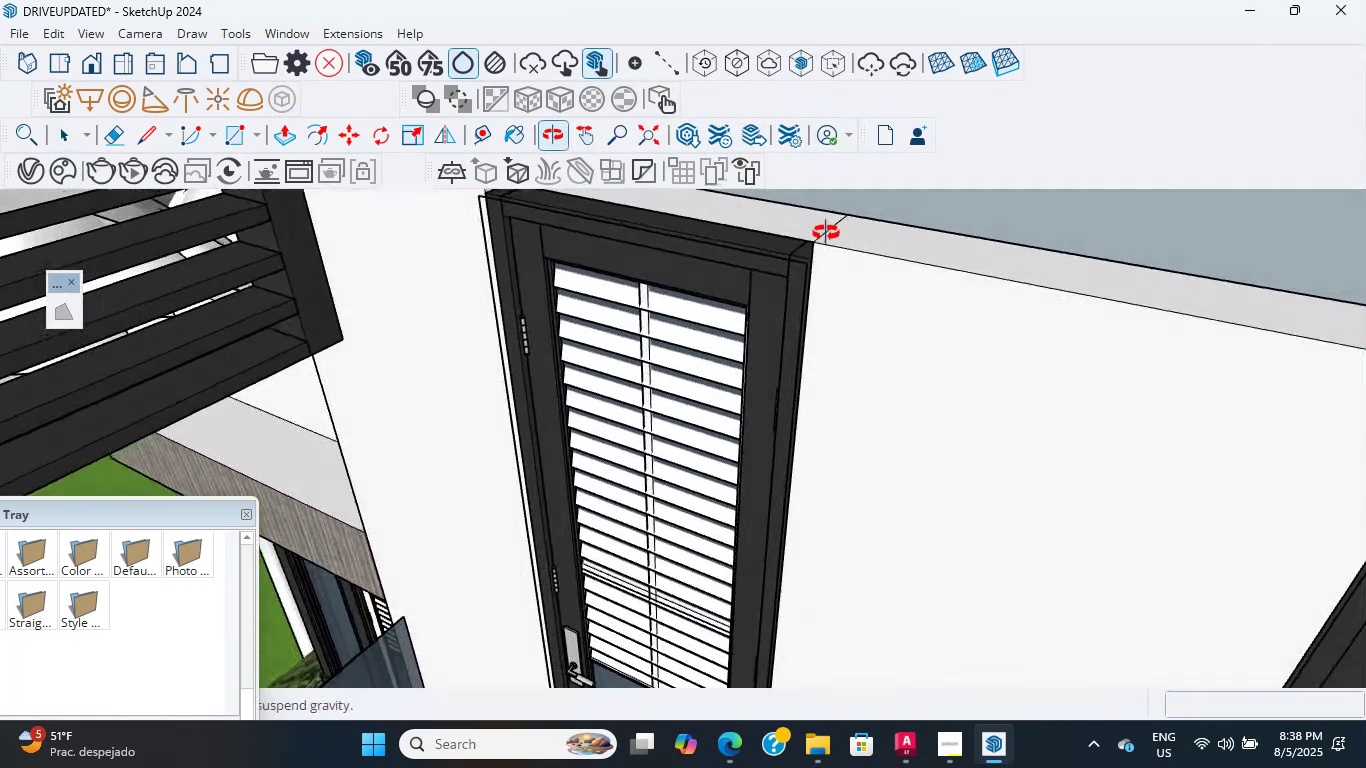 
type(op)
 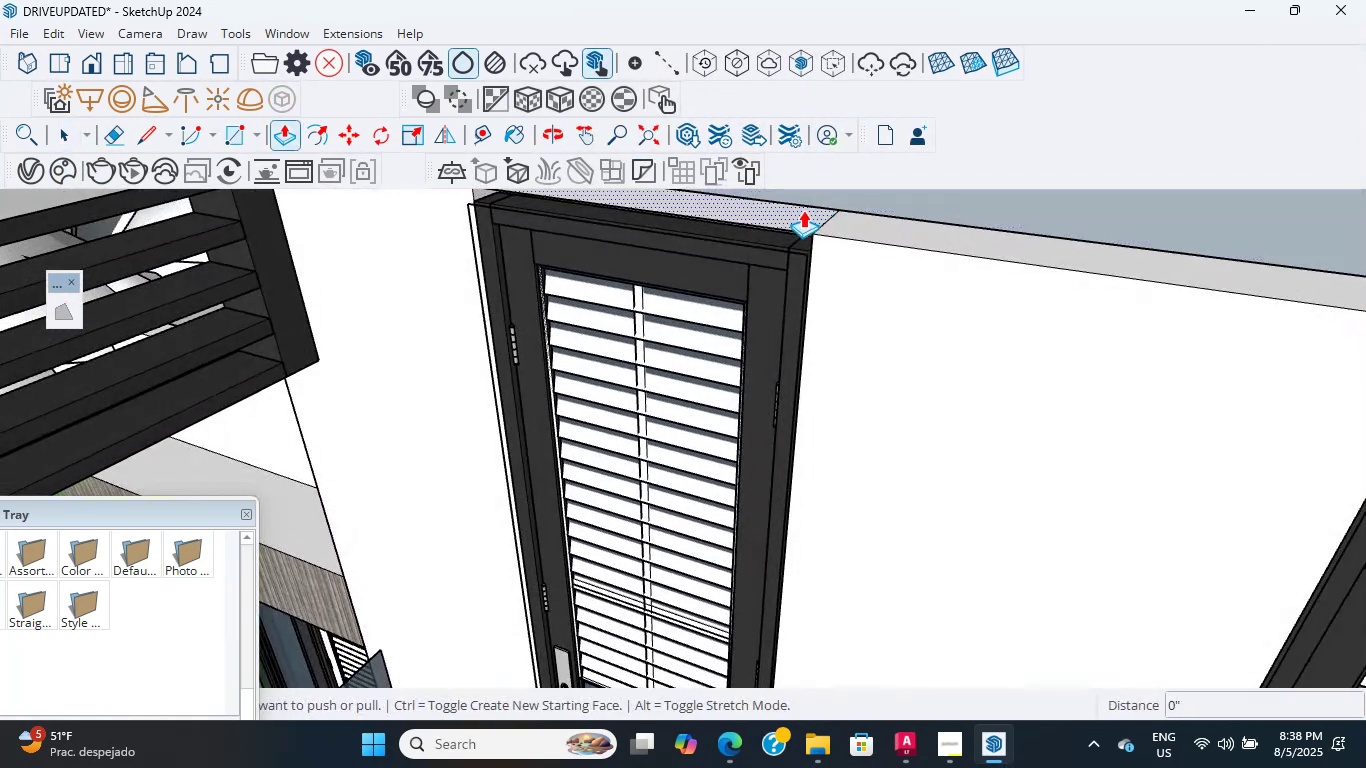 
left_click([803, 210])
 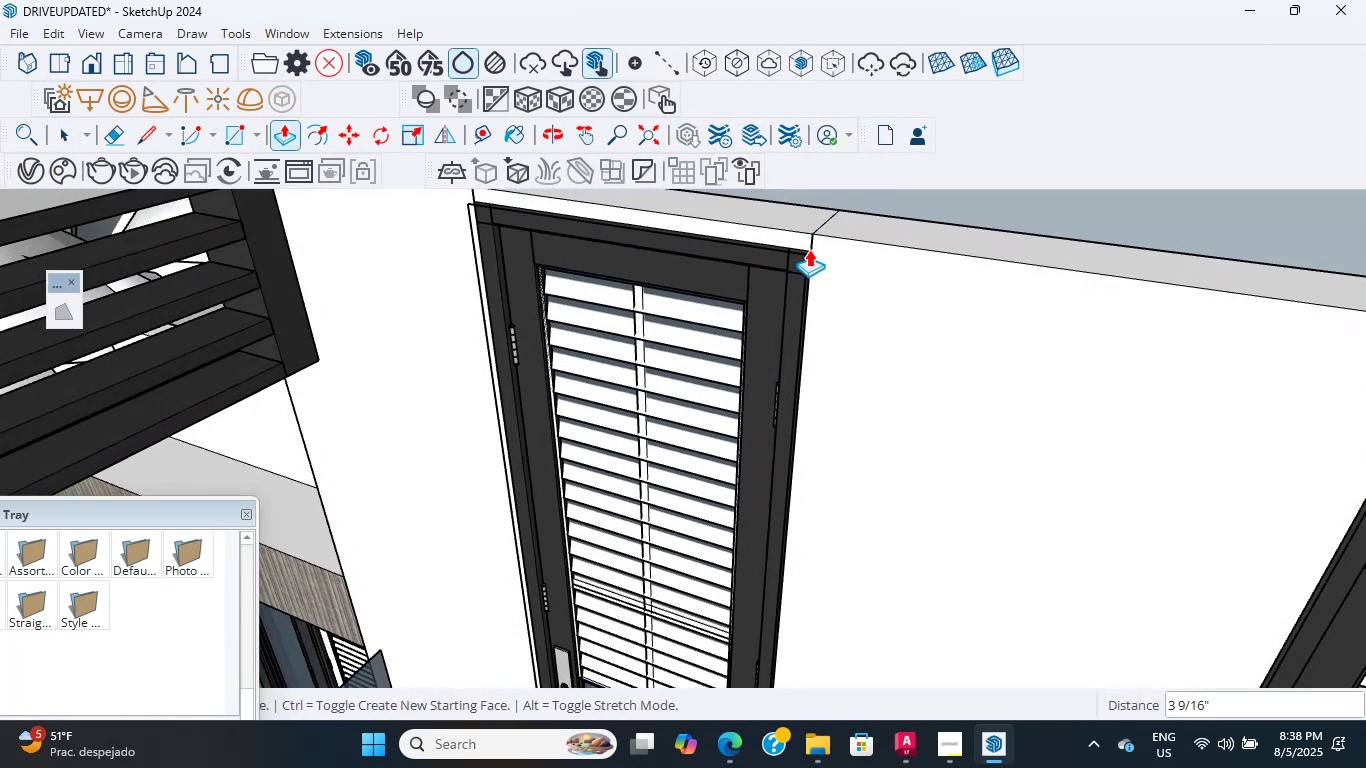 
scroll: coordinate [837, 285], scroll_direction: up, amount: 21.0
 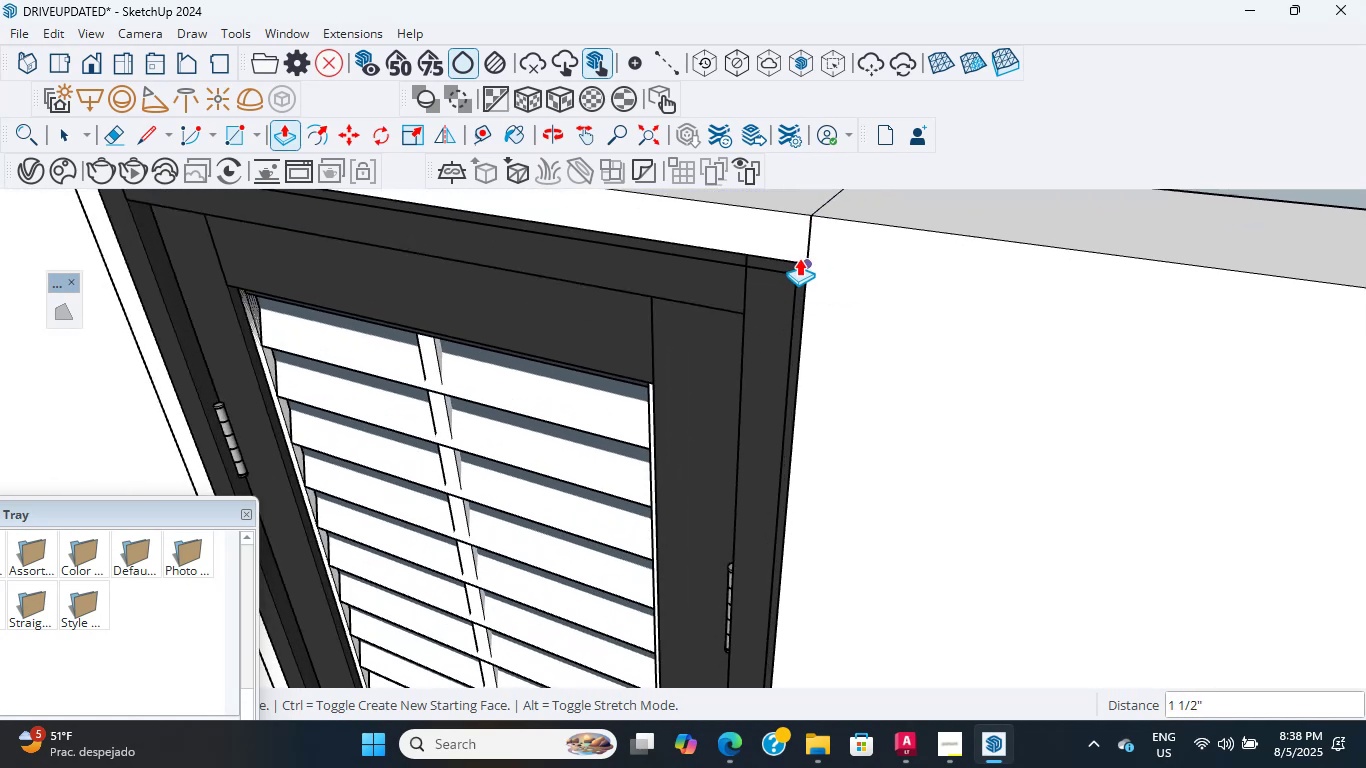 
left_click([804, 261])
 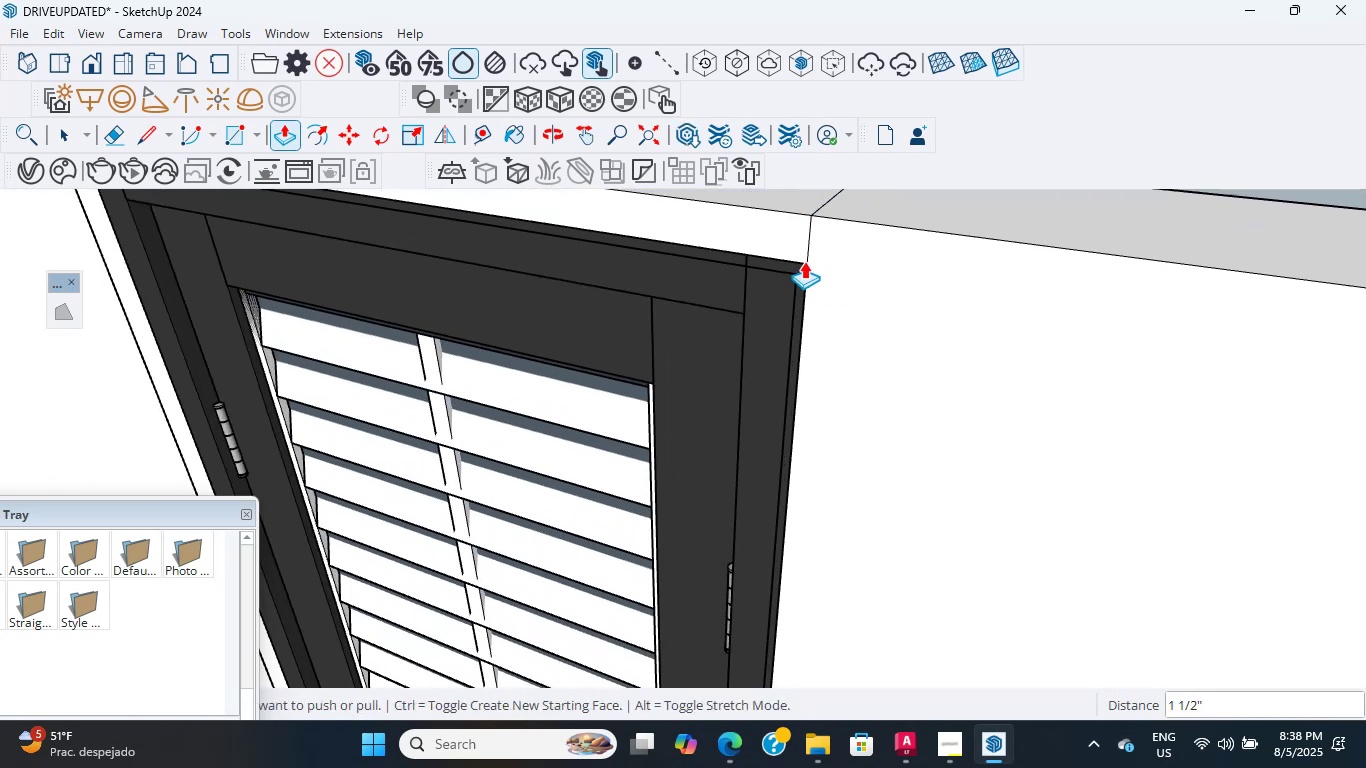 
scroll: coordinate [887, 324], scroll_direction: down, amount: 35.0
 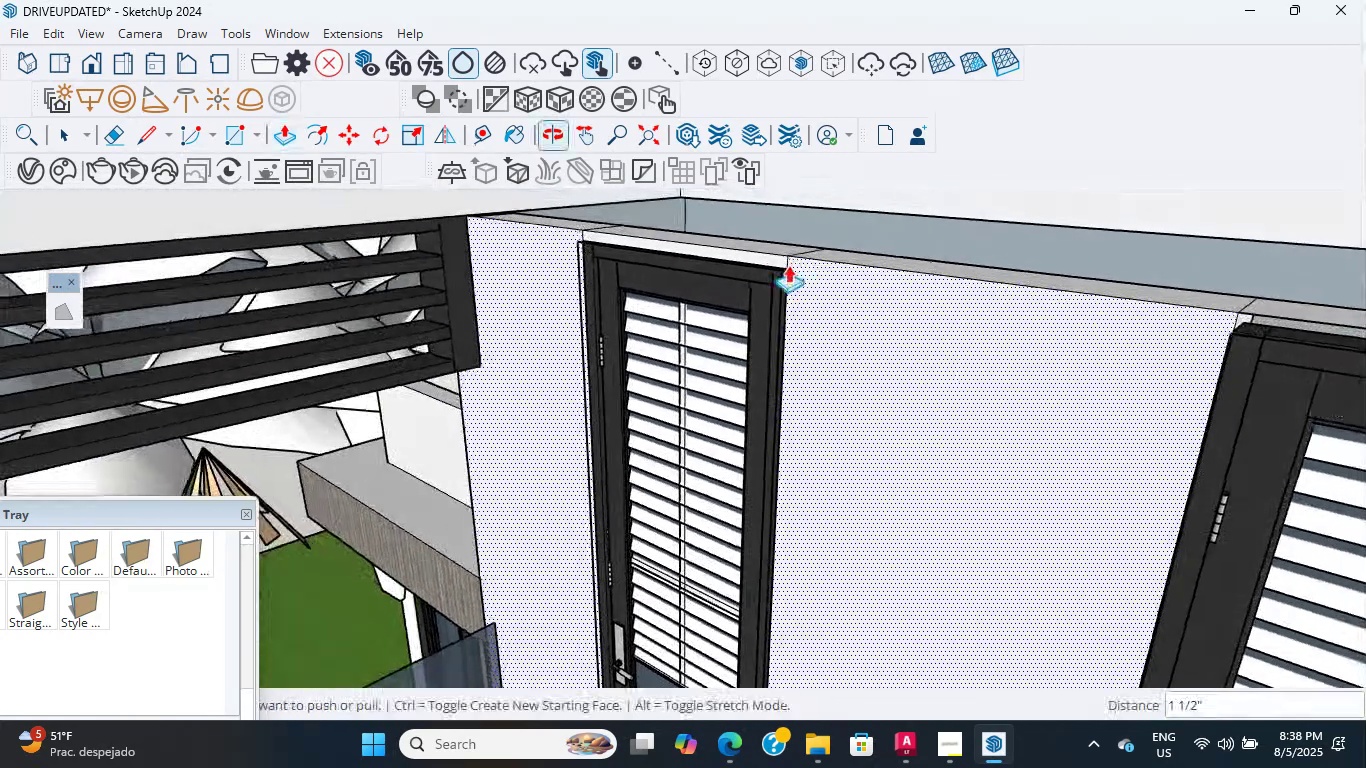 
scroll: coordinate [1365, 361], scroll_direction: up, amount: 4.0
 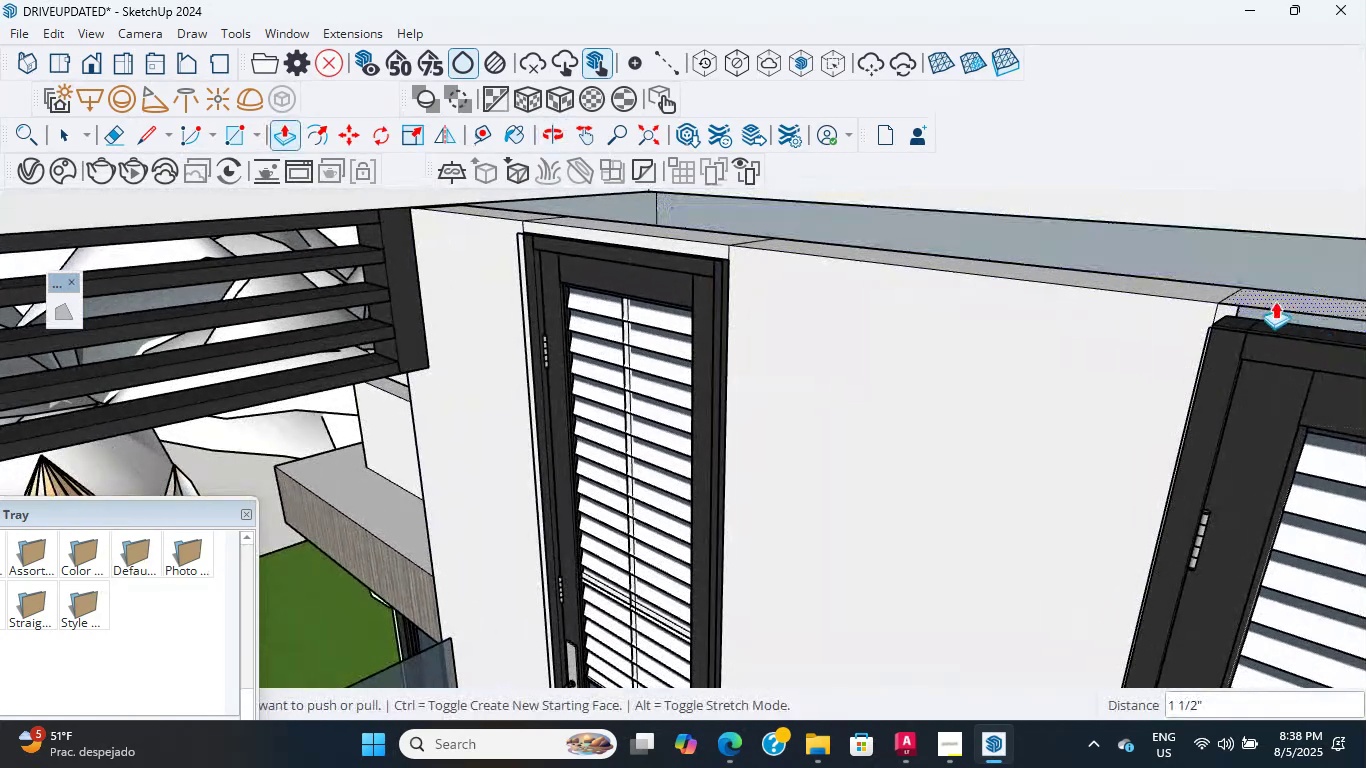 
left_click([1275, 301])
 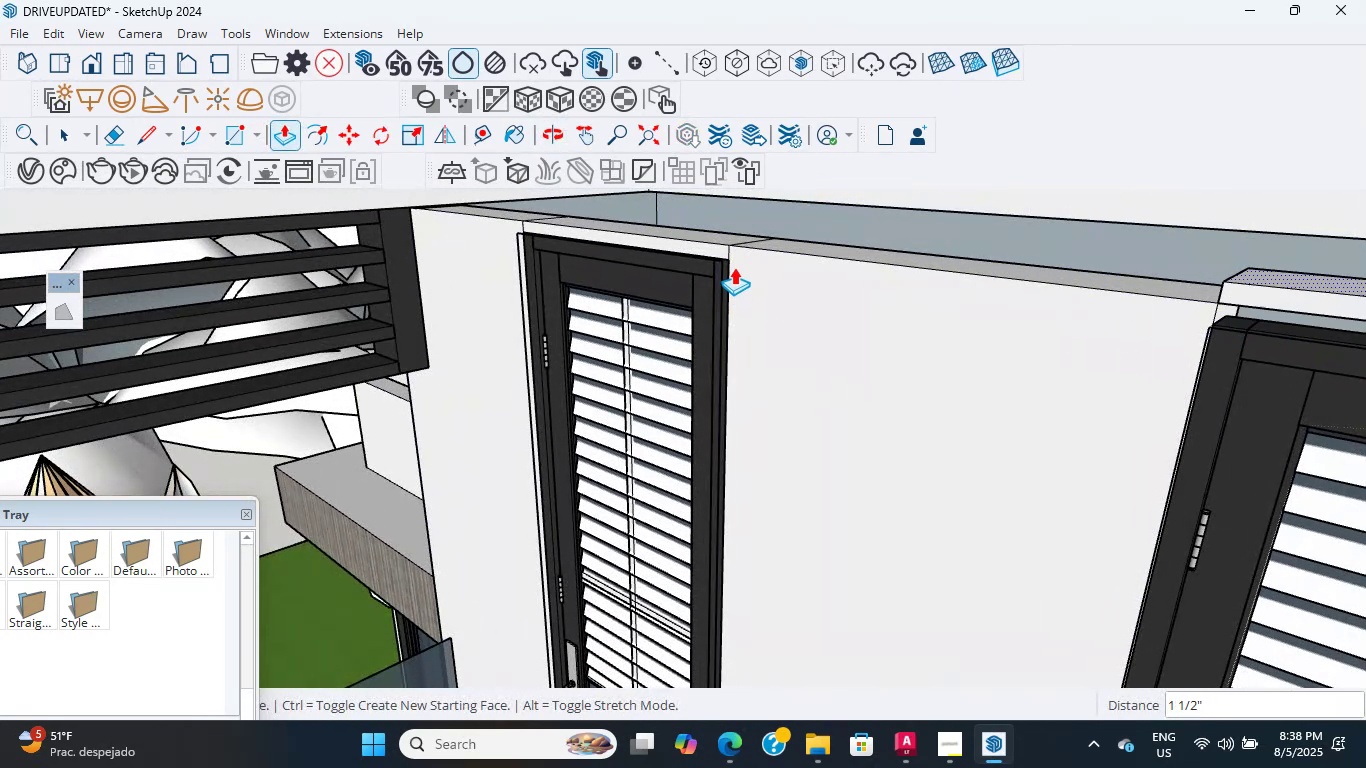 
left_click([732, 259])
 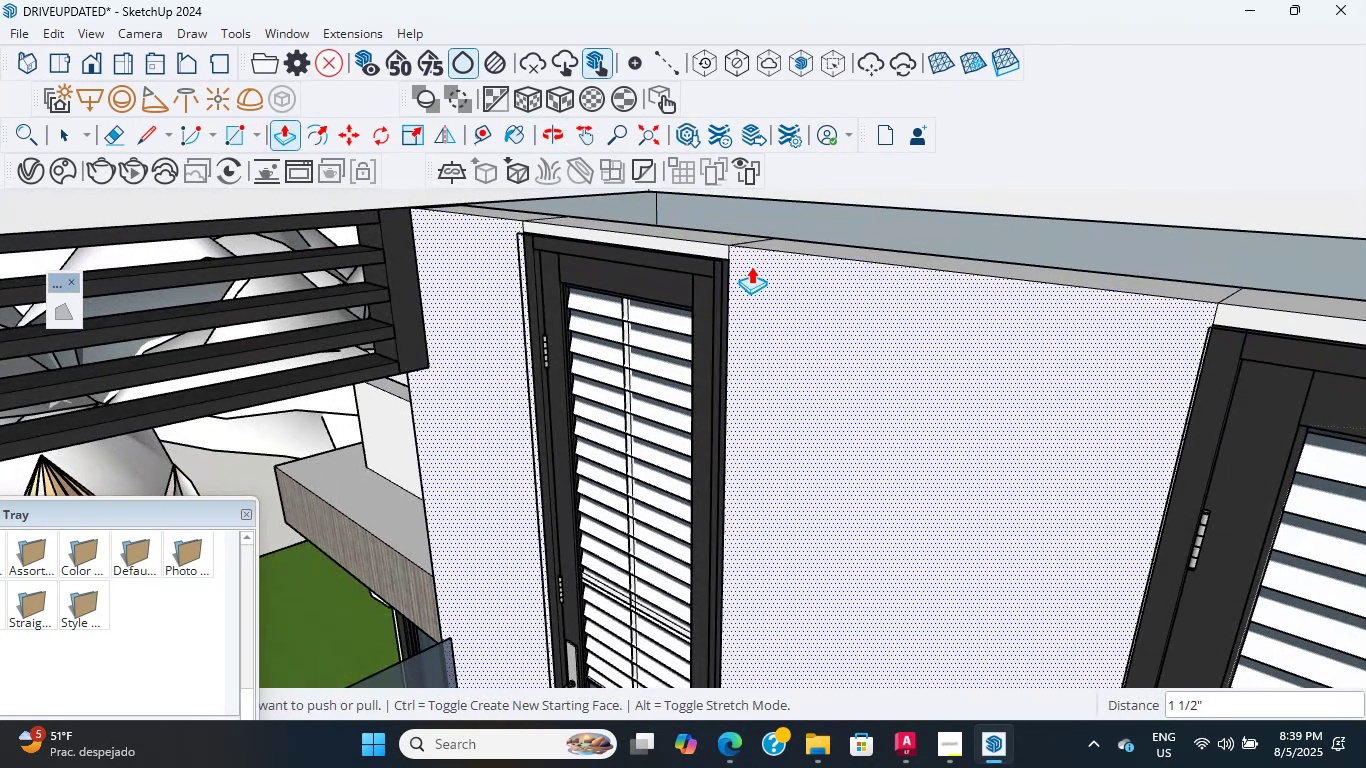 
scroll: coordinate [835, 271], scroll_direction: down, amount: 1.0
 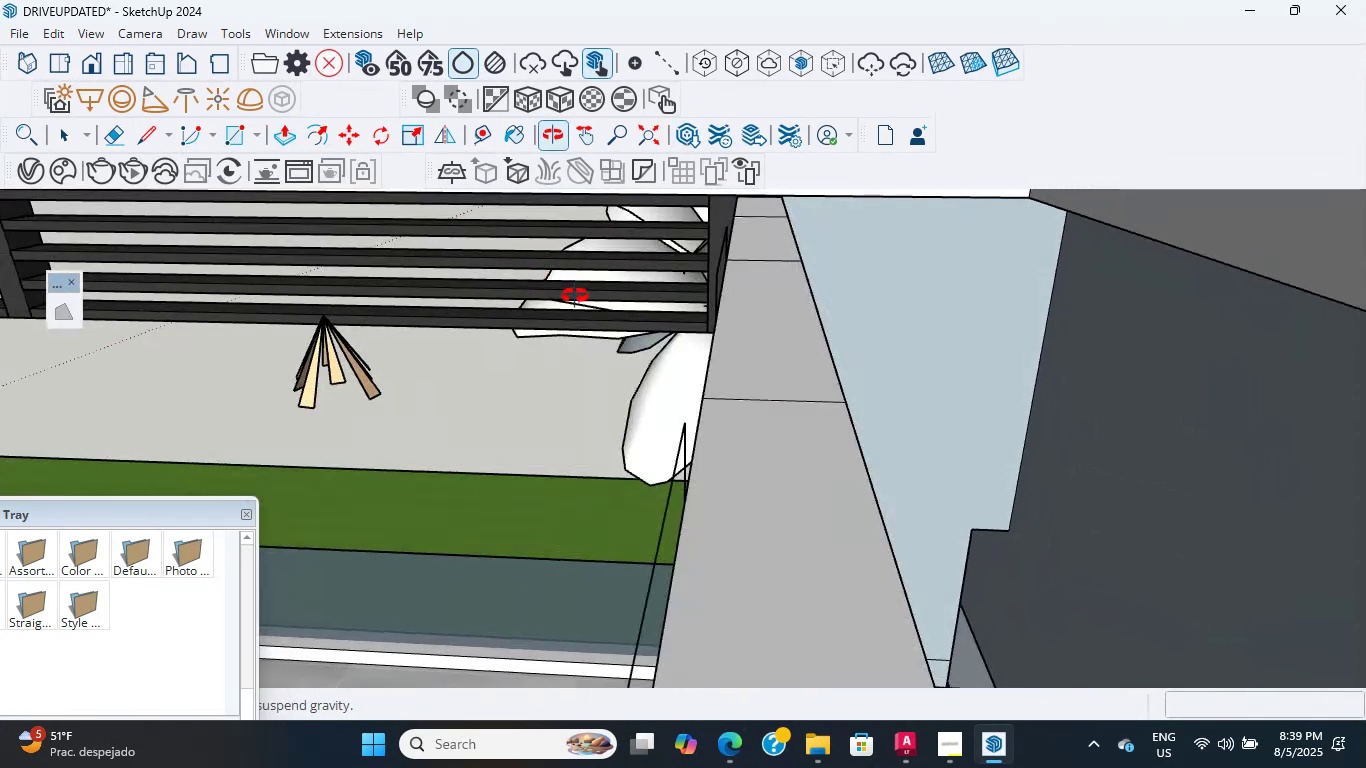 
hold_key(key=ShiftLeft, duration=5.49)
scroll: coordinate [859, 467], scroll_direction: down, amount: 16.0
 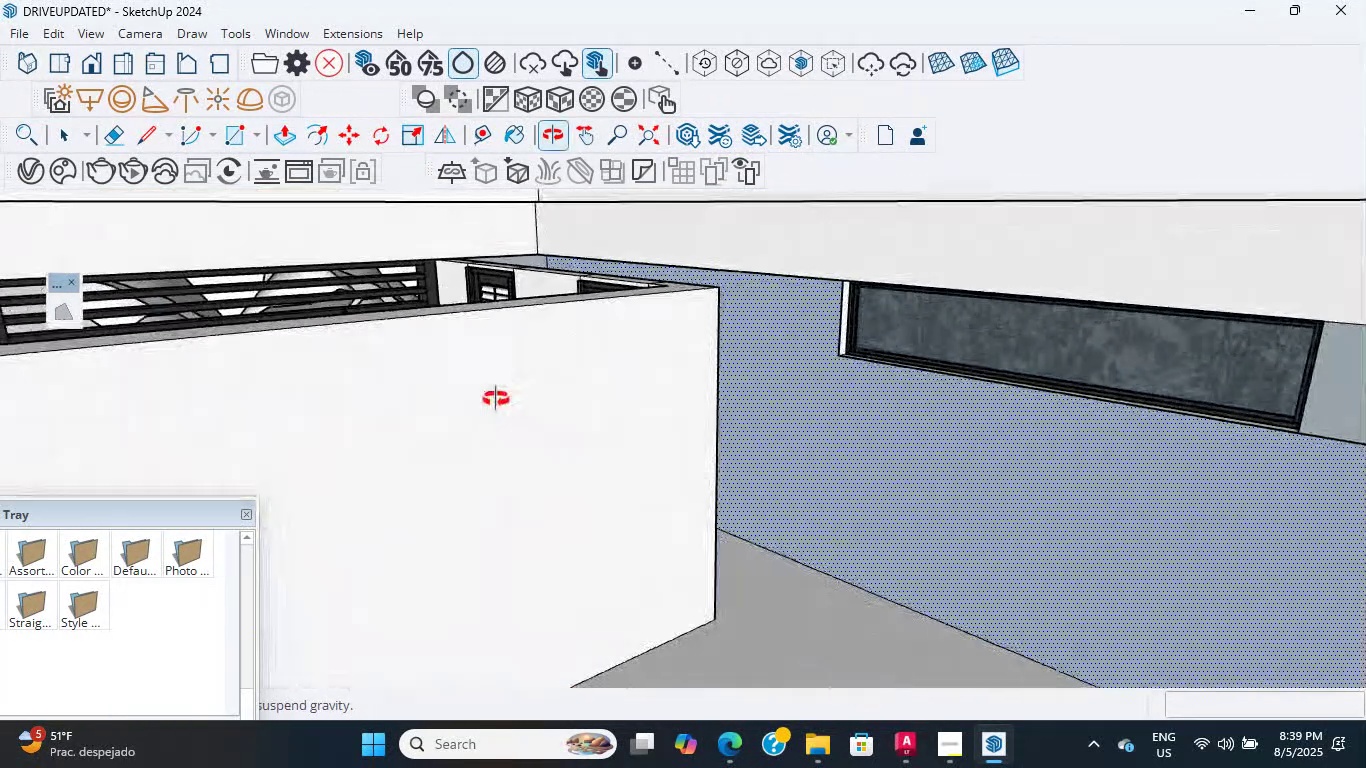 
hold_key(key=ShiftLeft, duration=0.94)
 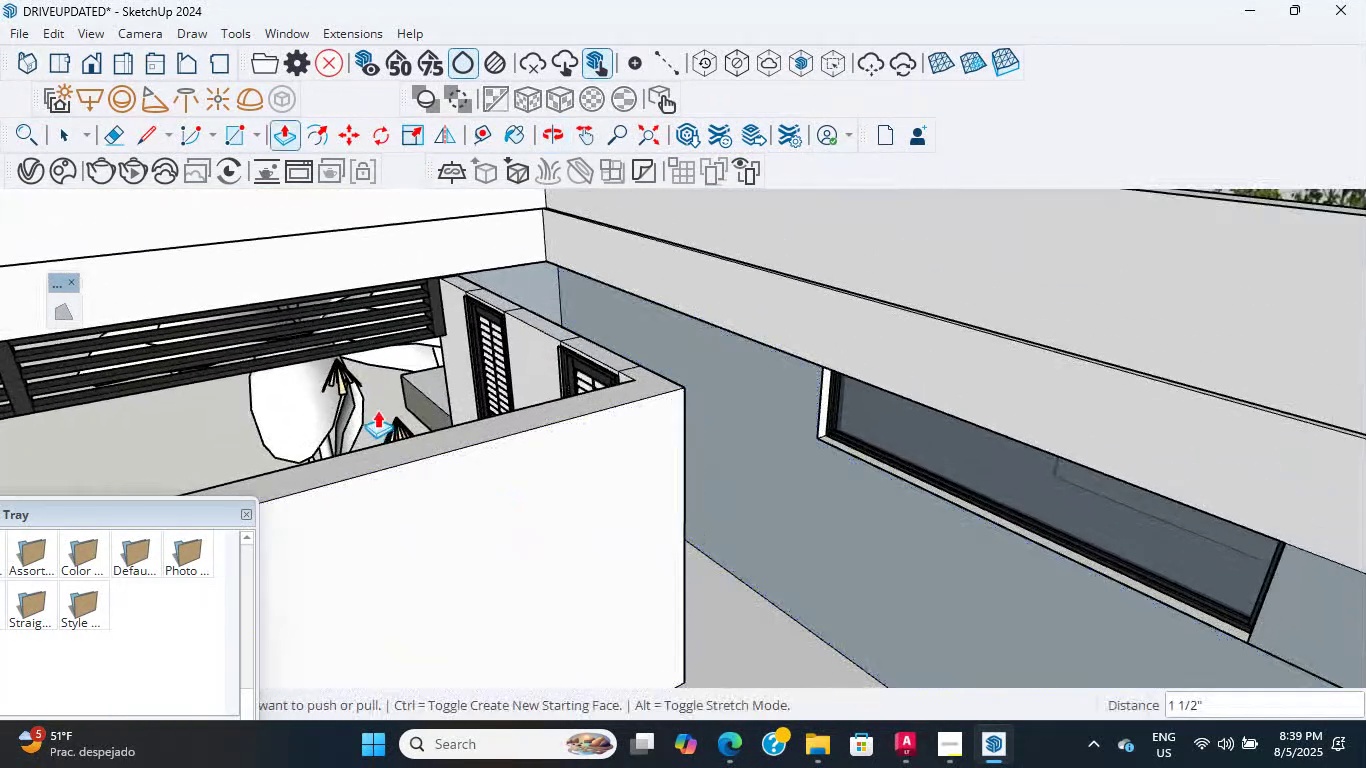 
scroll: coordinate [765, 444], scroll_direction: down, amount: 1.0
 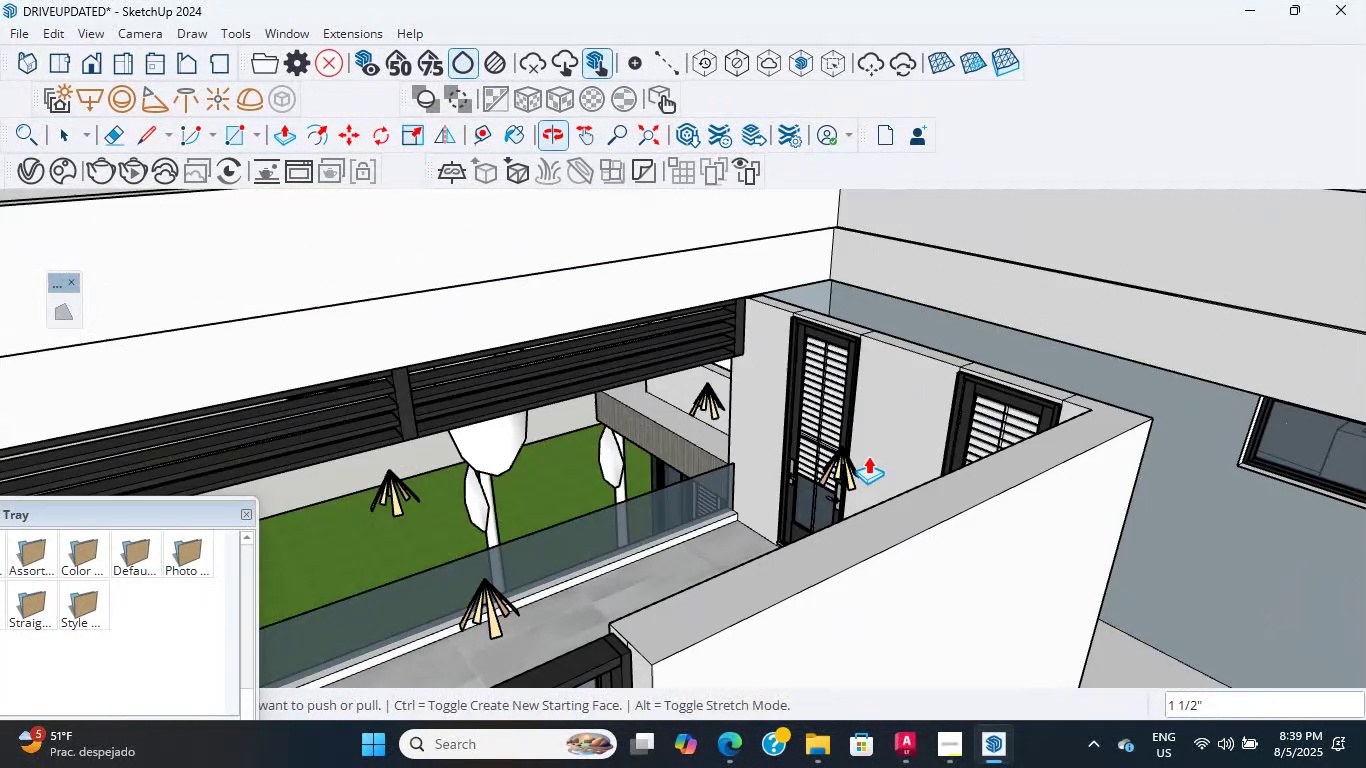 
hold_key(key=ShiftLeft, duration=2.29)
scroll: coordinate [544, 401], scroll_direction: up, amount: 6.0
 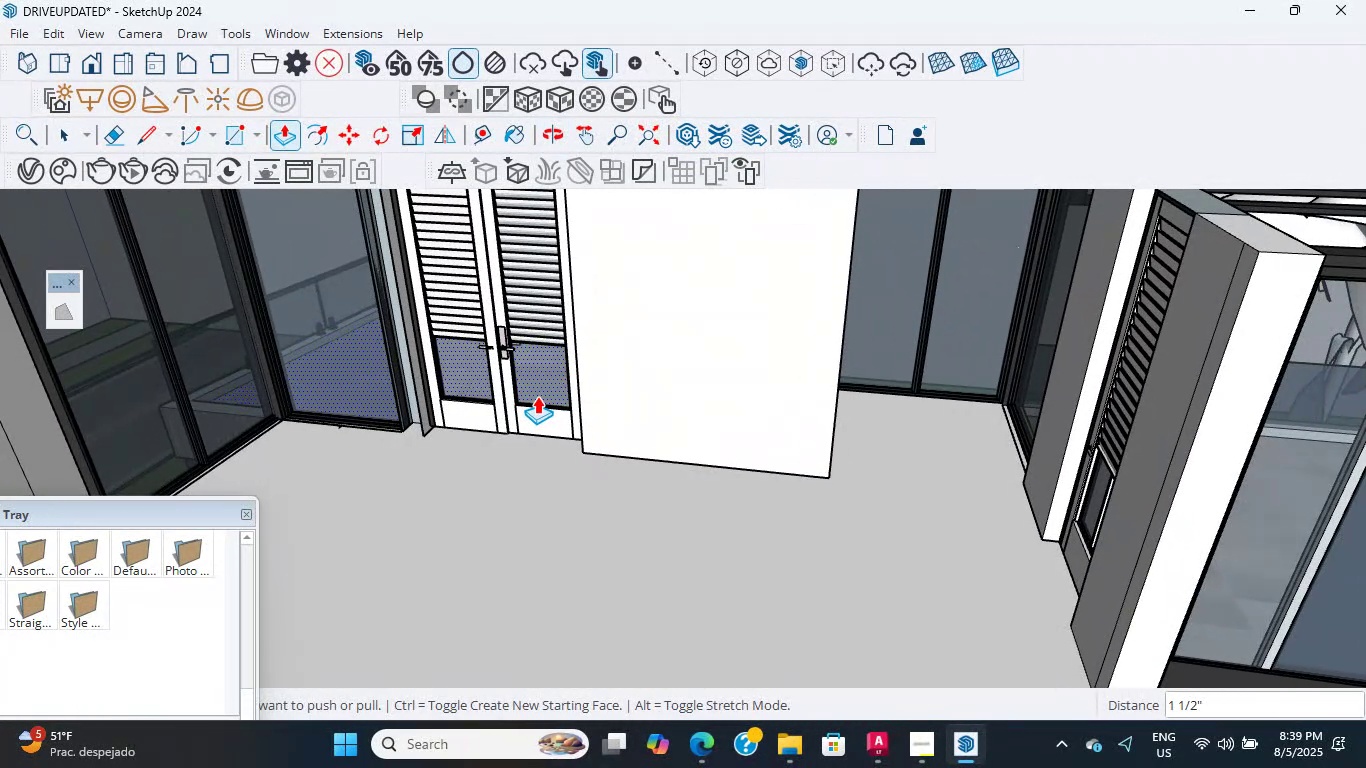 
wait(8.54)
 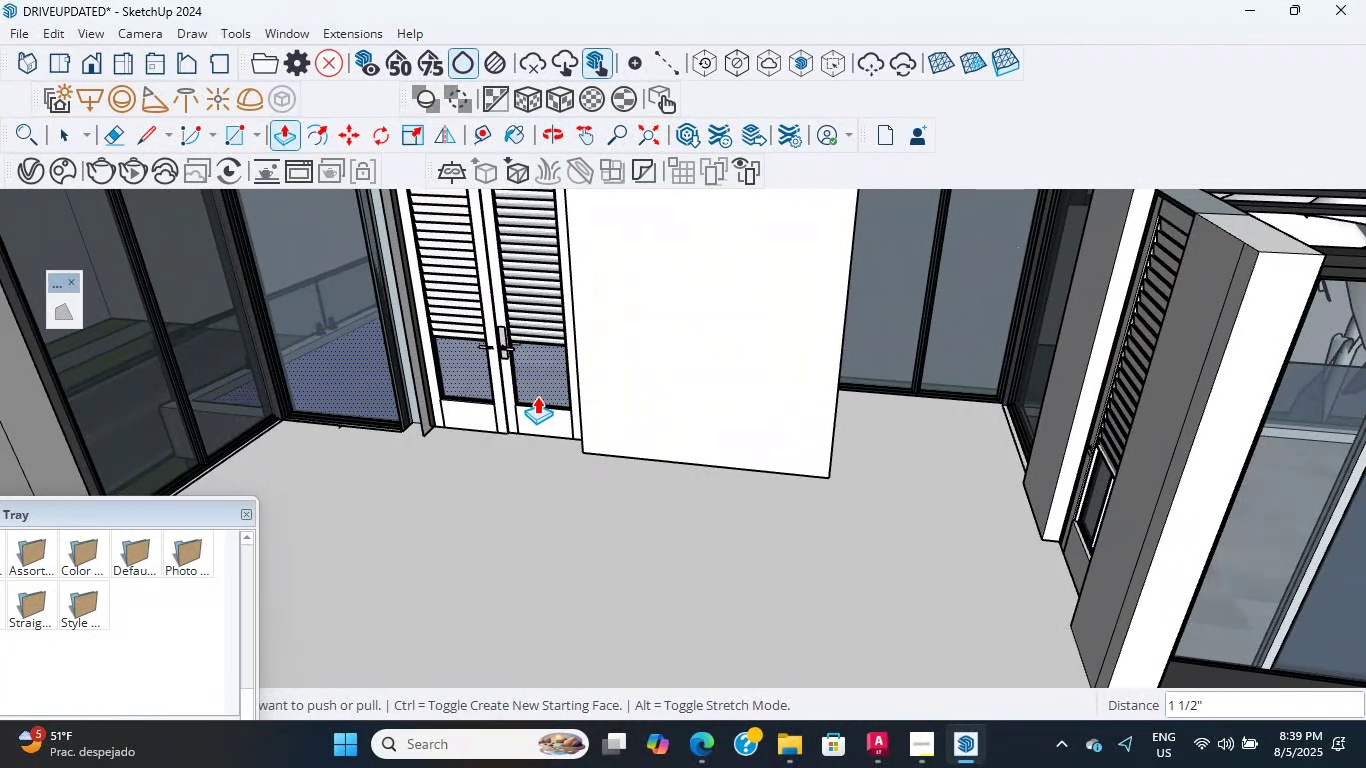 
scroll: coordinate [517, 355], scroll_direction: down, amount: 2.0
 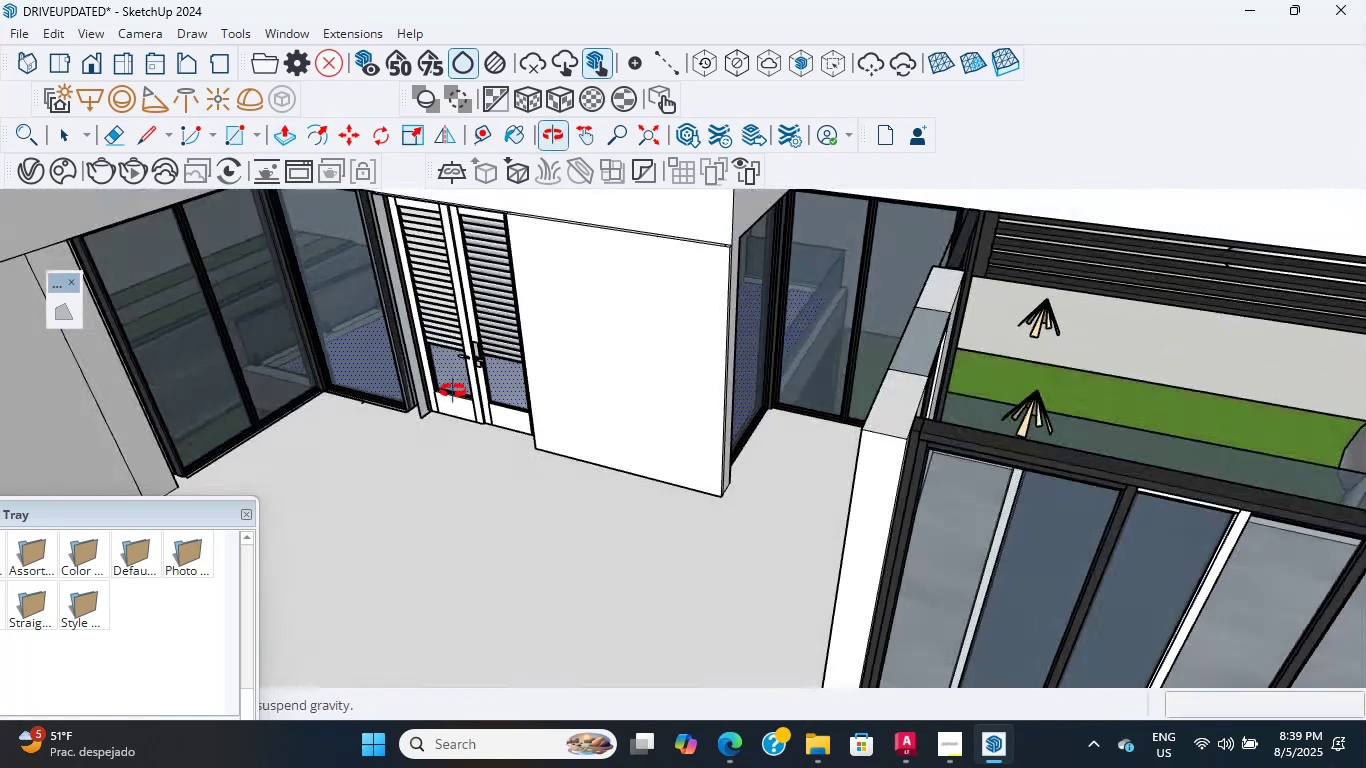 
scroll: coordinate [488, 436], scroll_direction: up, amount: 4.0
 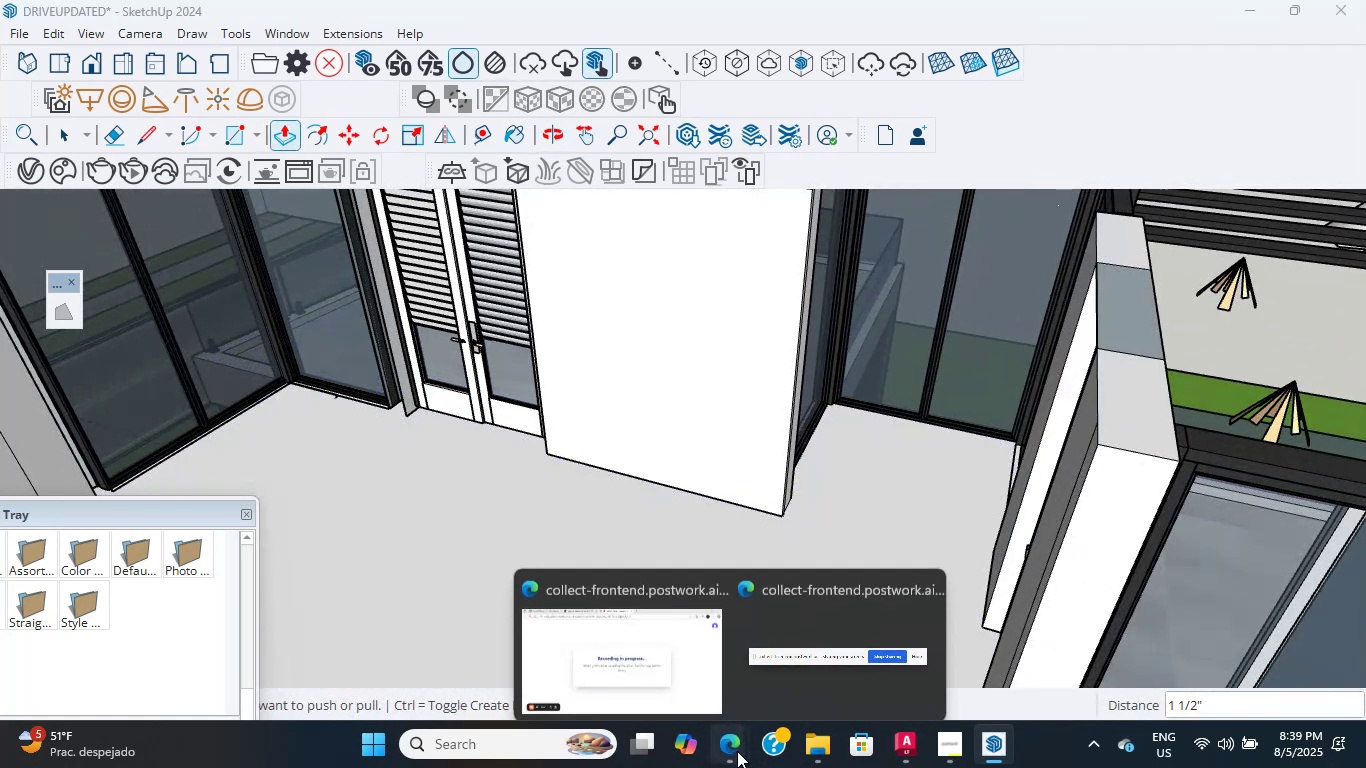 
double_click([625, 645])
 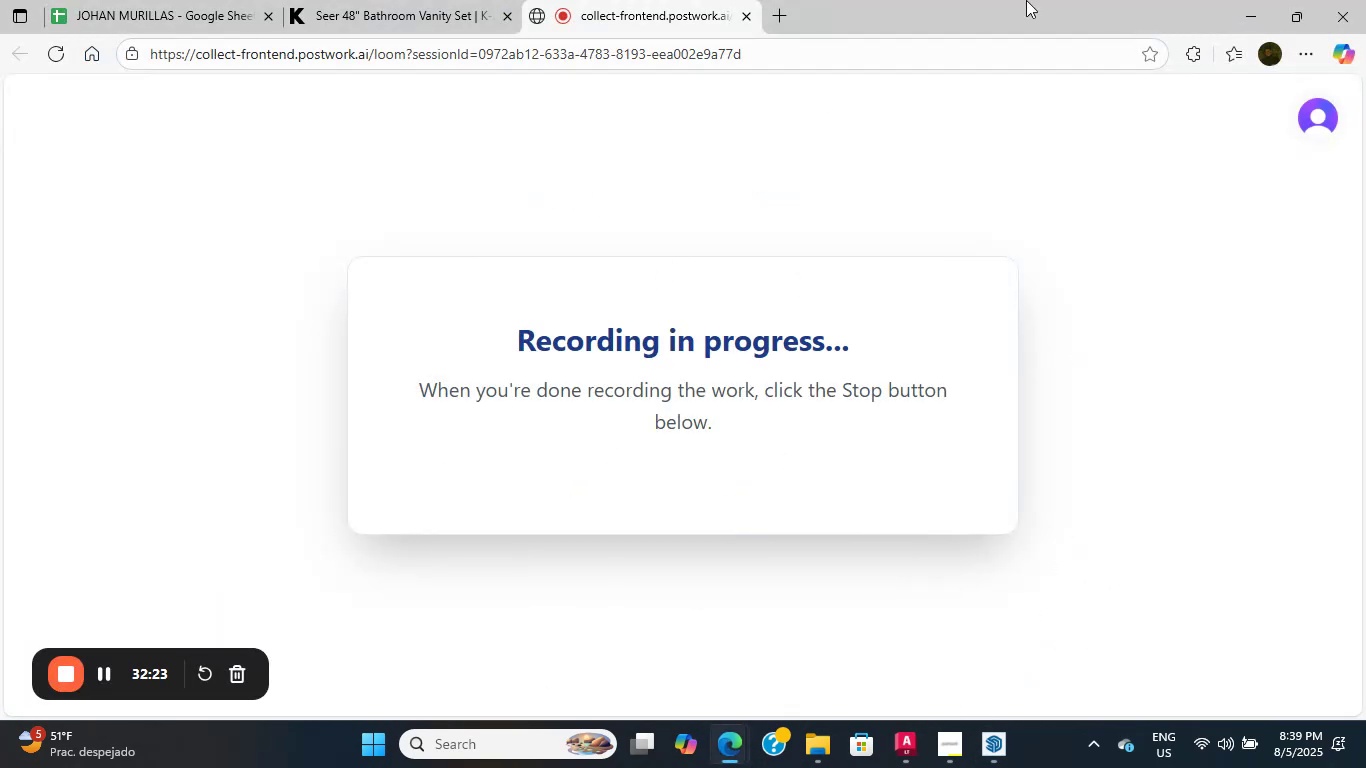 
left_click([1257, 0])
 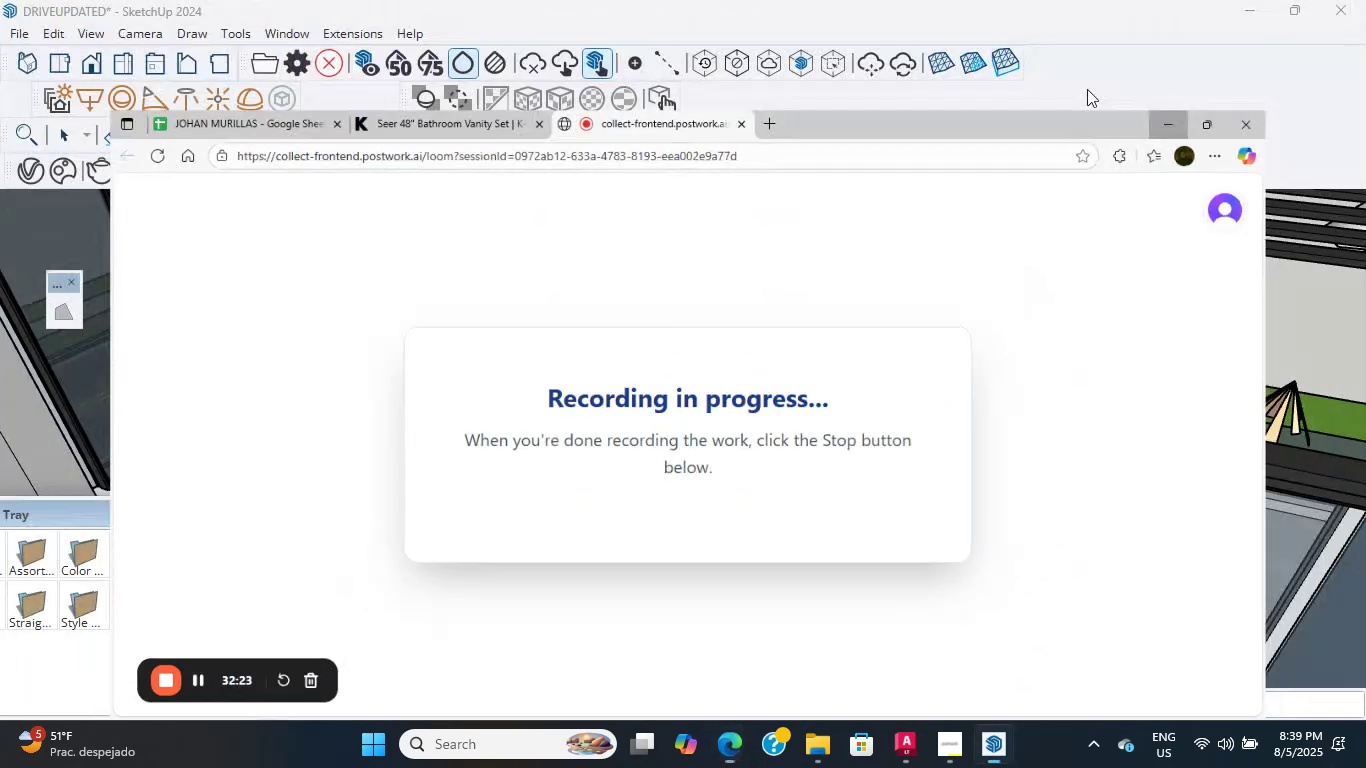 
scroll: coordinate [675, 453], scroll_direction: down, amount: 6.0
 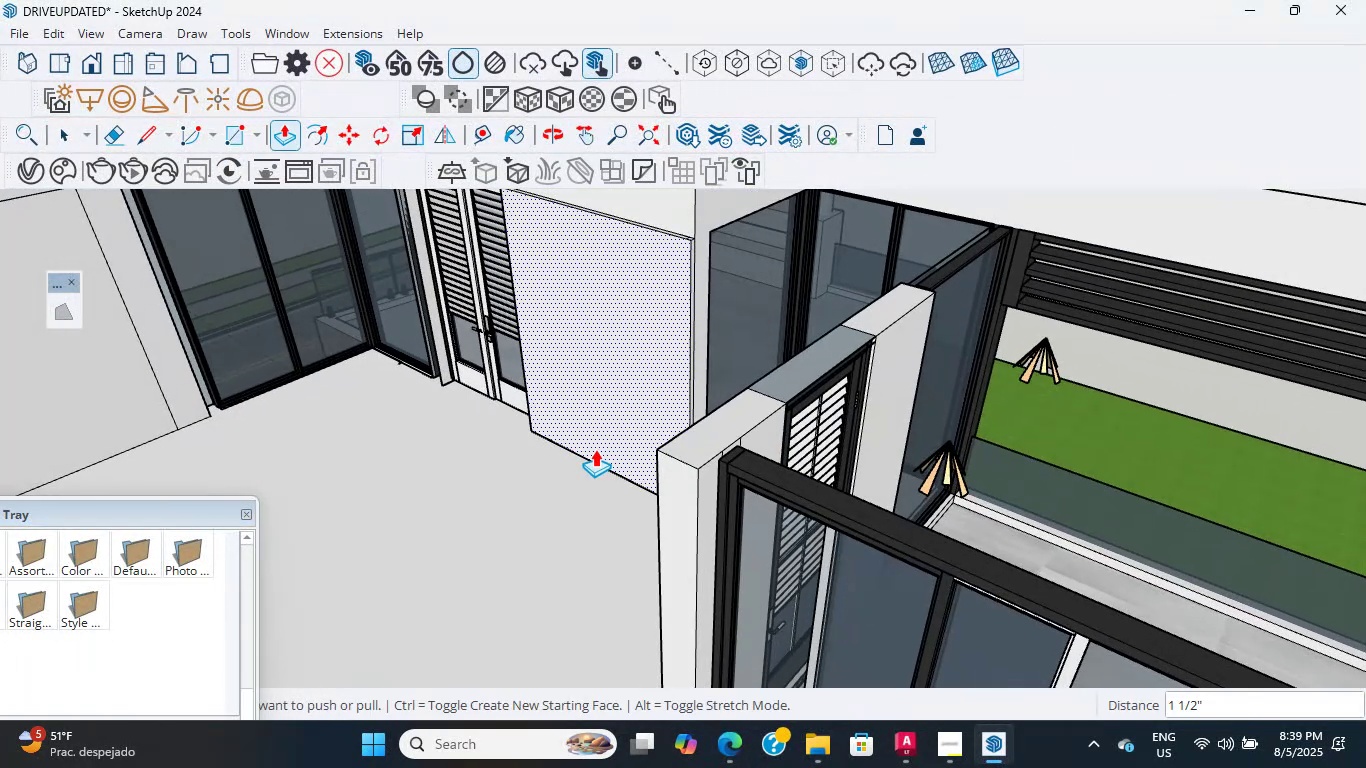 
wait(5.81)
 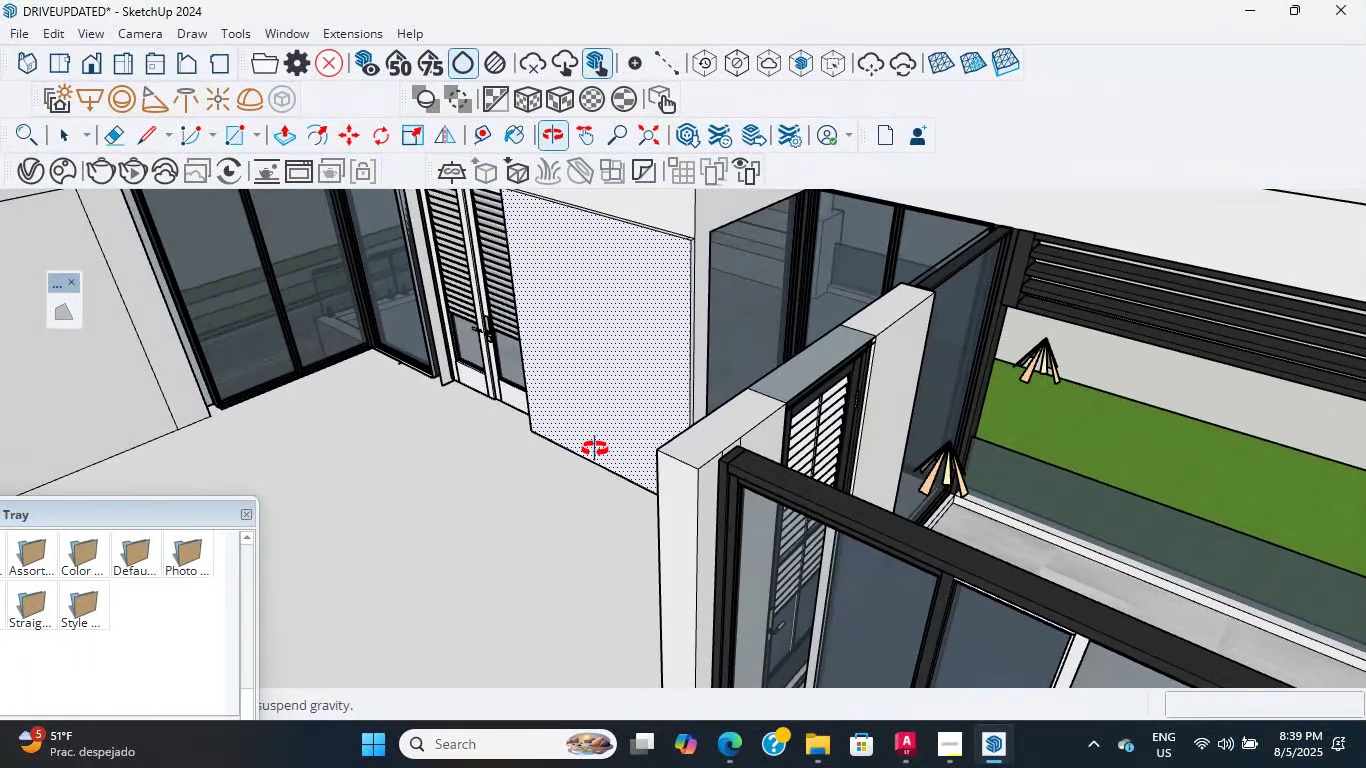 
scroll: coordinate [649, 528], scroll_direction: down, amount: 7.0
 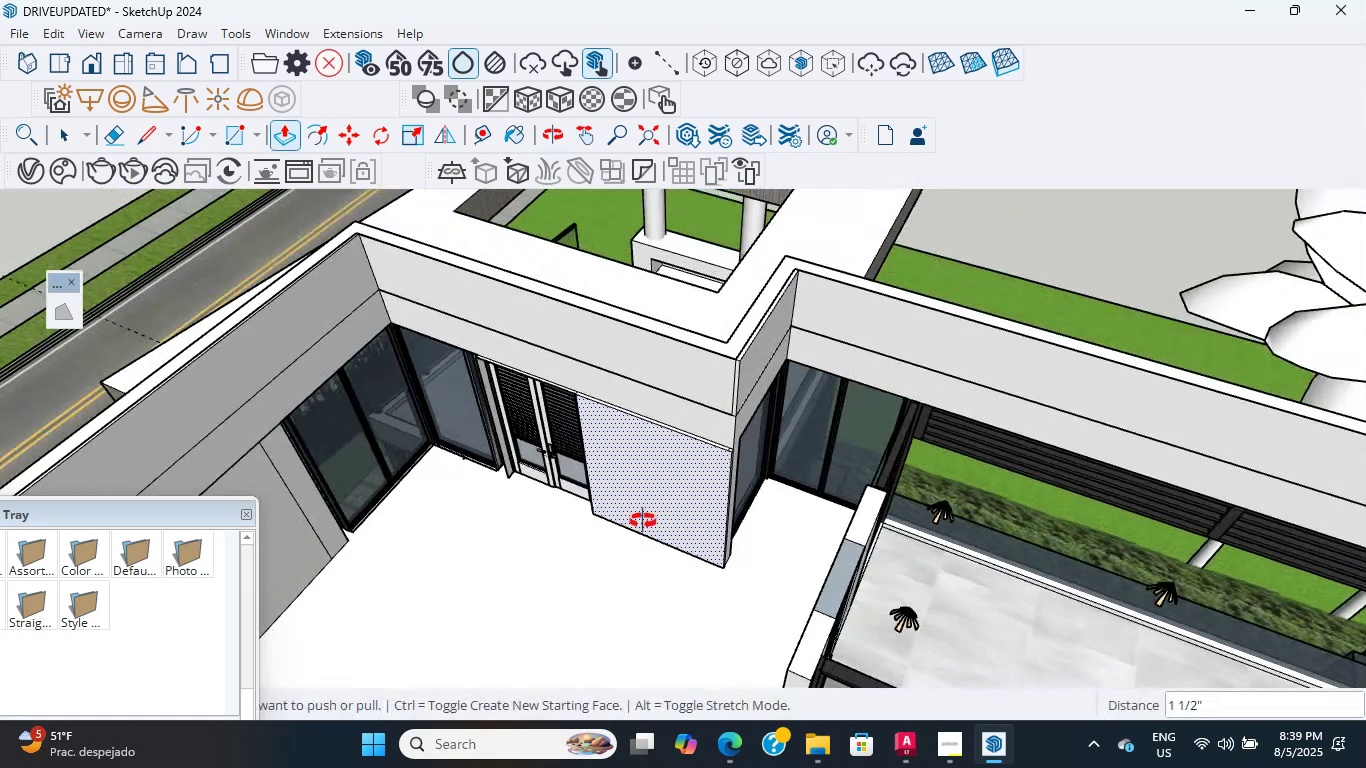 
scroll: coordinate [405, 366], scroll_direction: up, amount: 13.0
 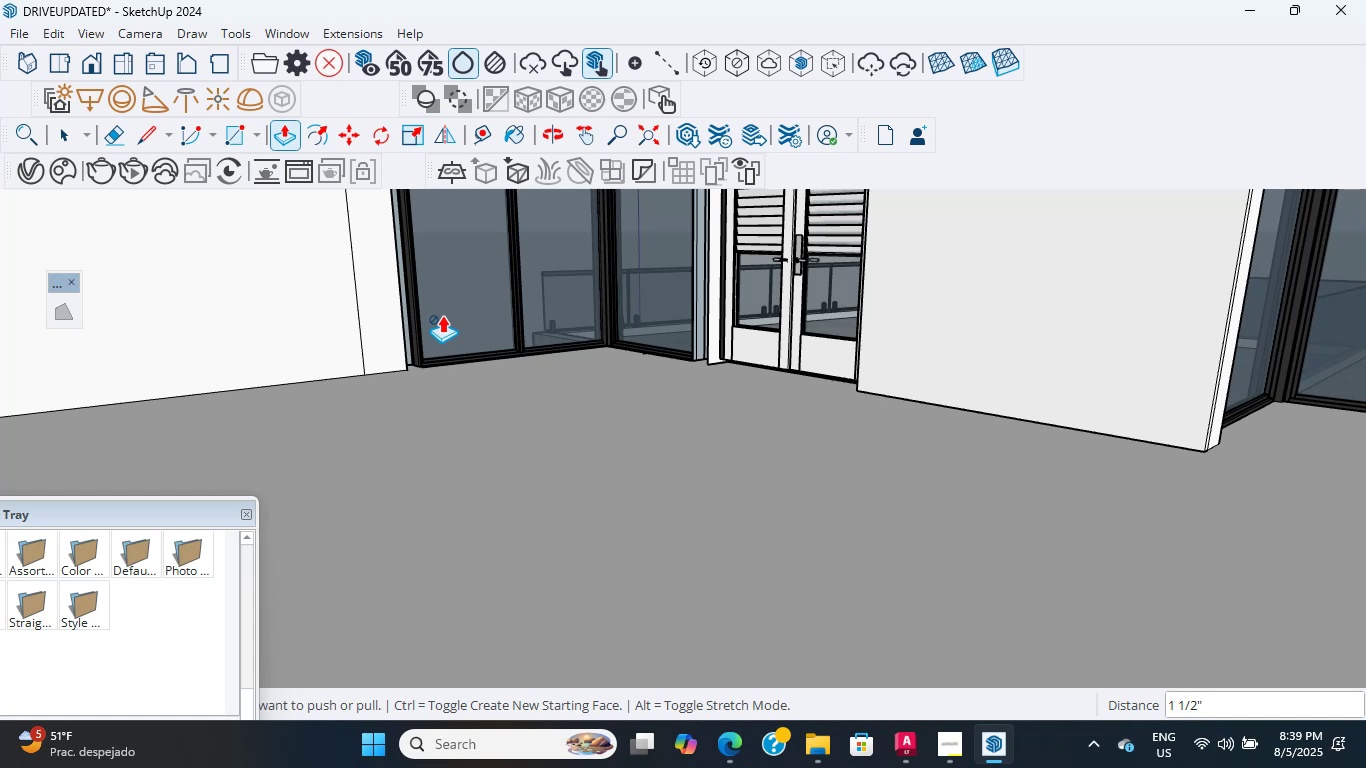 
wait(23.58)
 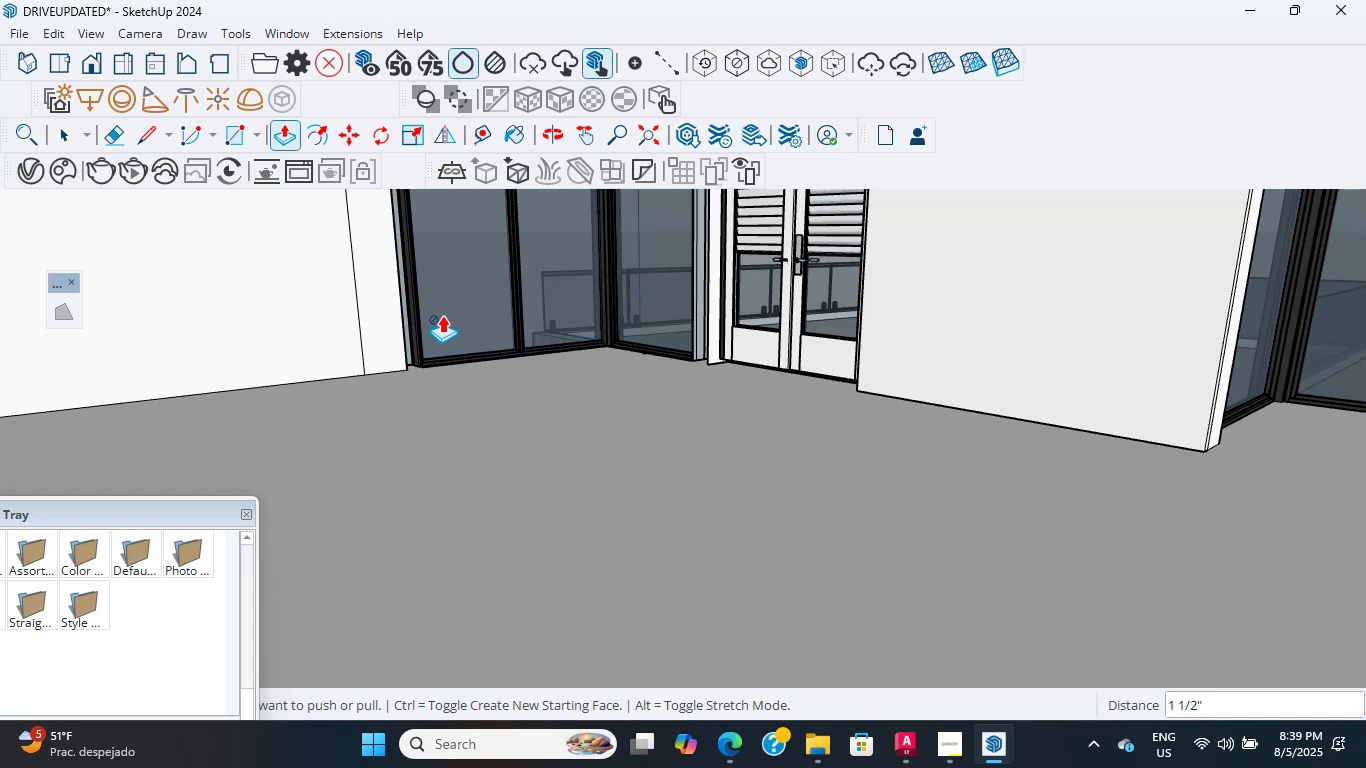 
scroll: coordinate [525, 397], scroll_direction: down, amount: 4.0
 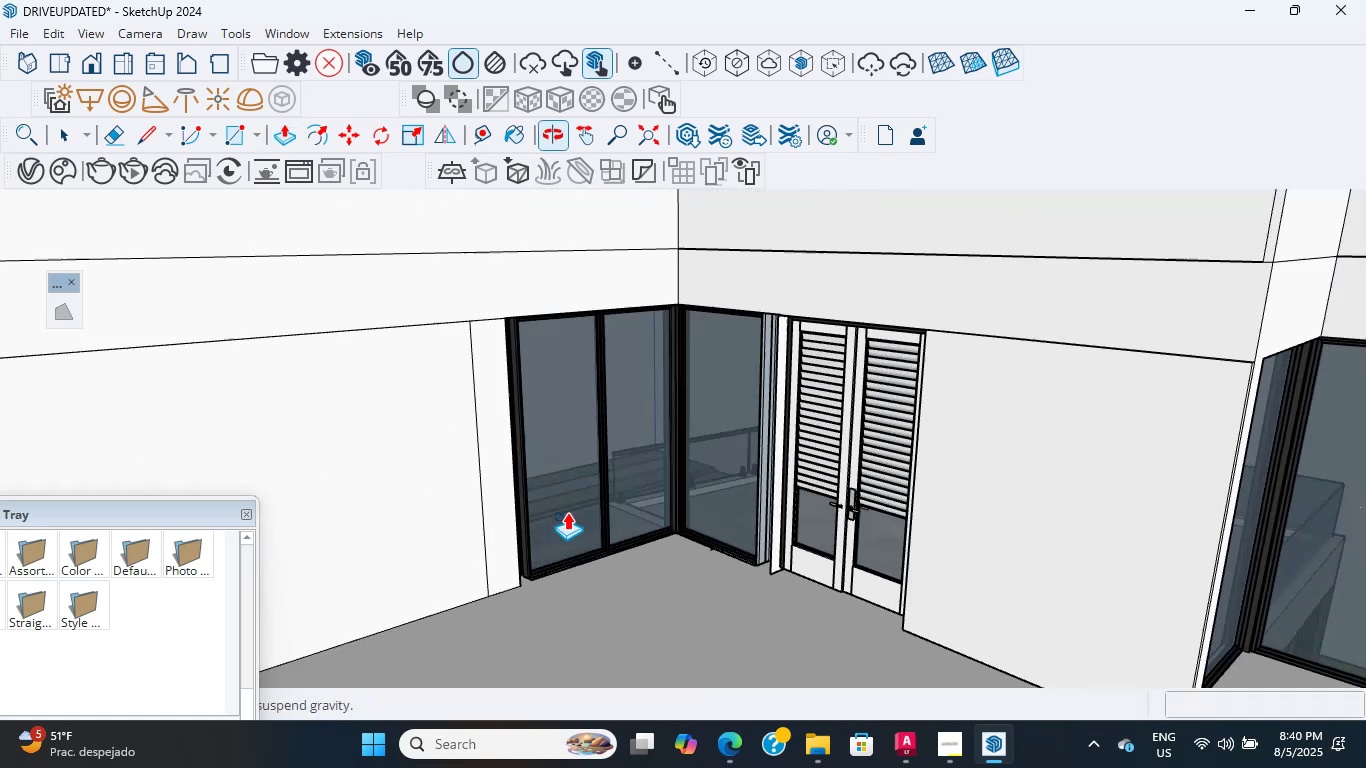 
hold_key(key=ShiftLeft, duration=1.82)
scroll: coordinate [653, 413], scroll_direction: none, amount: 0.0
 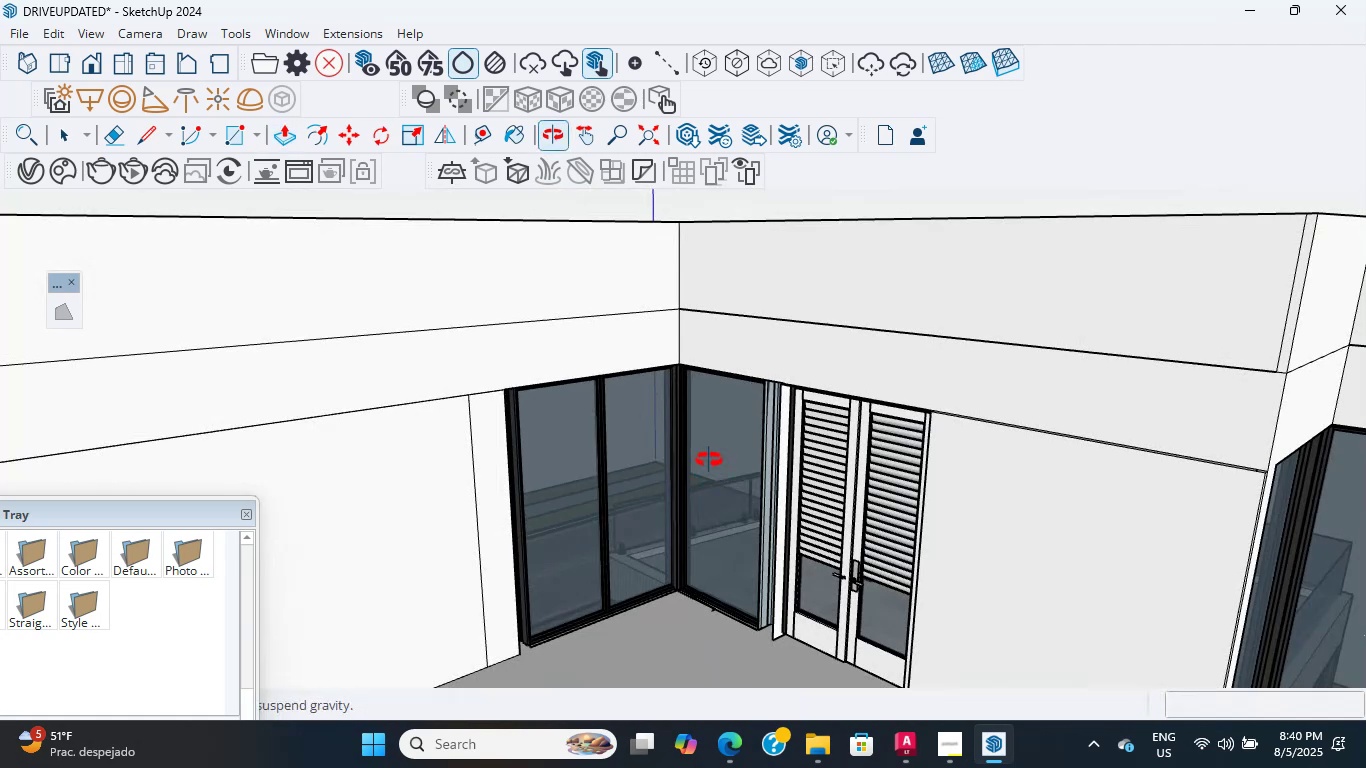 
hold_key(key=ShiftLeft, duration=5.47)
scroll: coordinate [585, 520], scroll_direction: down, amount: 10.0
 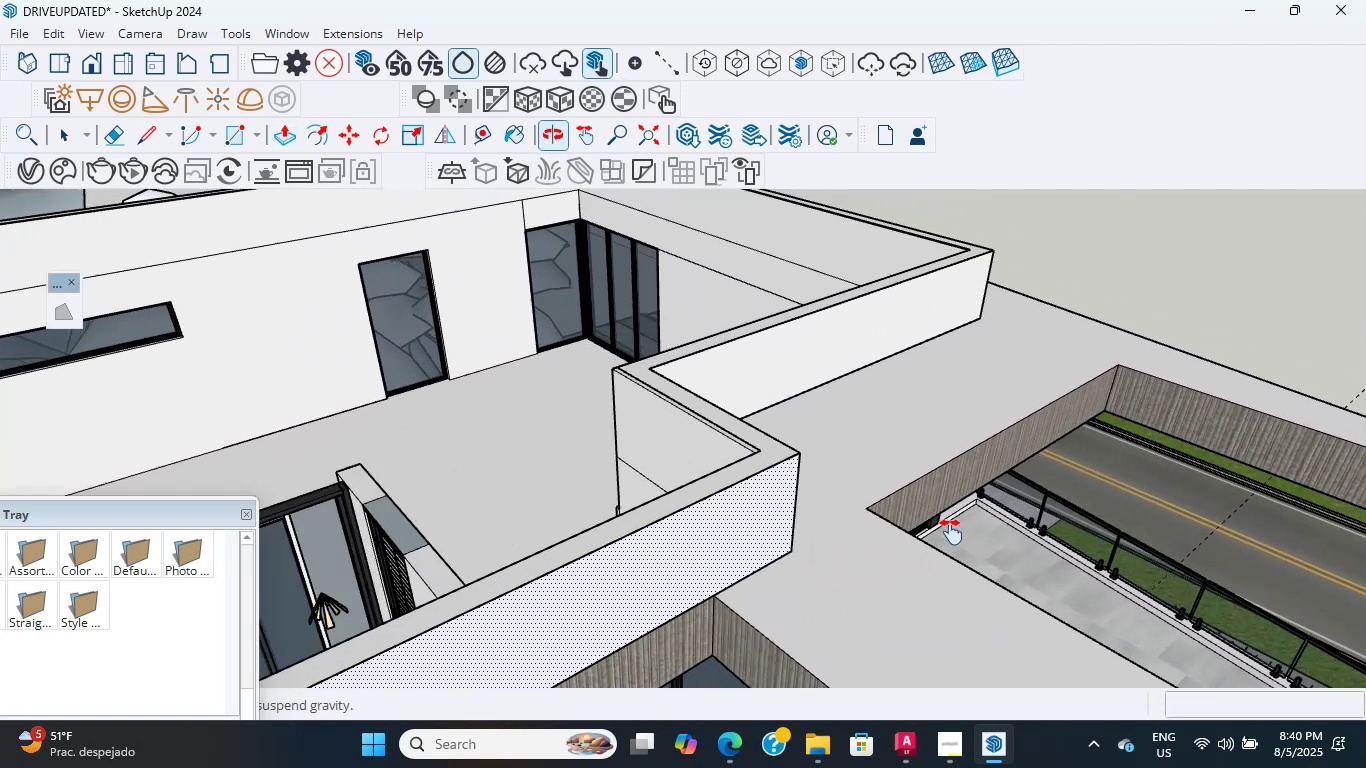 
scroll: coordinate [672, 359], scroll_direction: up, amount: 21.0
 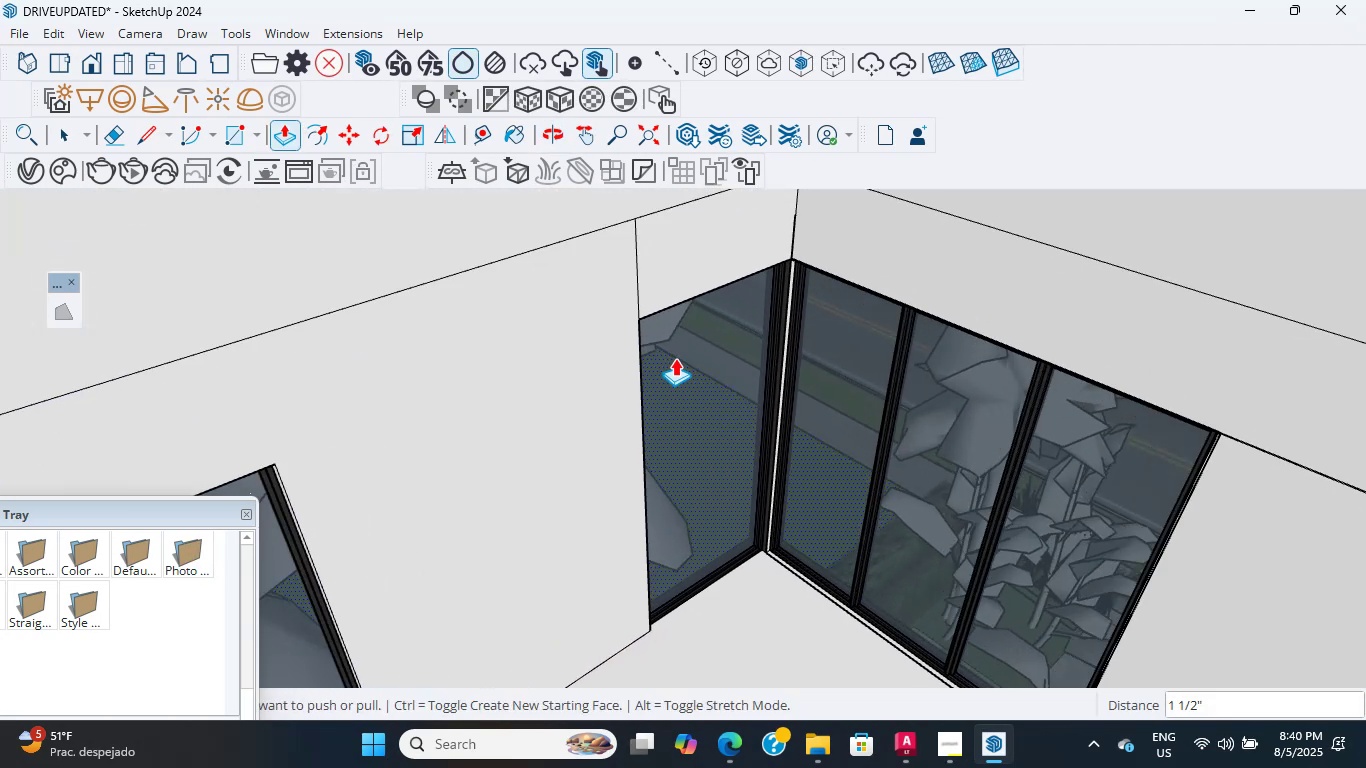 
scroll: coordinate [751, 310], scroll_direction: up, amount: 6.0
 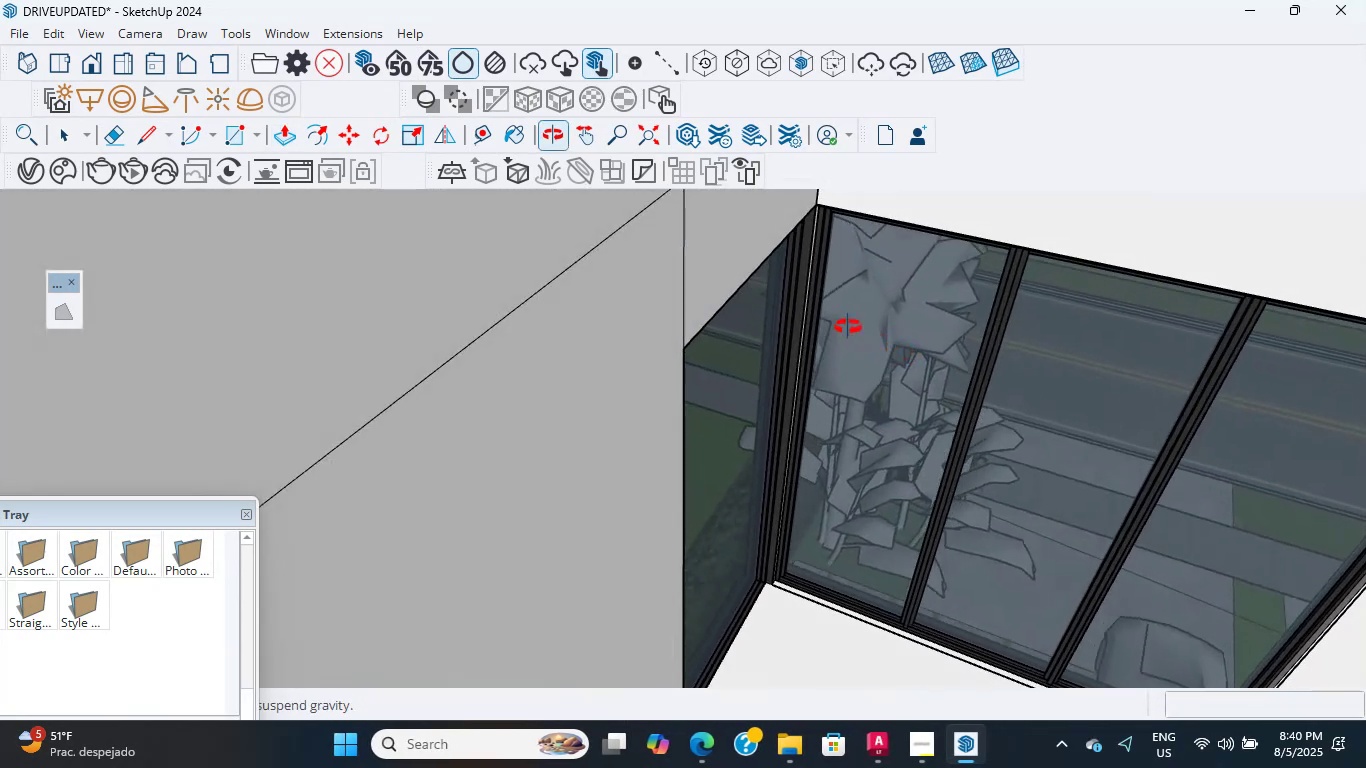 
scroll: coordinate [655, 316], scroll_direction: down, amount: 9.0
 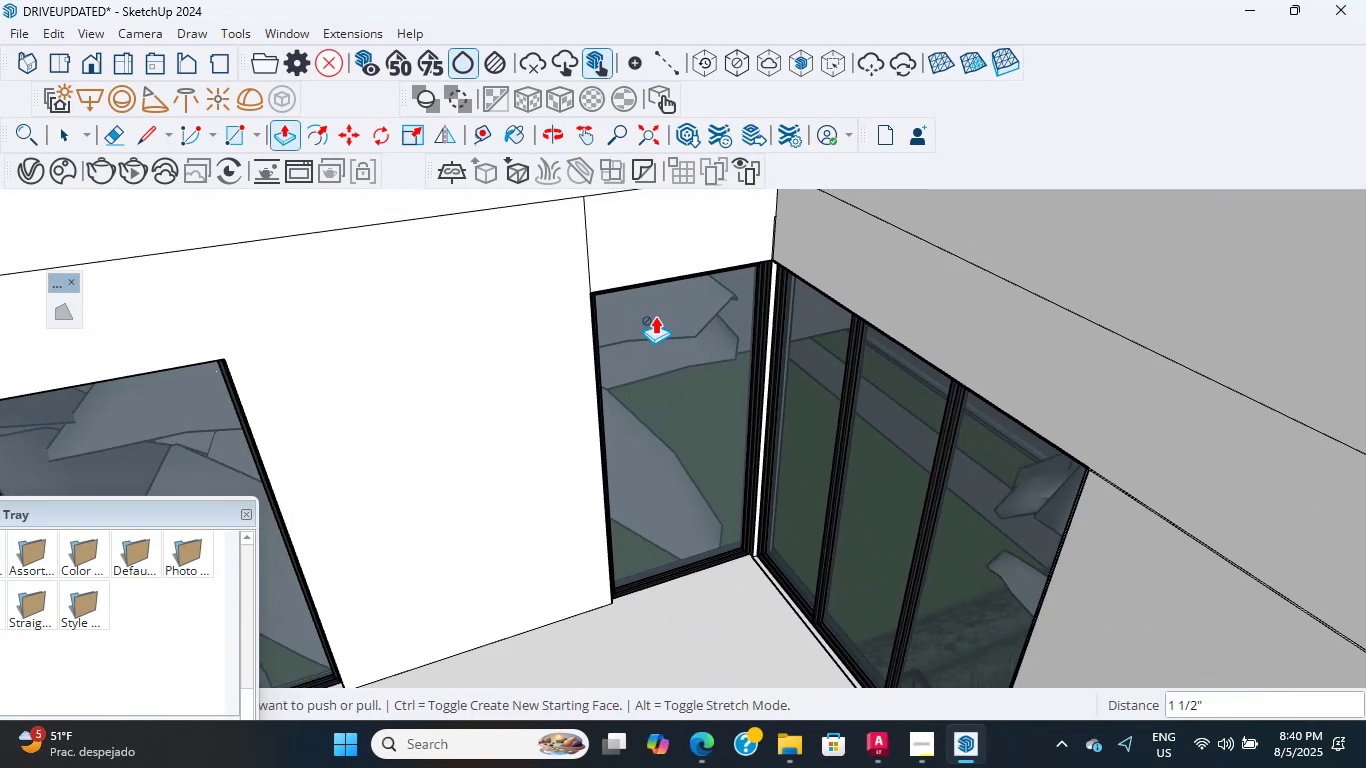 
hold_key(key=ShiftLeft, duration=1.56)
scroll: coordinate [606, 393], scroll_direction: down, amount: 7.0
 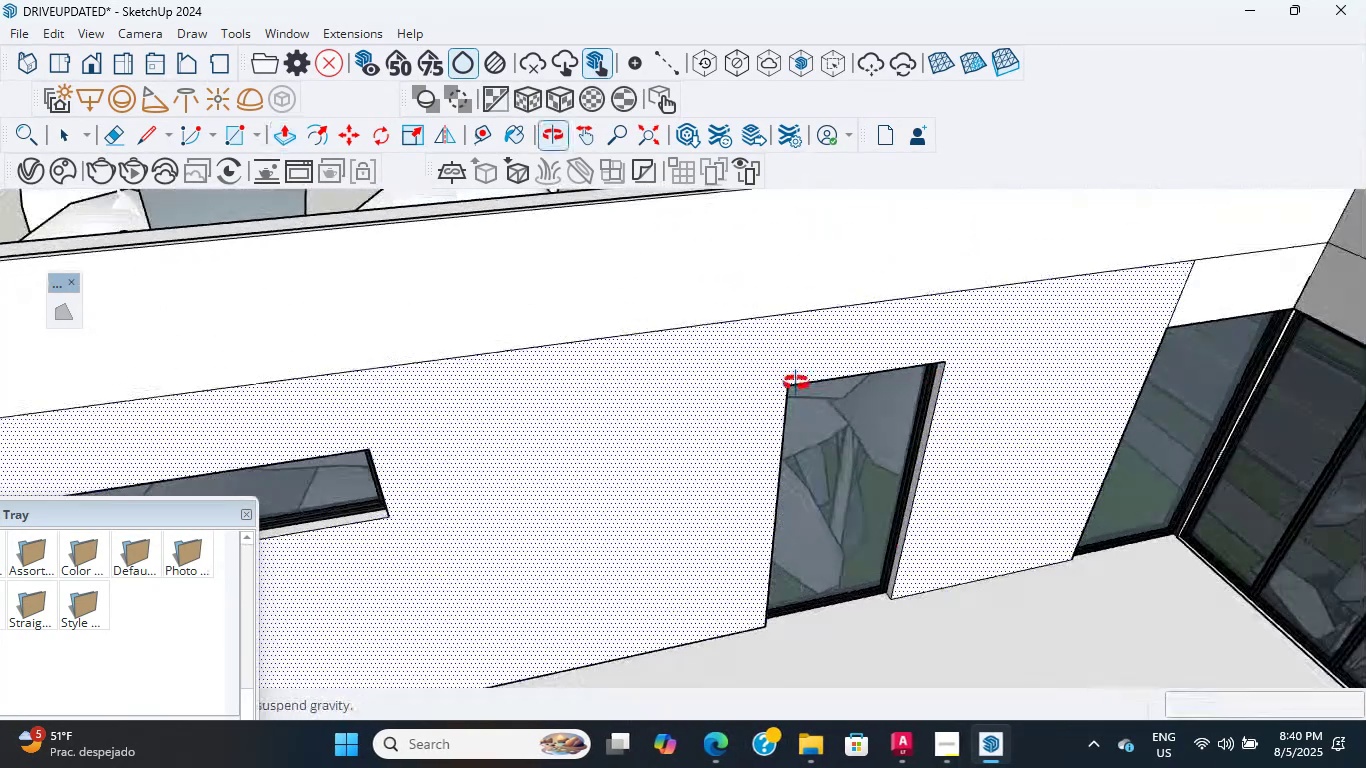 
hold_key(key=ShiftLeft, duration=2.03)
scroll: coordinate [522, 487], scroll_direction: up, amount: 9.0
 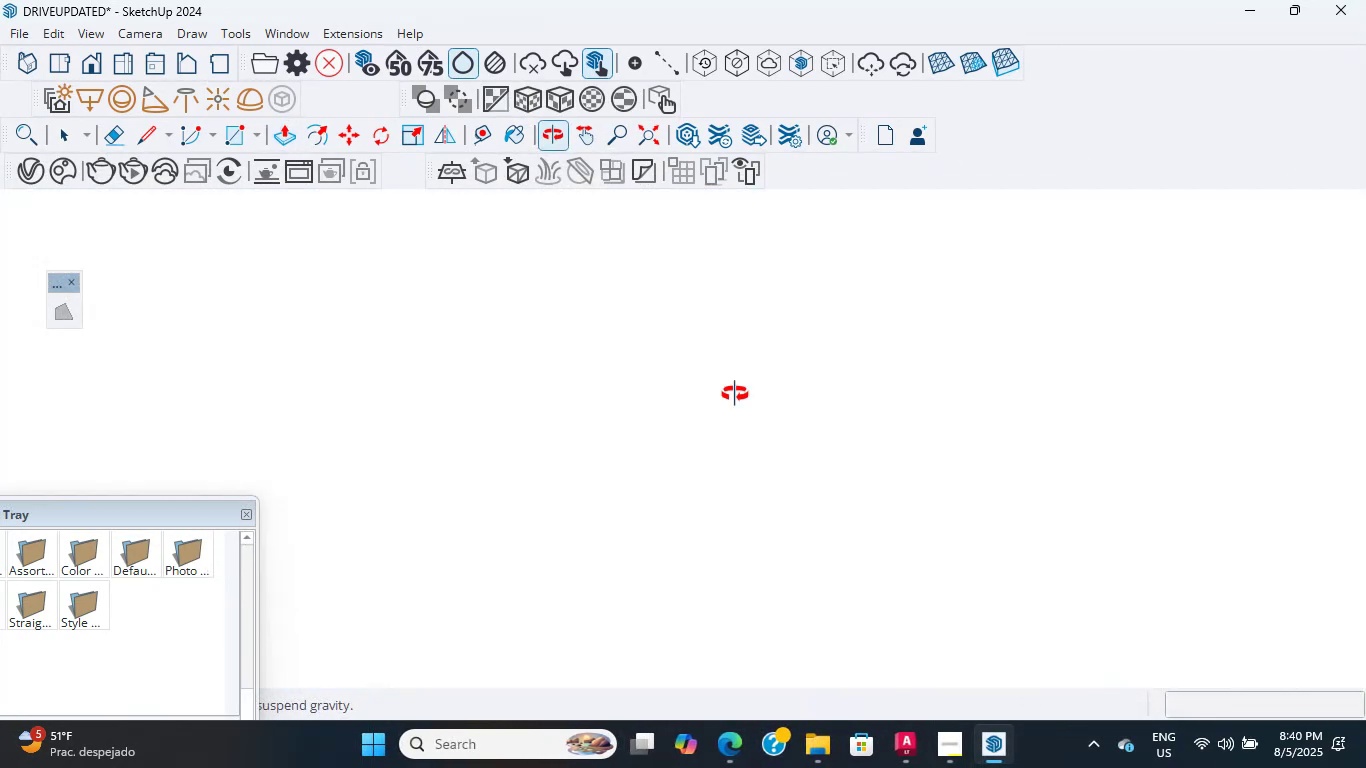 
scroll: coordinate [711, 472], scroll_direction: down, amount: 26.0
 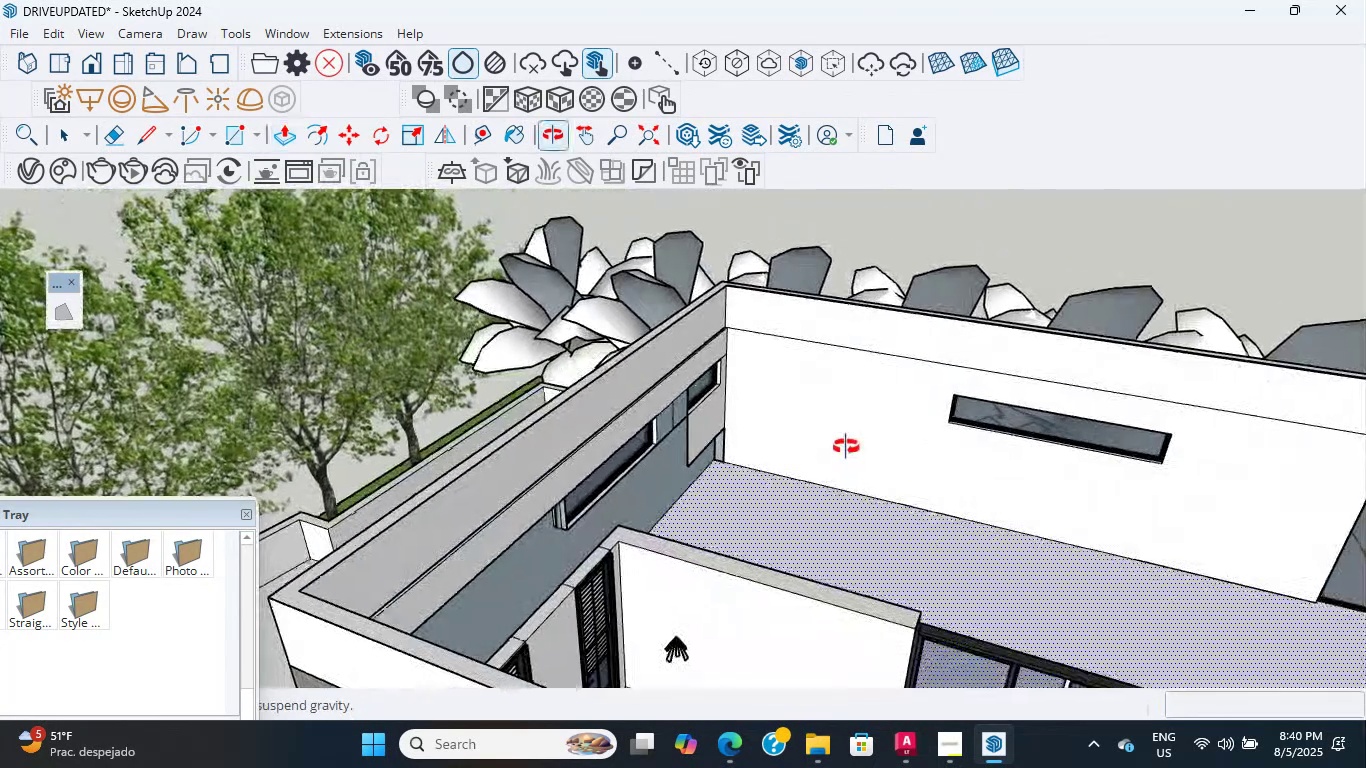 
key(Shift+ShiftLeft)
 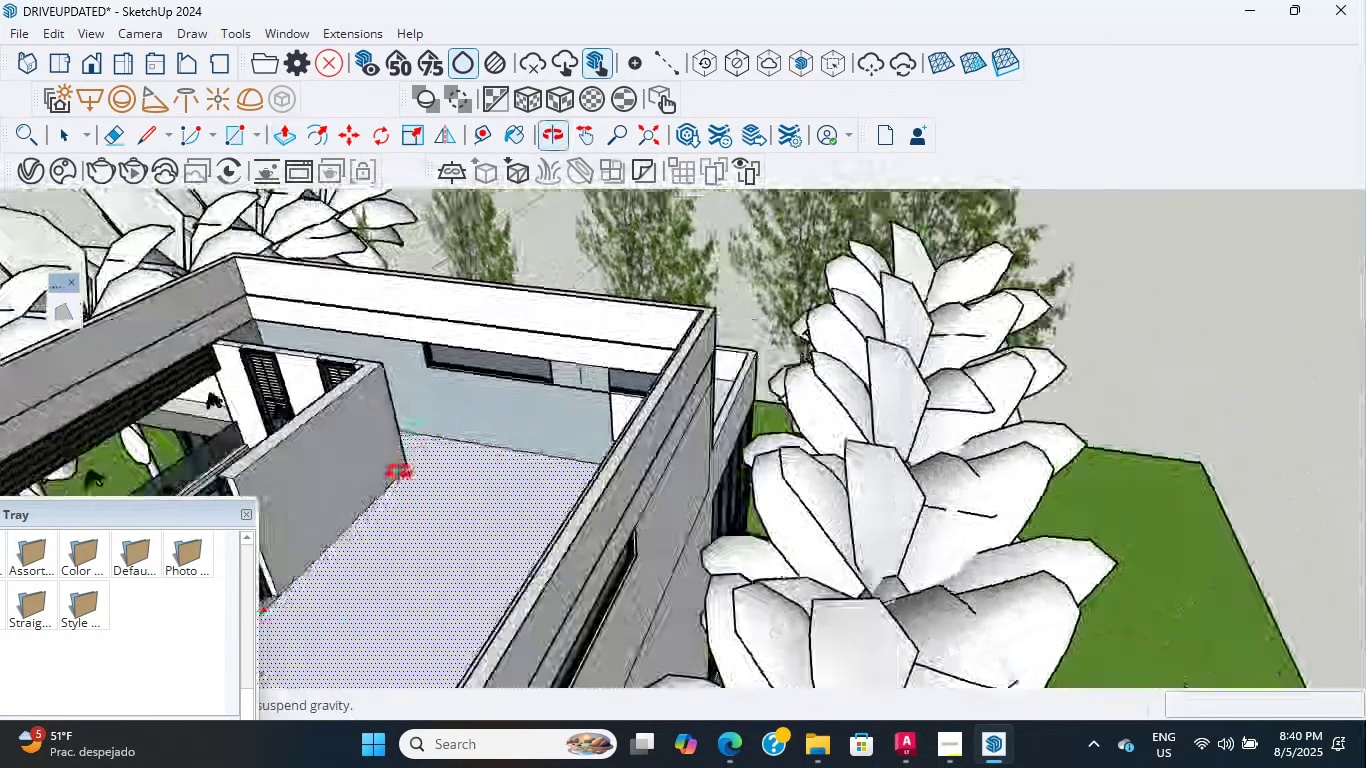 
scroll: coordinate [770, 554], scroll_direction: up, amount: 17.0
 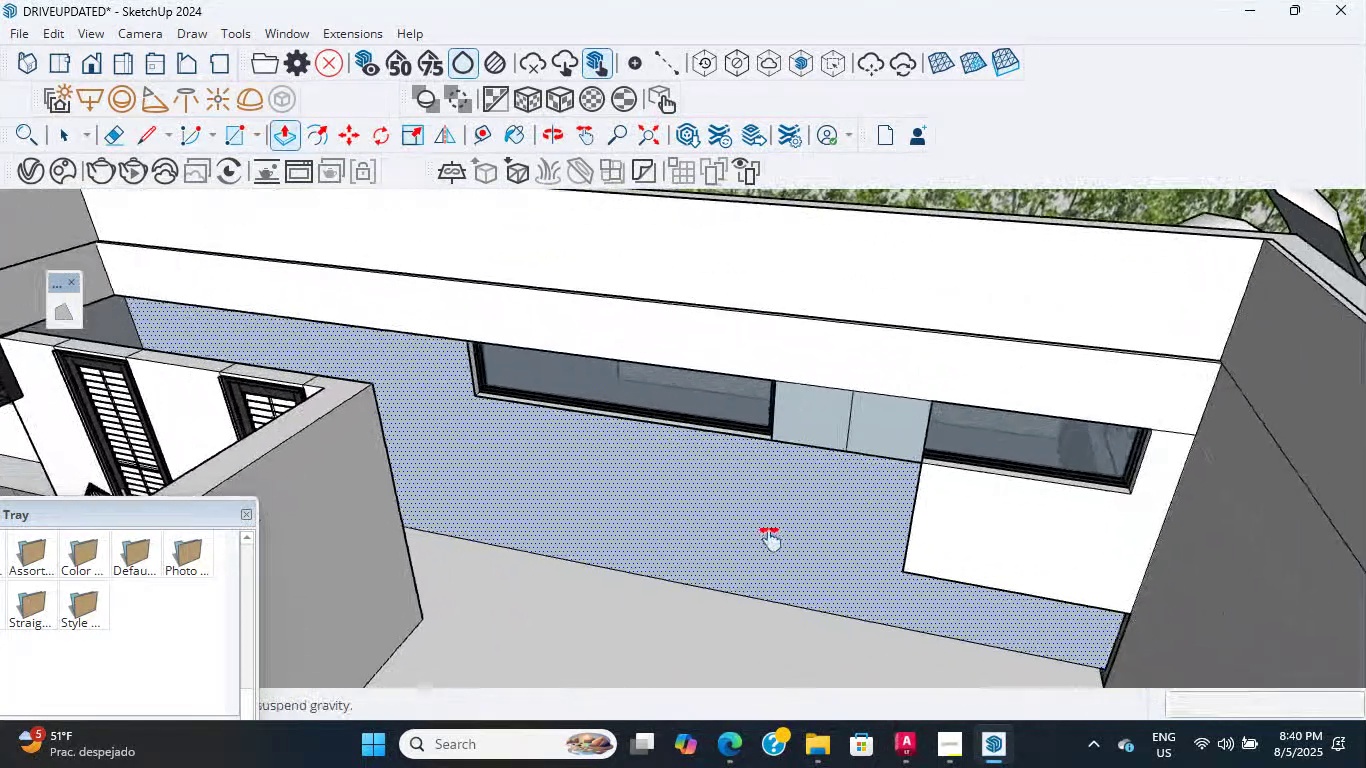 
hold_key(key=ShiftLeft, duration=0.77)
 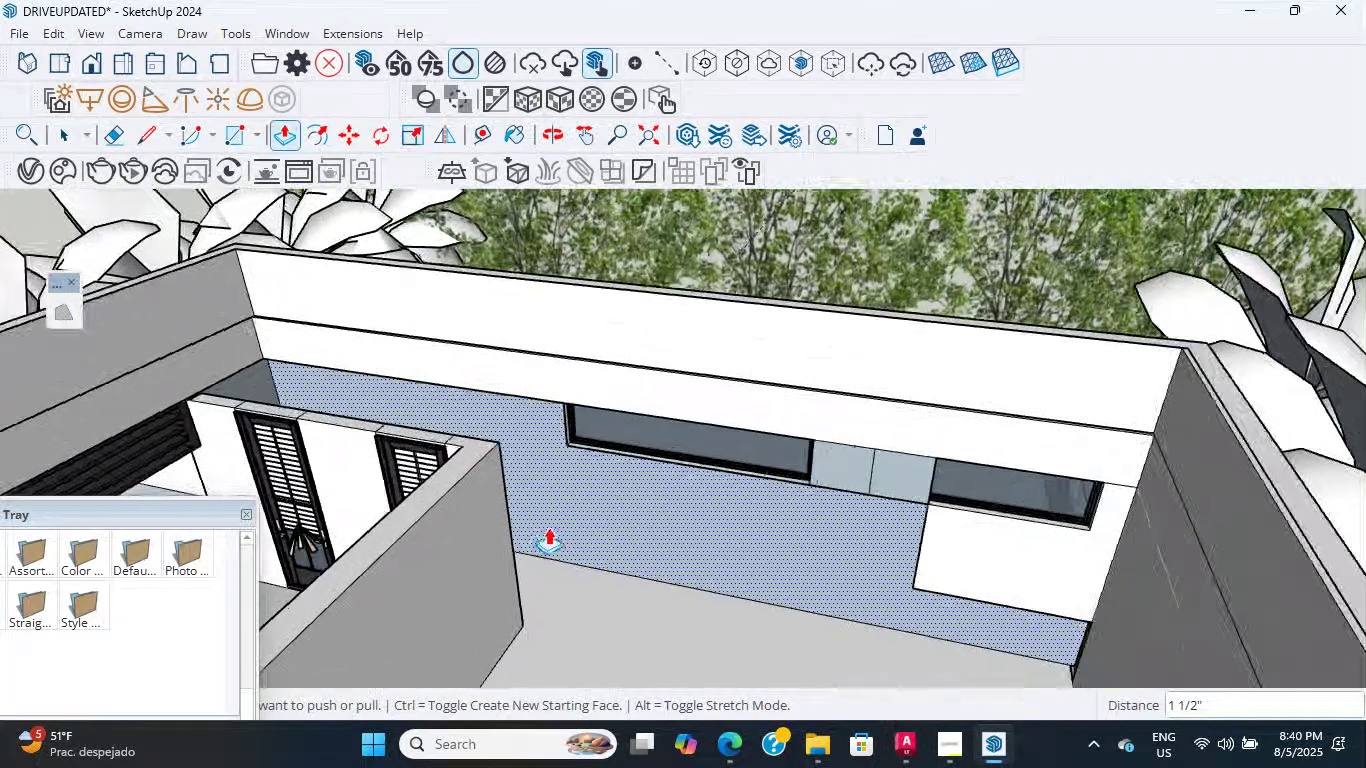 
hold_key(key=ShiftLeft, duration=0.62)
 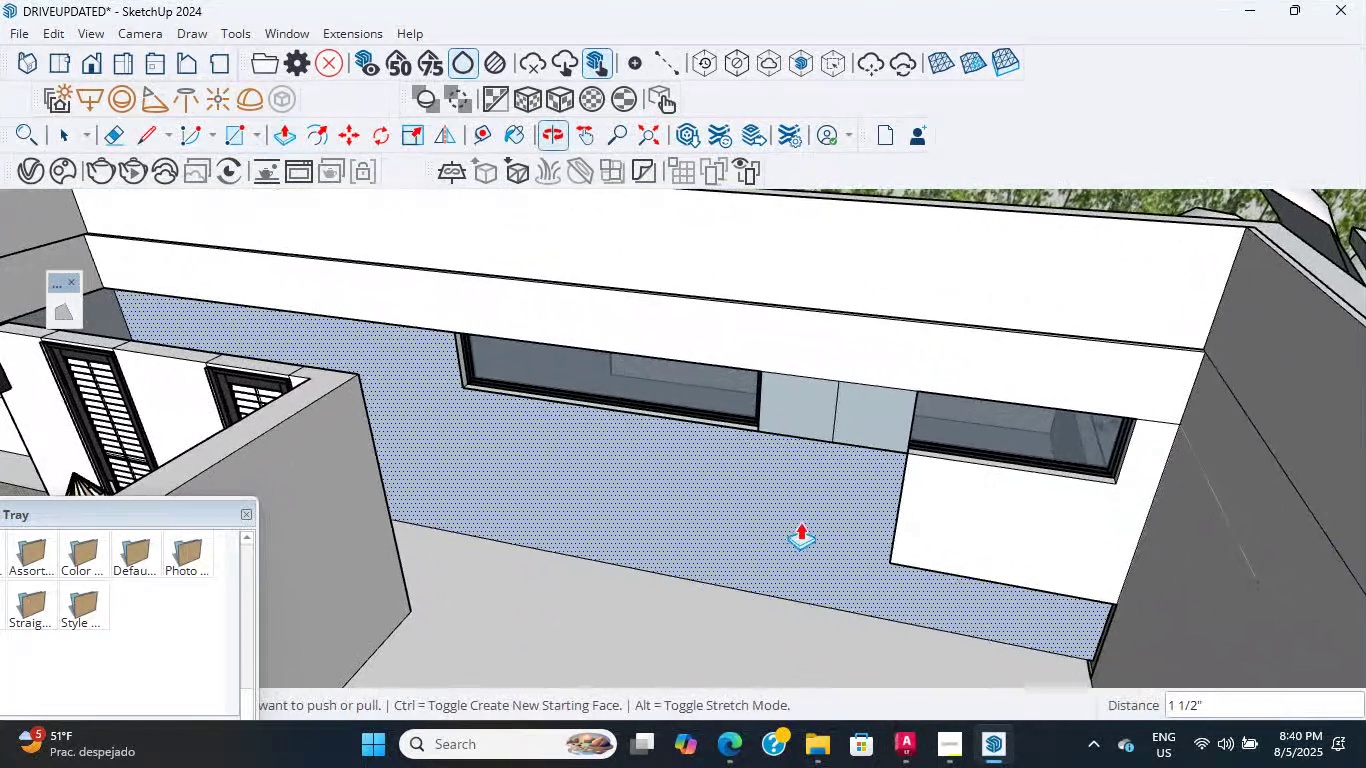 
scroll: coordinate [837, 515], scroll_direction: up, amount: 1.0
 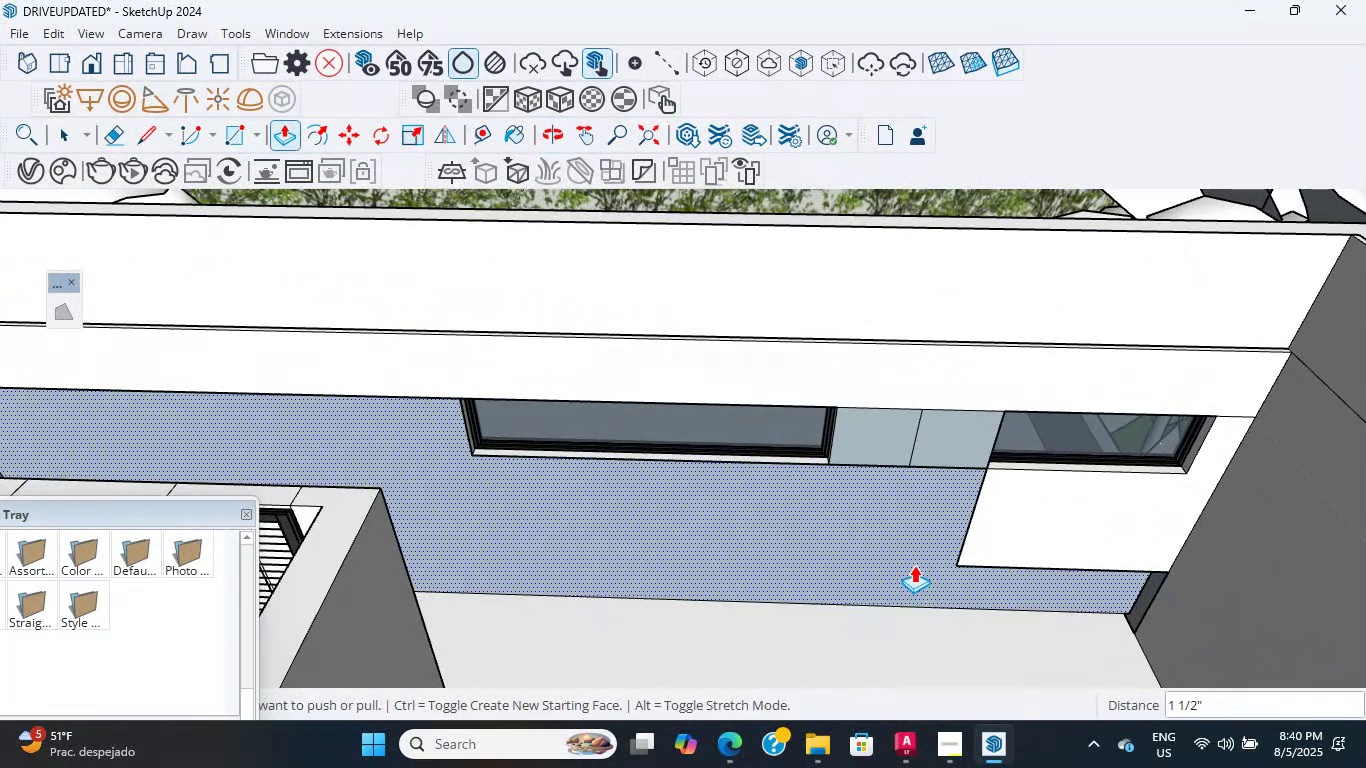 
hold_key(key=ShiftLeft, duration=1.47)
scroll: coordinate [1011, 421], scroll_direction: up, amount: 7.0
 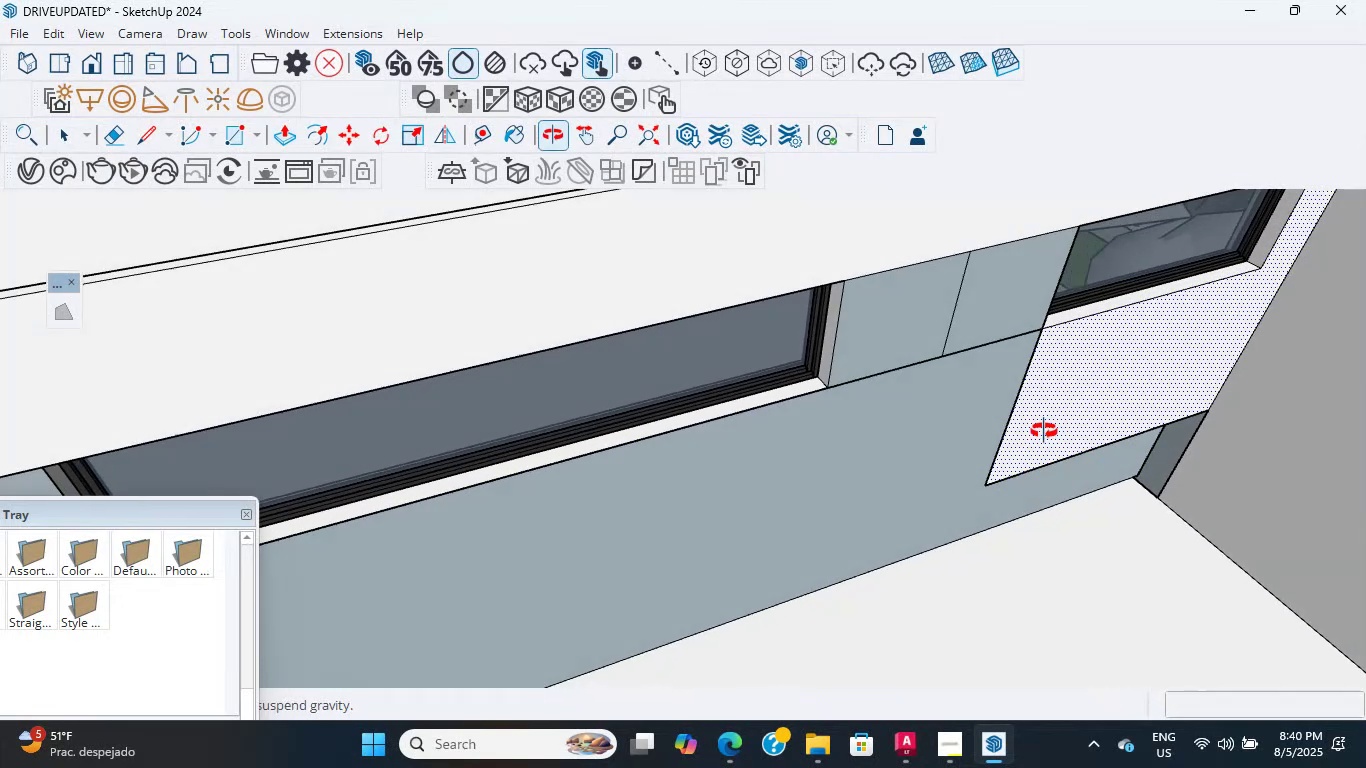 
key(P)
 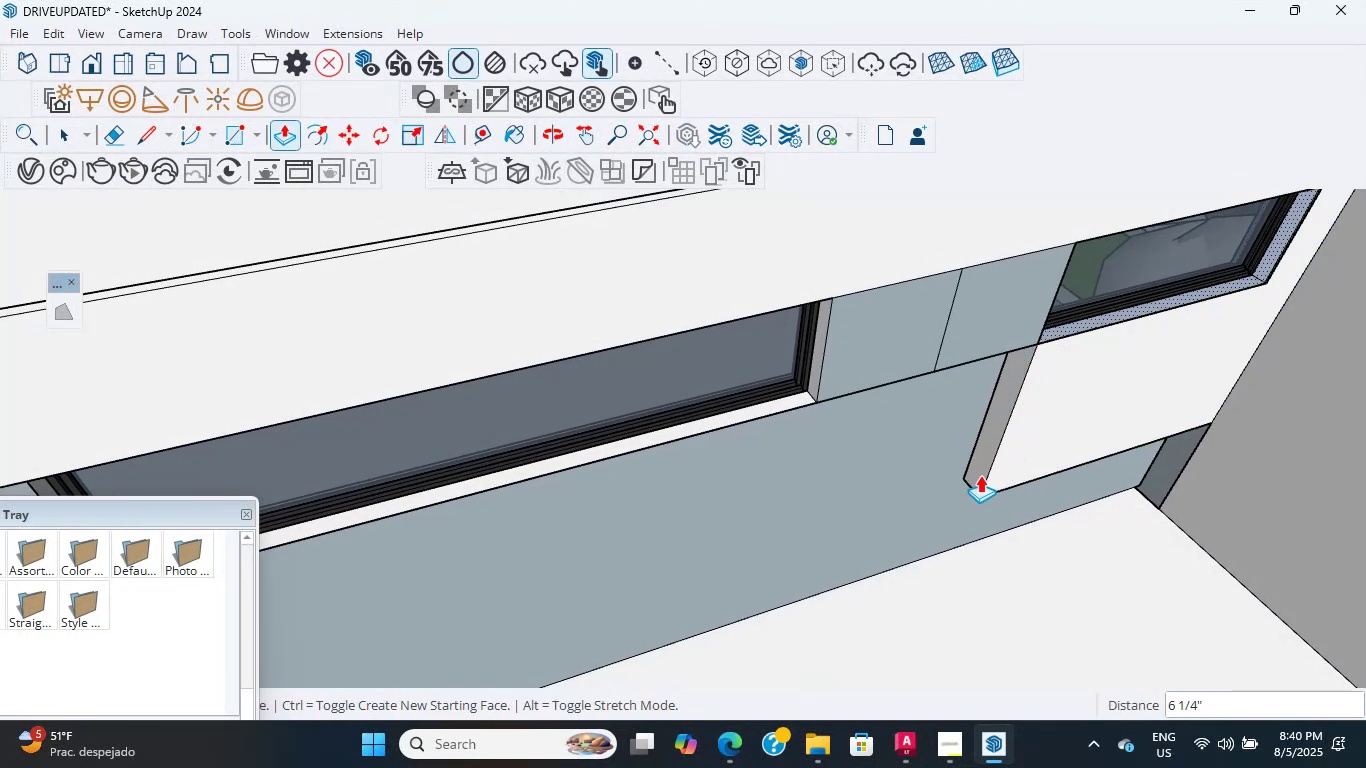 
key(Escape)
 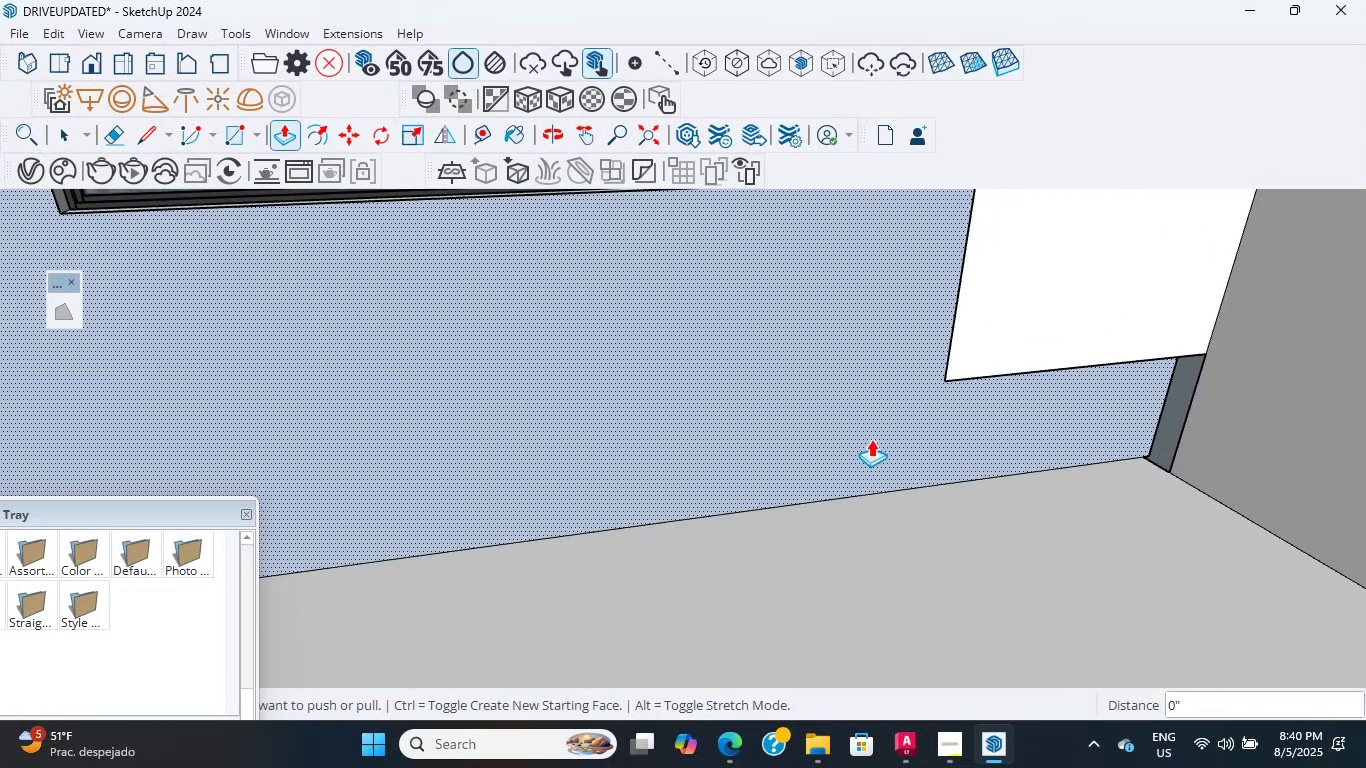 
scroll: coordinate [958, 429], scroll_direction: up, amount: 2.0
 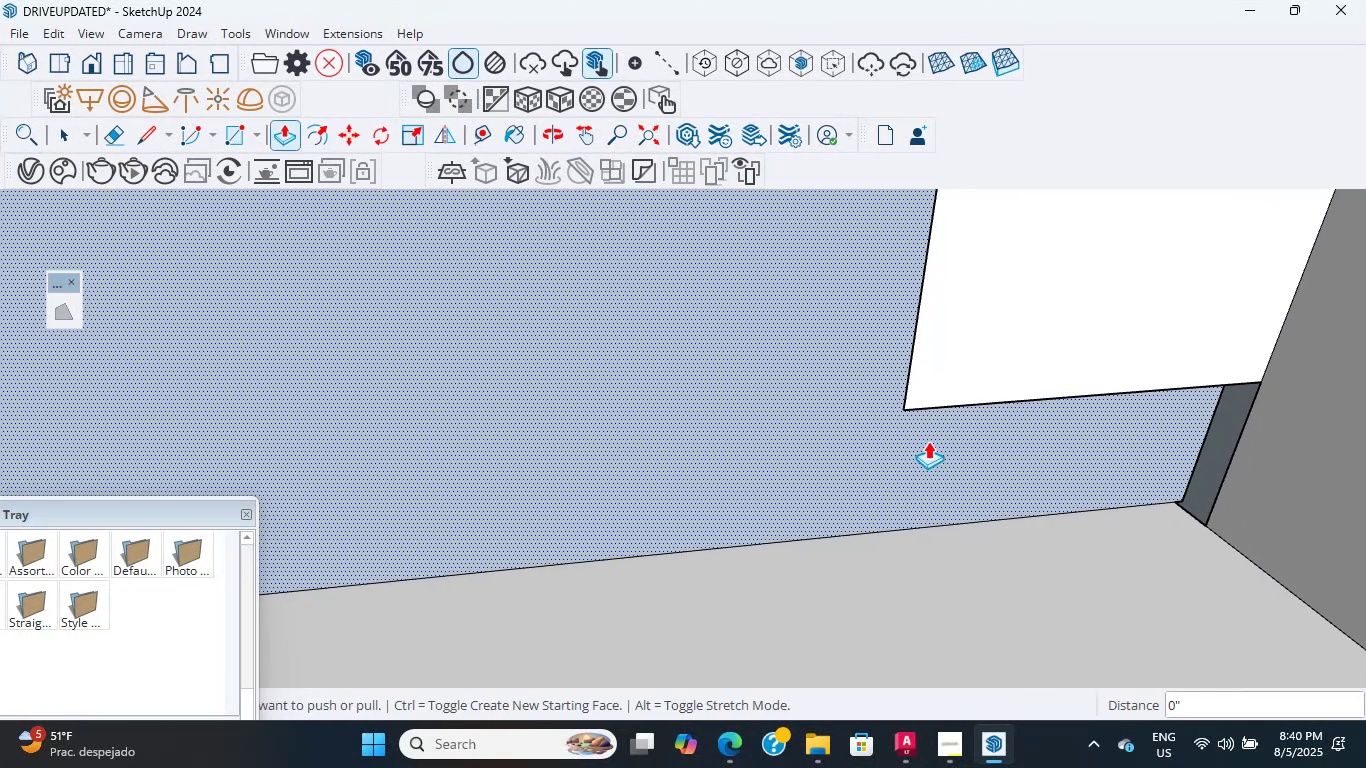 
key(L)
 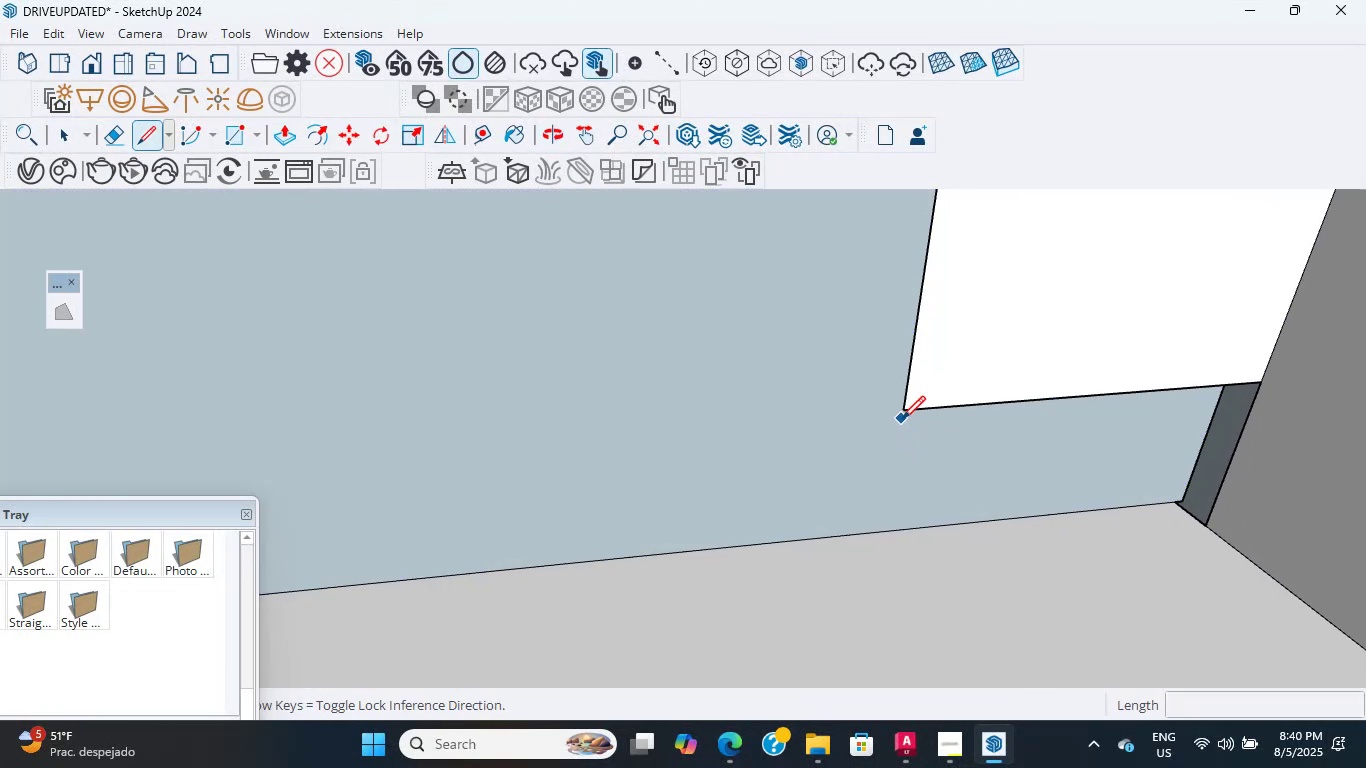 
left_click([902, 416])
 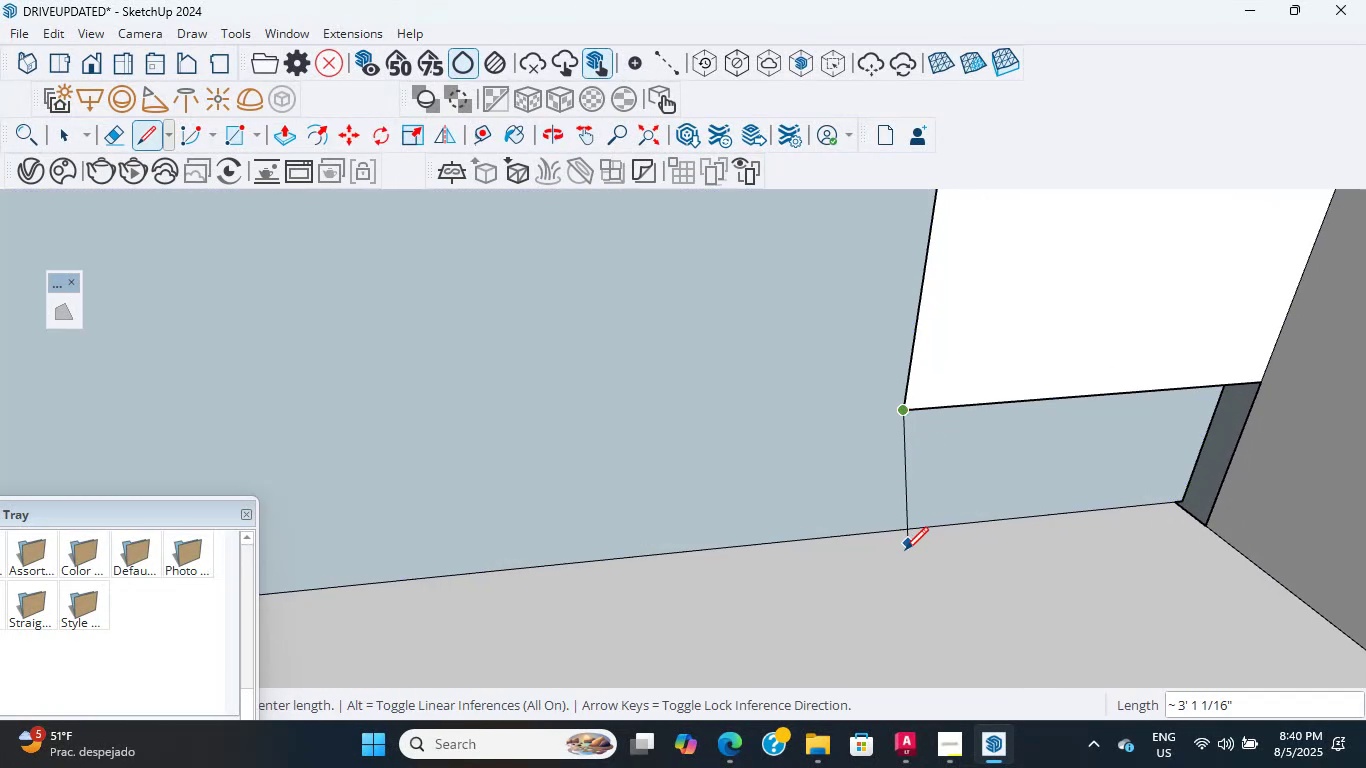 
hold_key(key=ShiftLeft, duration=1.67)
 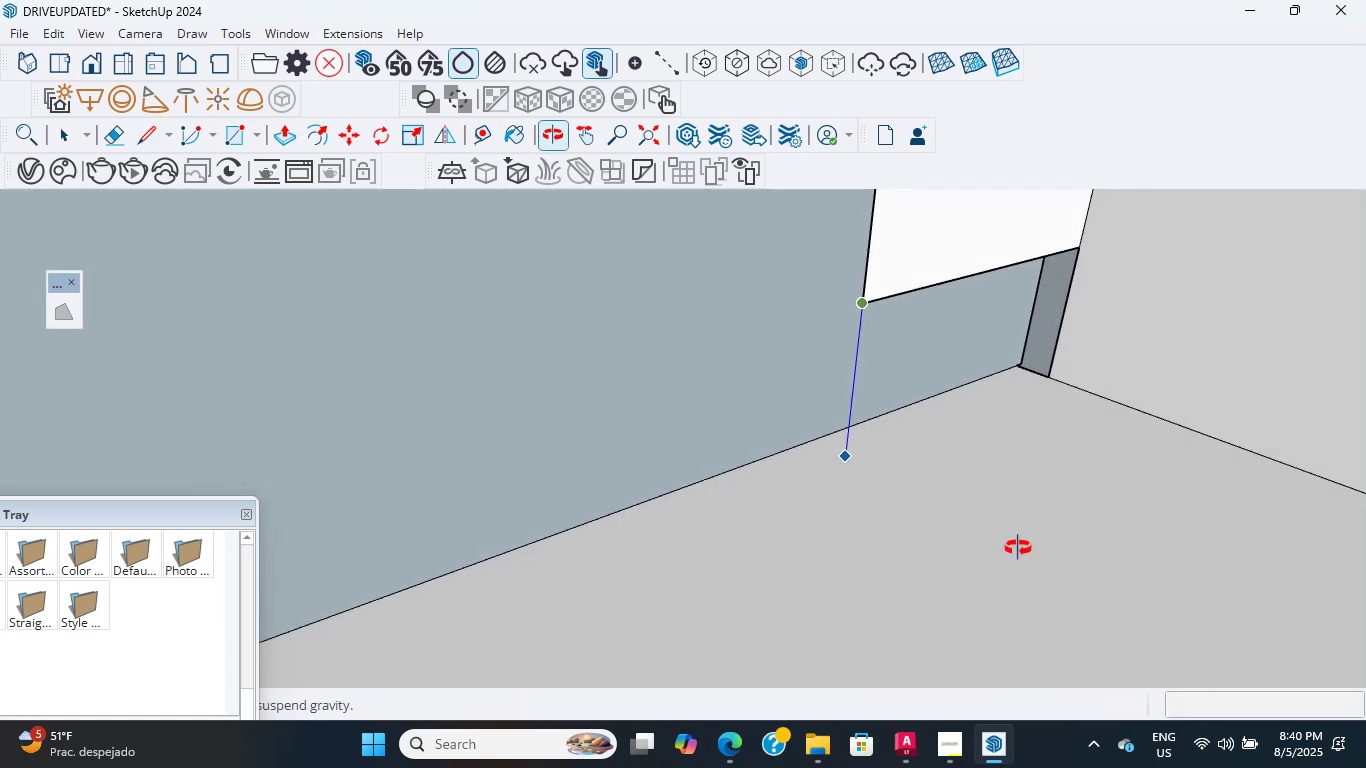 
scroll: coordinate [924, 313], scroll_direction: up, amount: 5.0
 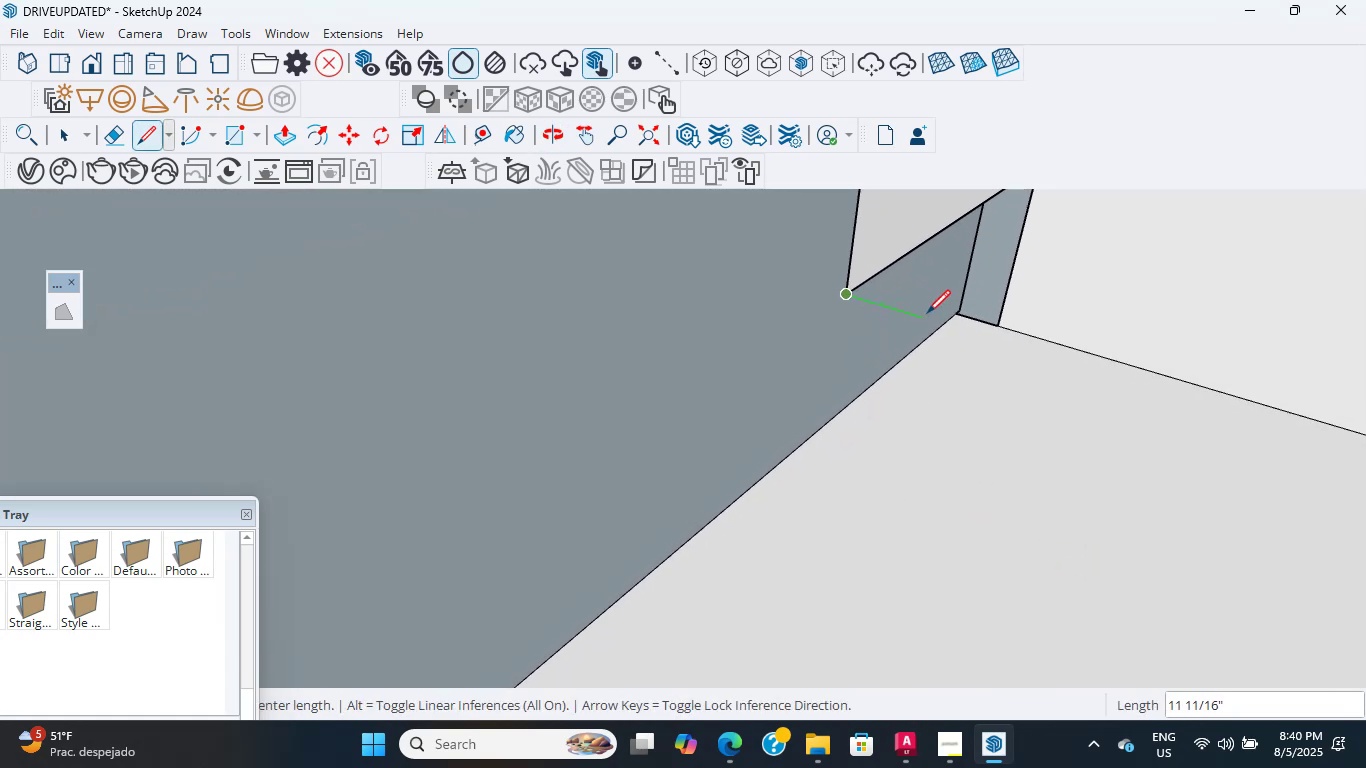 
key(Escape)
 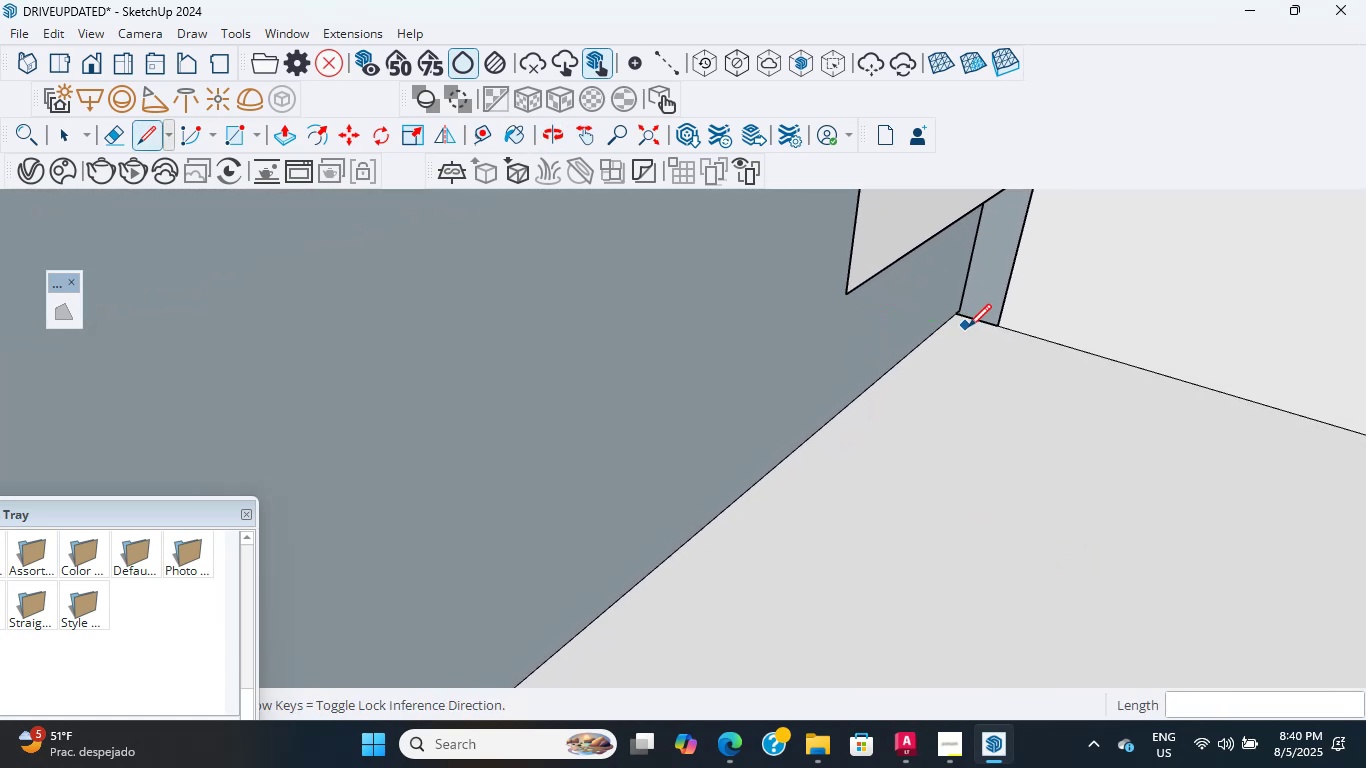 
scroll: coordinate [966, 291], scroll_direction: up, amount: 3.0
 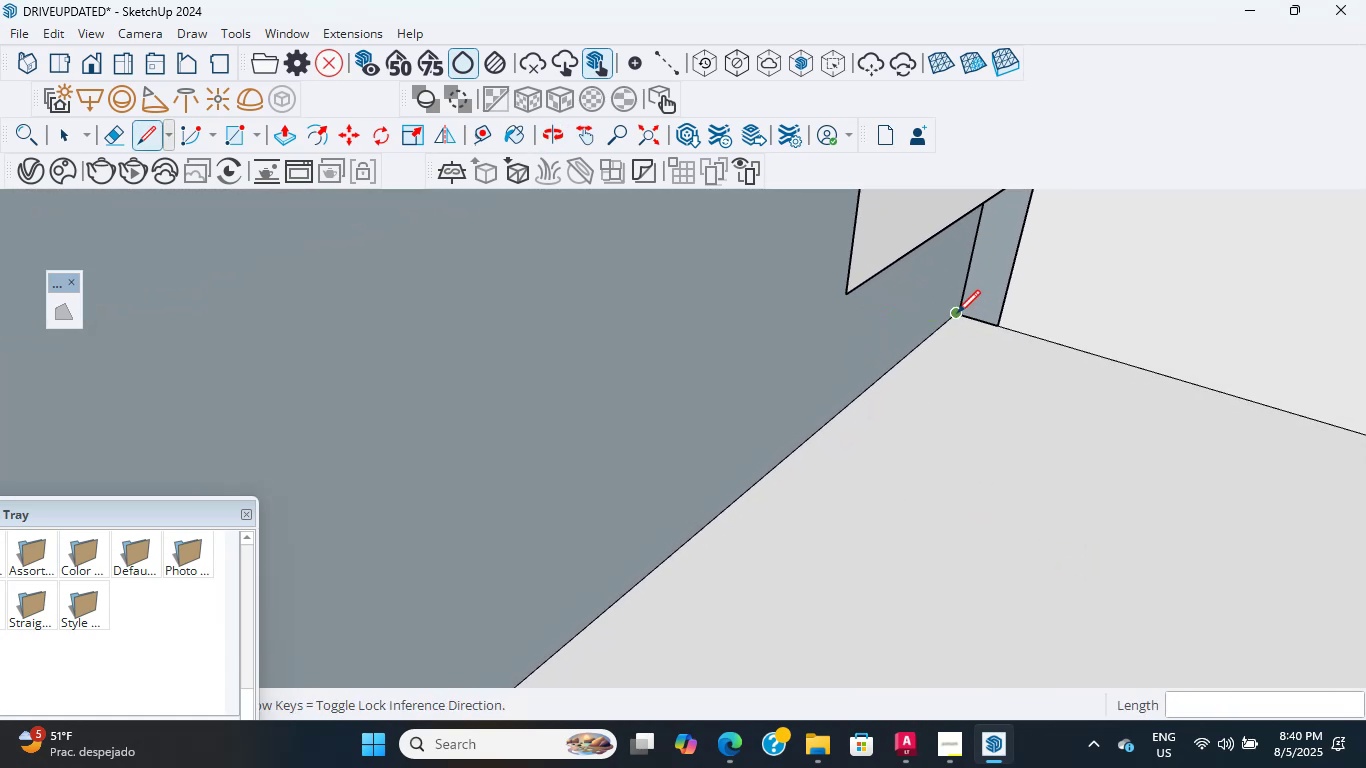 
hold_key(key=ShiftLeft, duration=0.53)
 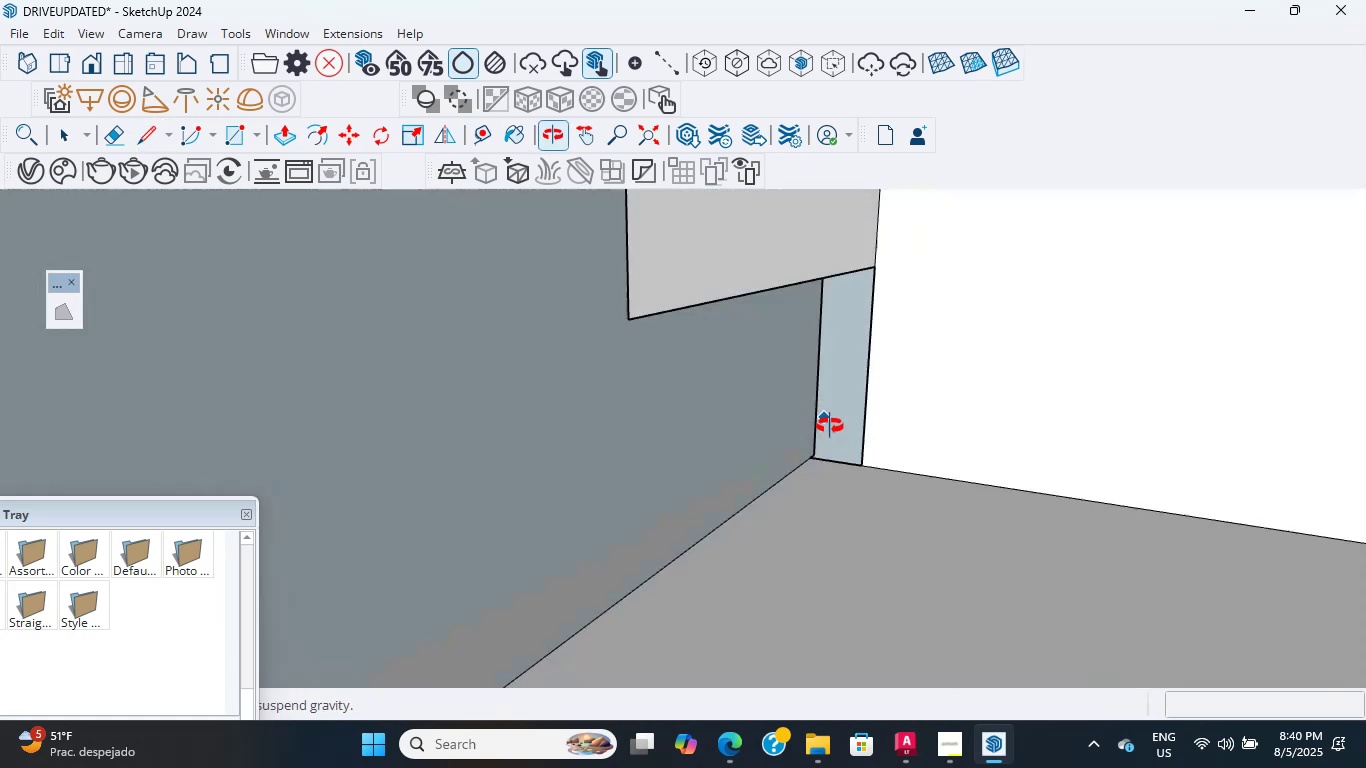 
middle_click([835, 431])
 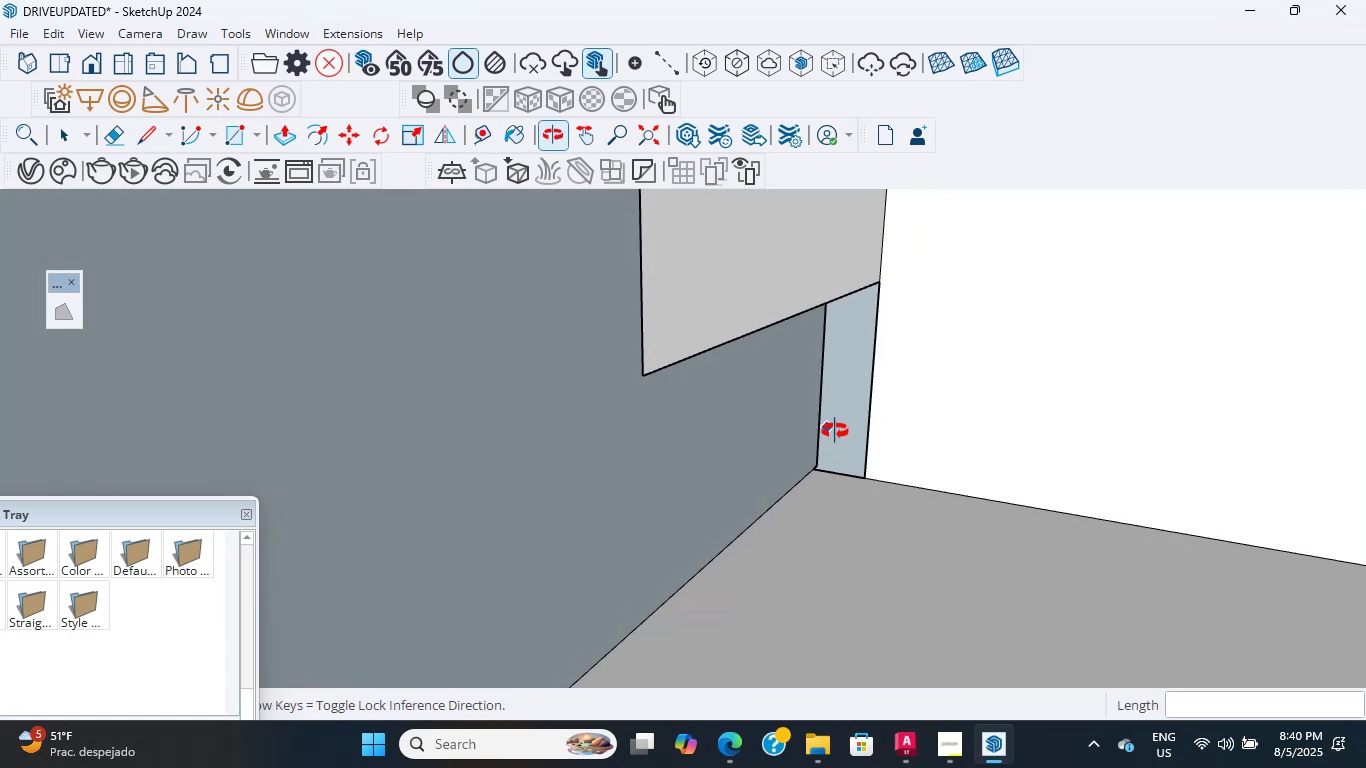 
scroll: coordinate [812, 477], scroll_direction: up, amount: 15.0
 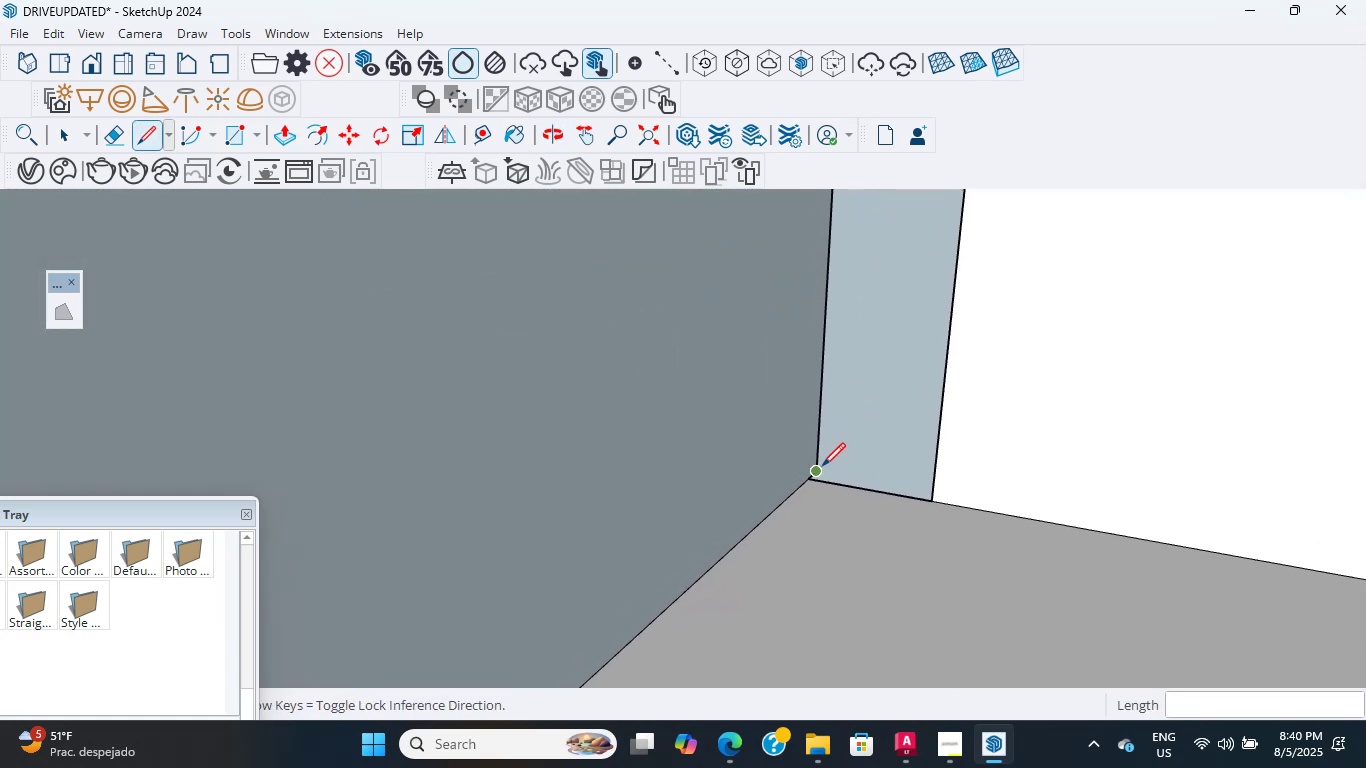 
left_click([822, 468])
 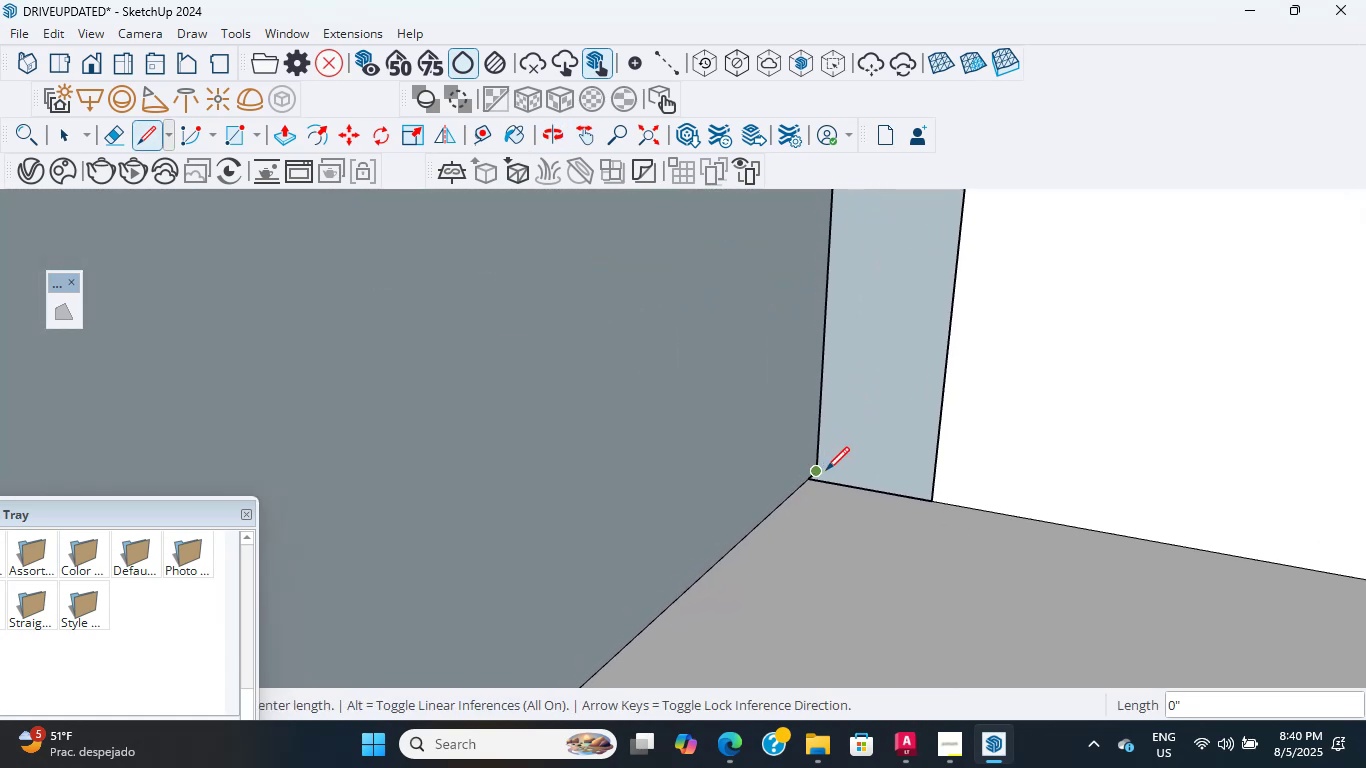 
scroll: coordinate [959, 574], scroll_direction: up, amount: 10.0
 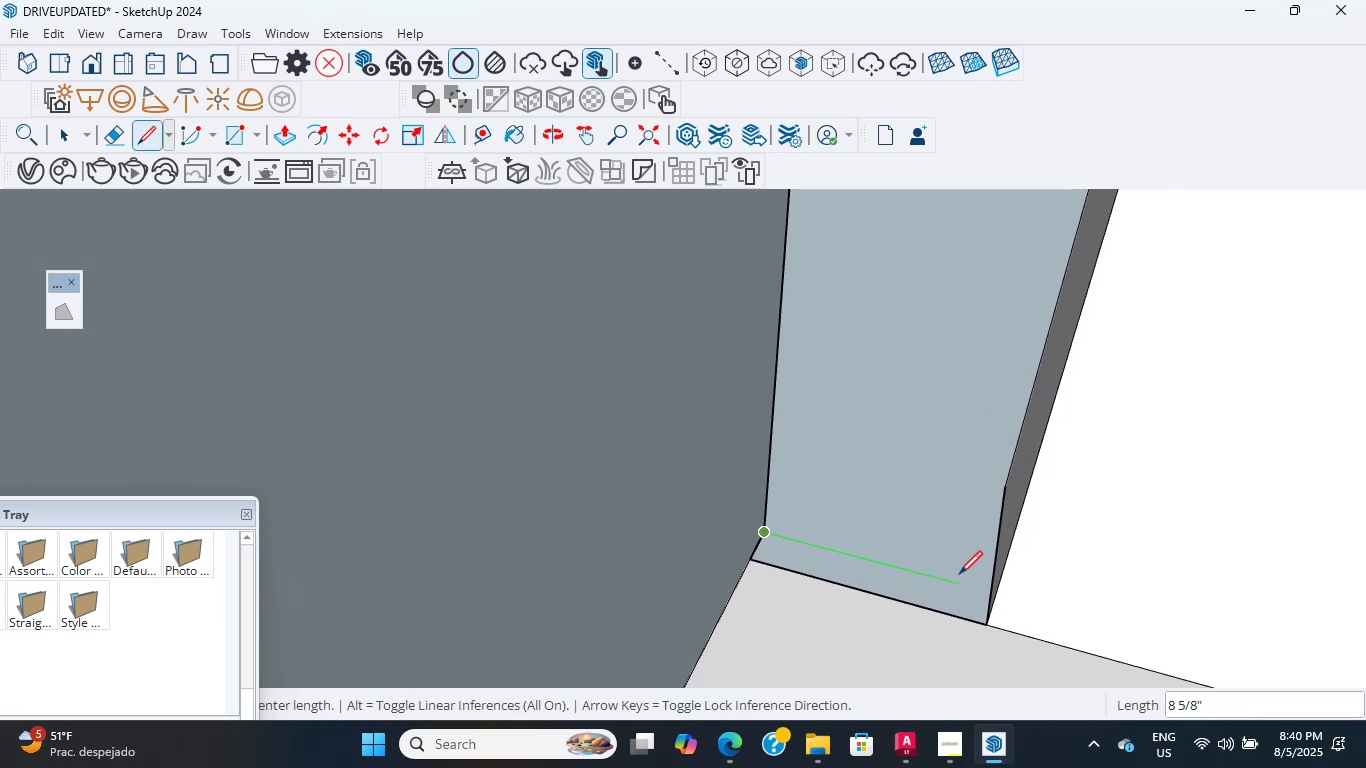 
hold_key(key=ShiftLeft, duration=1.09)
scroll: coordinate [983, 604], scroll_direction: up, amount: 13.0
 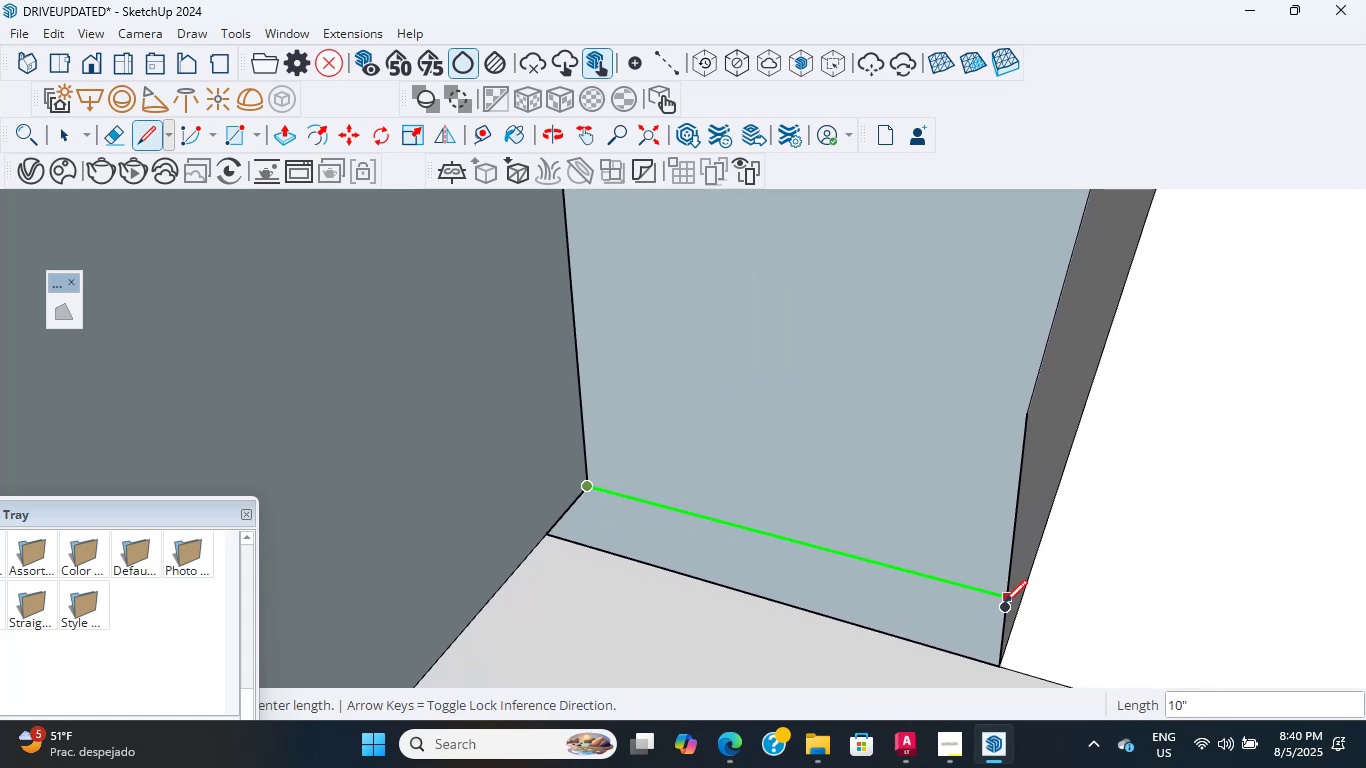 
hold_key(key=ShiftLeft, duration=1.18)
left_click([1011, 595])
 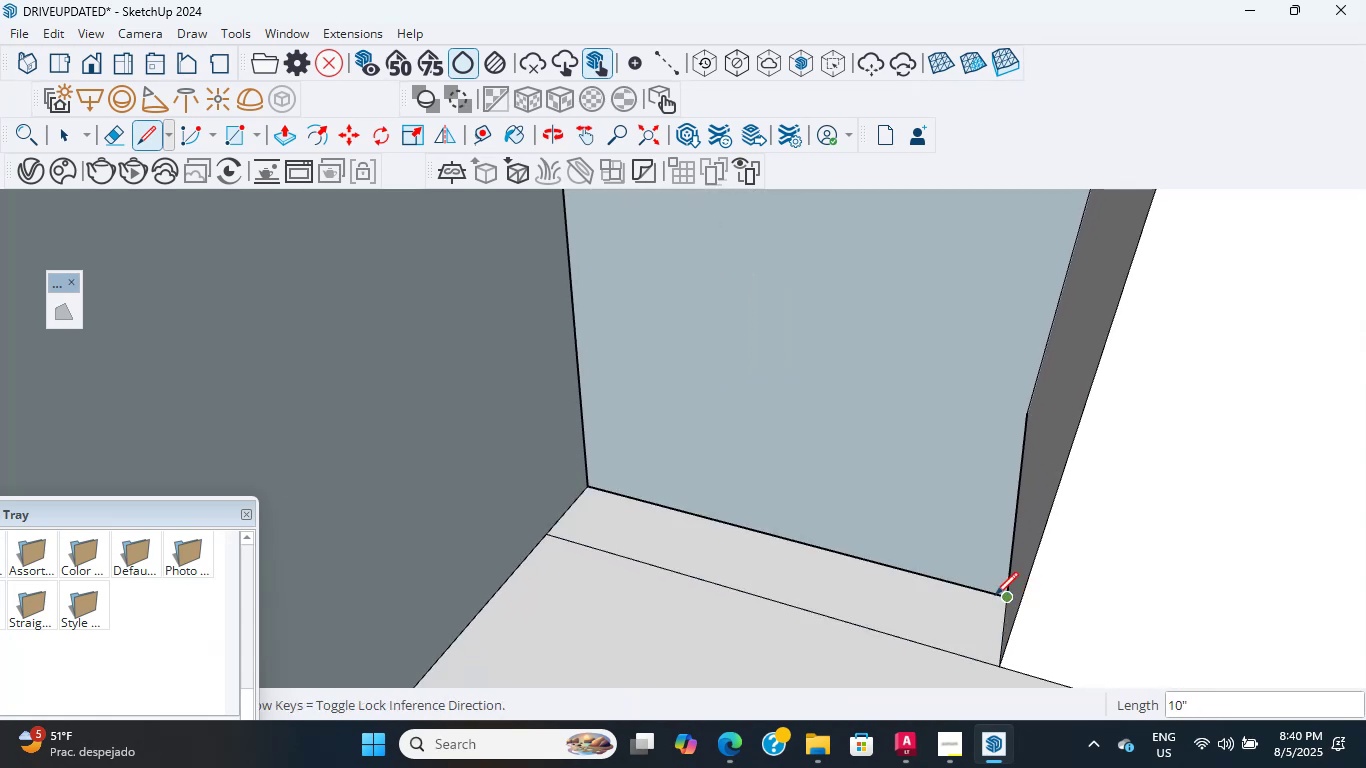 
scroll: coordinate [715, 666], scroll_direction: down, amount: 29.0
 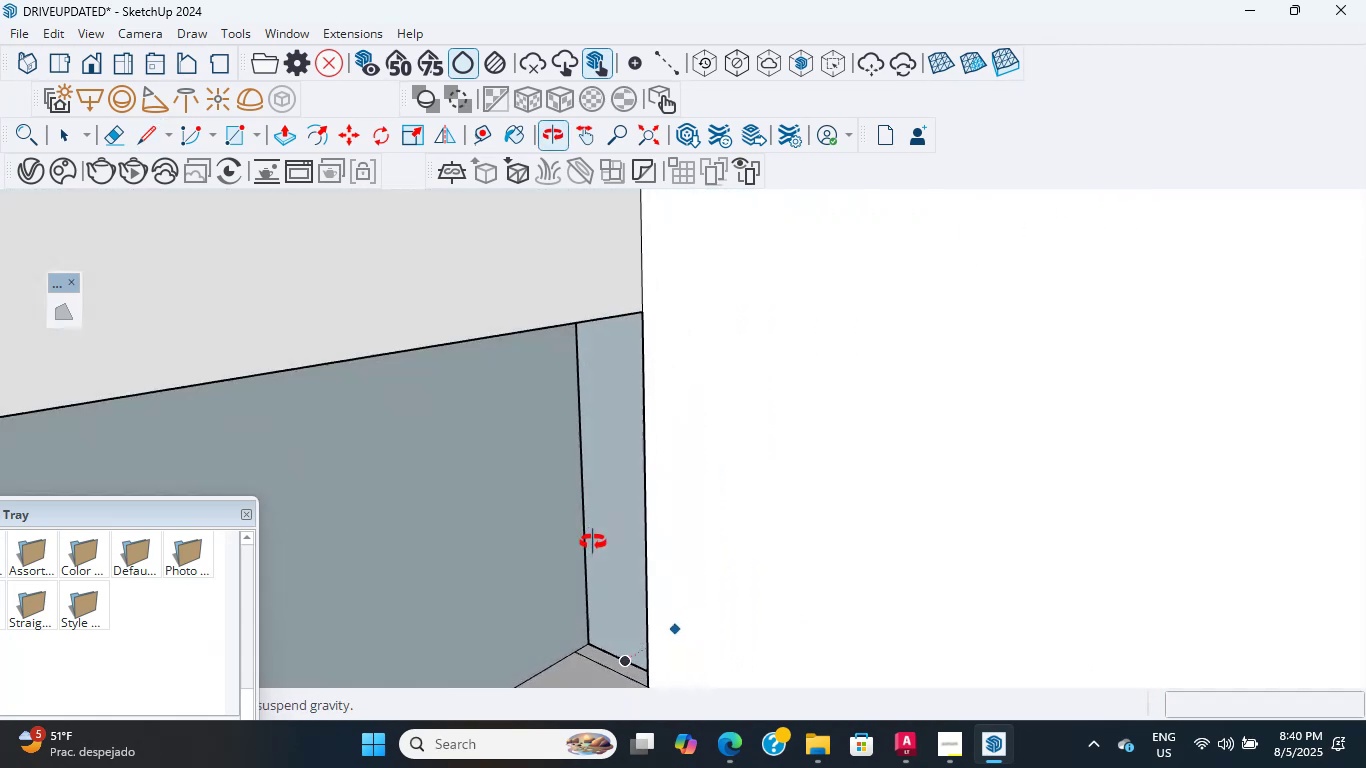 
hold_key(key=ShiftLeft, duration=1.25)
 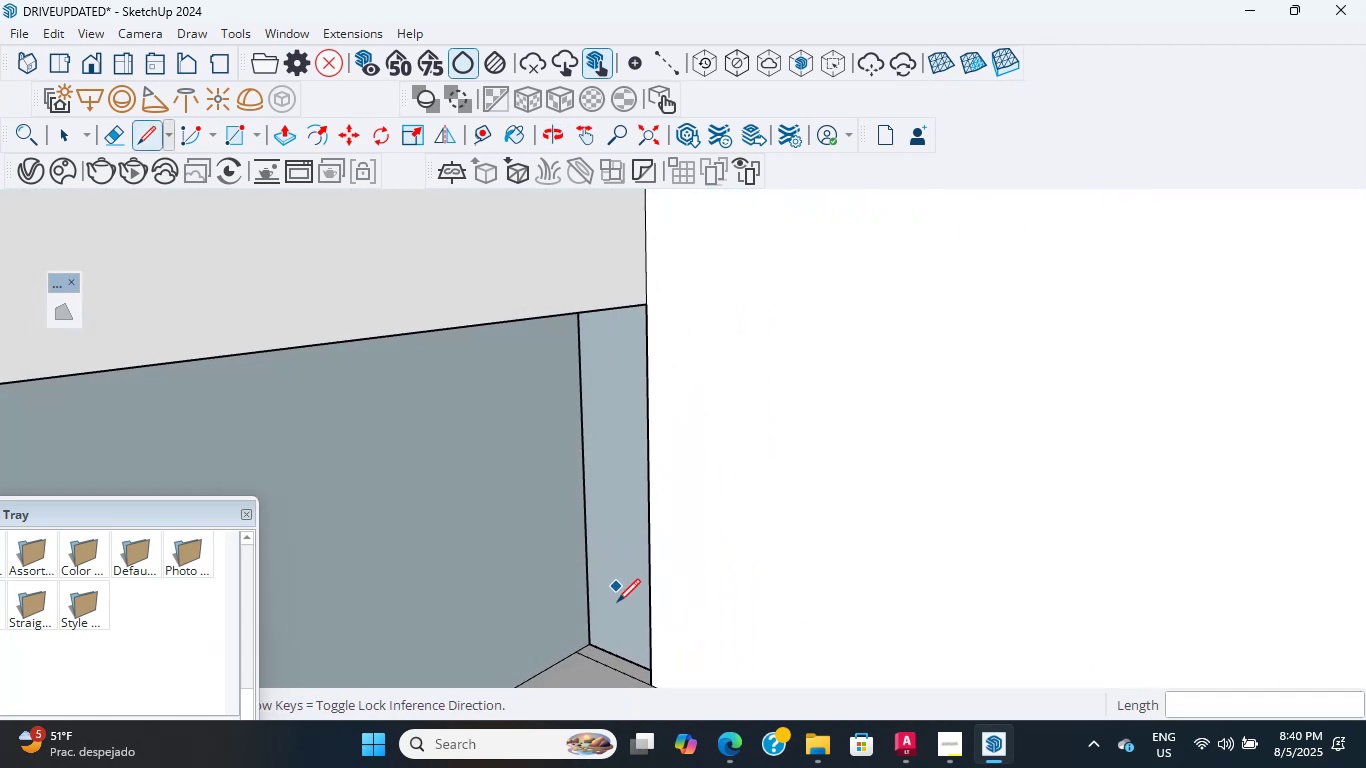 
key(P)
 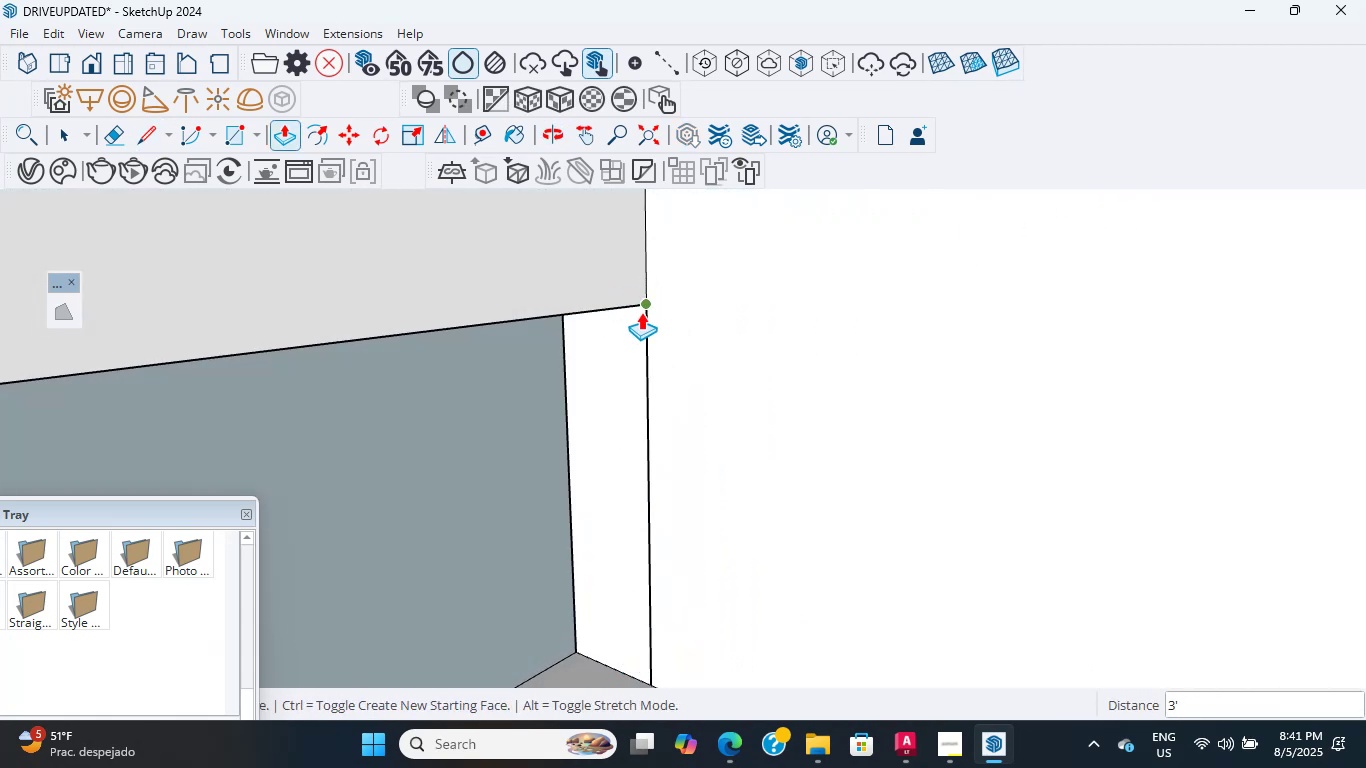 
left_click([643, 303])
 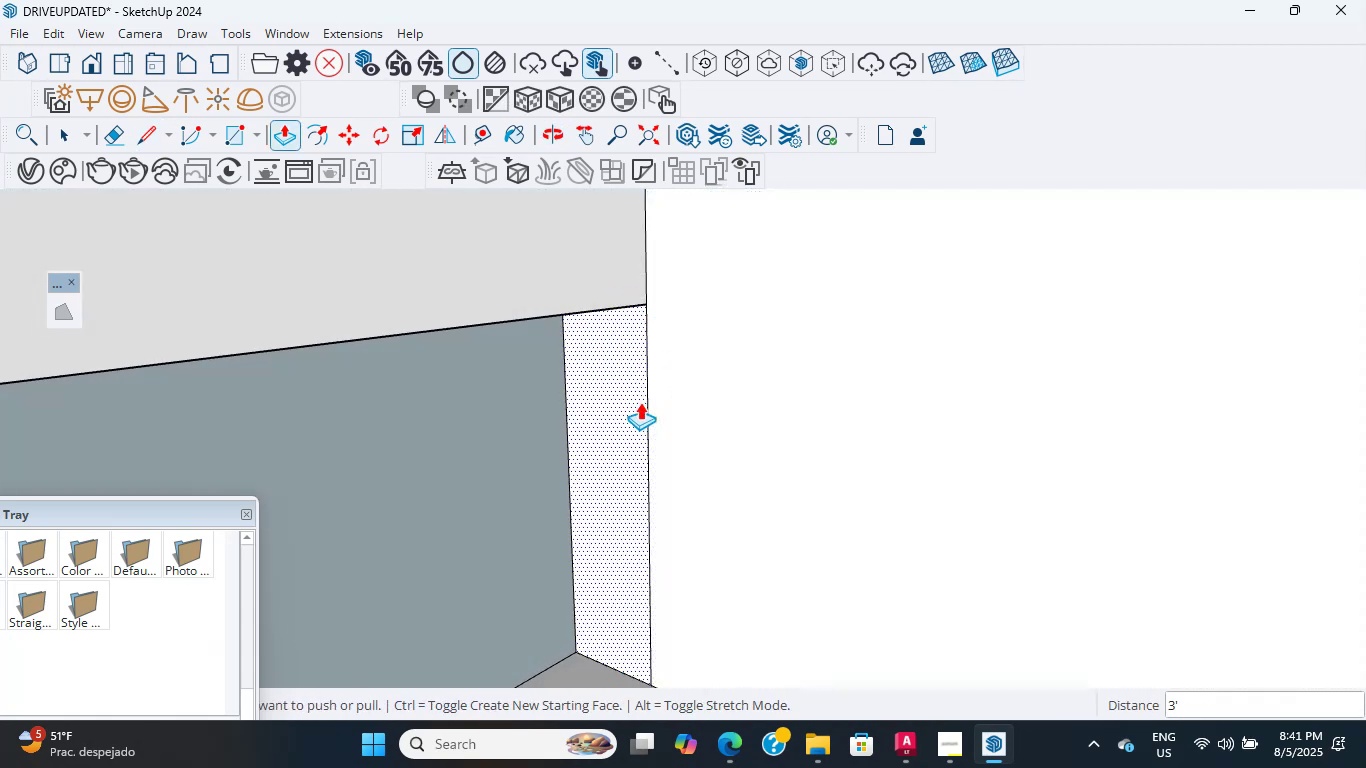 
left_click_drag(start_coordinate=[636, 404], to_coordinate=[630, 408])
 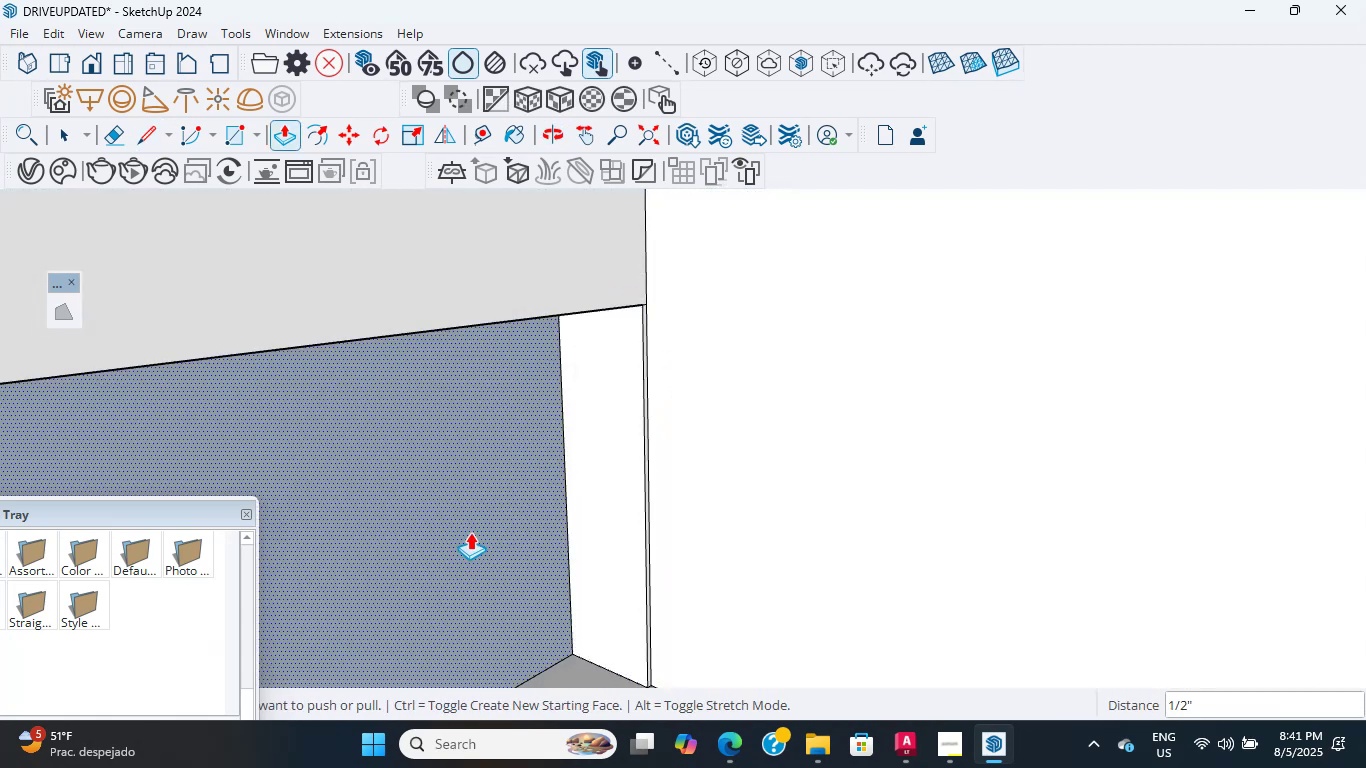 
scroll: coordinate [465, 537], scroll_direction: down, amount: 4.0
 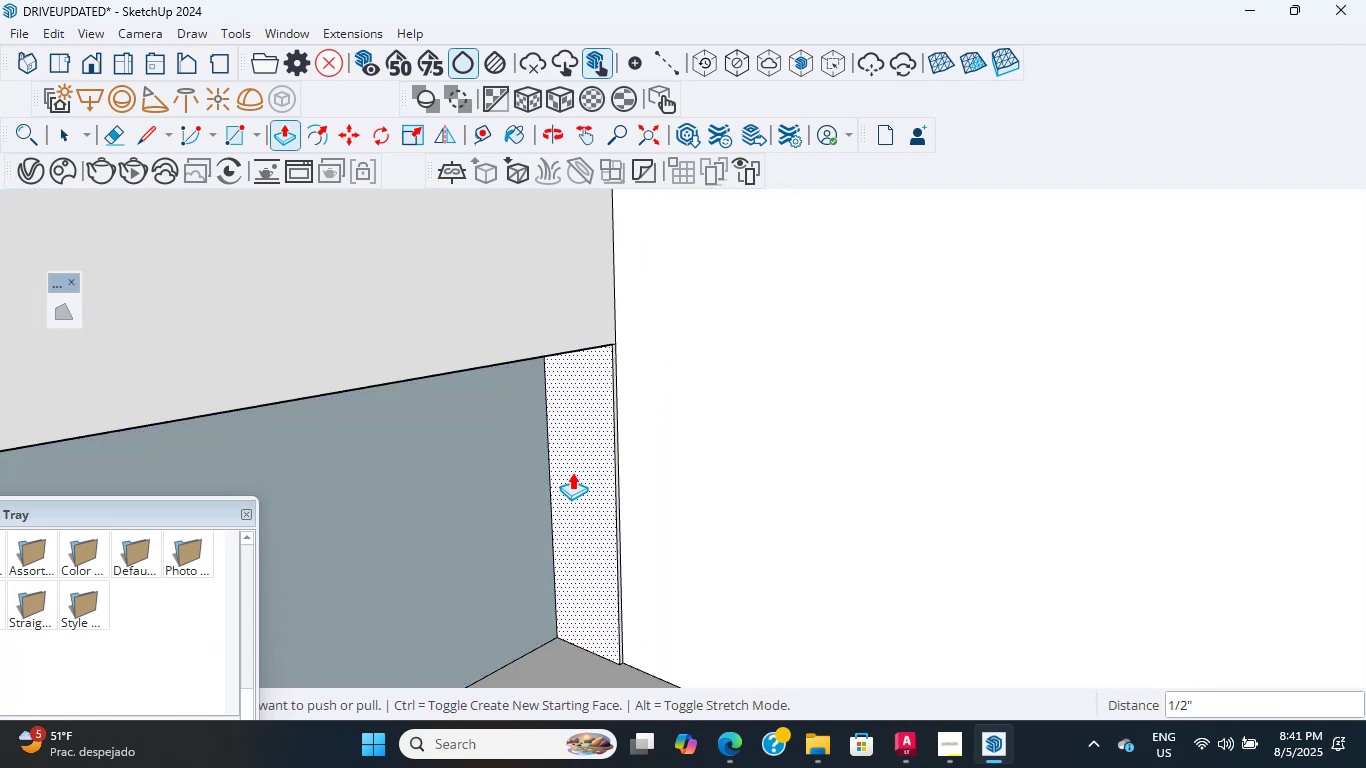 
left_click([577, 471])
 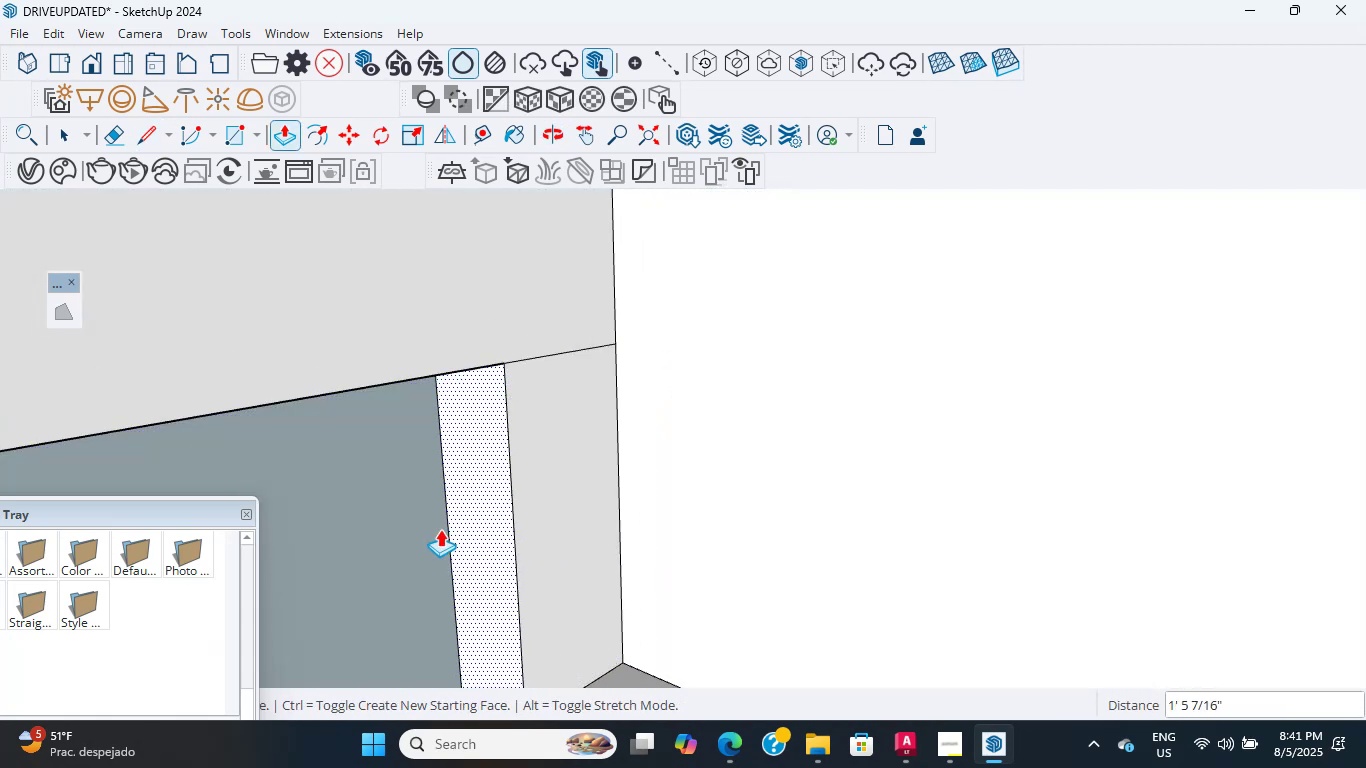 
scroll: coordinate [665, 470], scroll_direction: down, amount: 39.0
 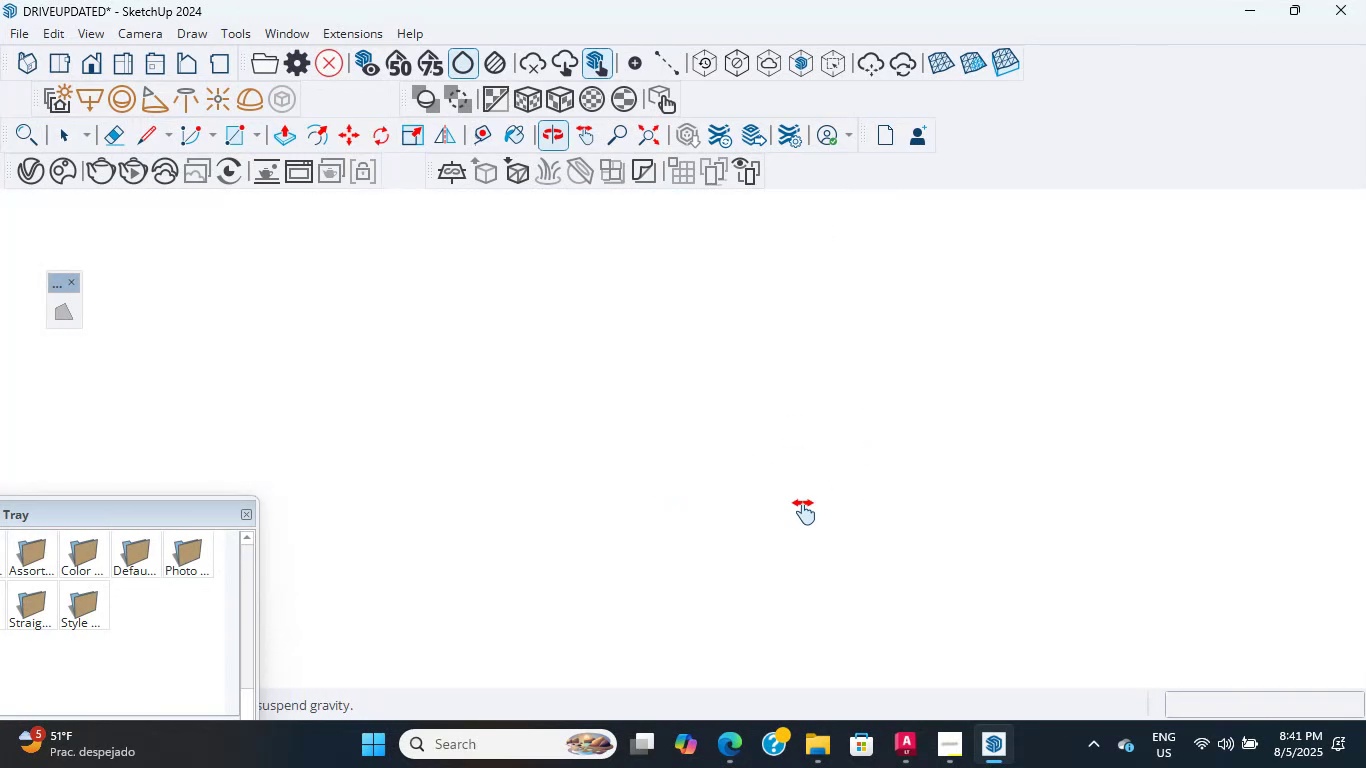 
hold_key(key=ShiftLeft, duration=1.07)
 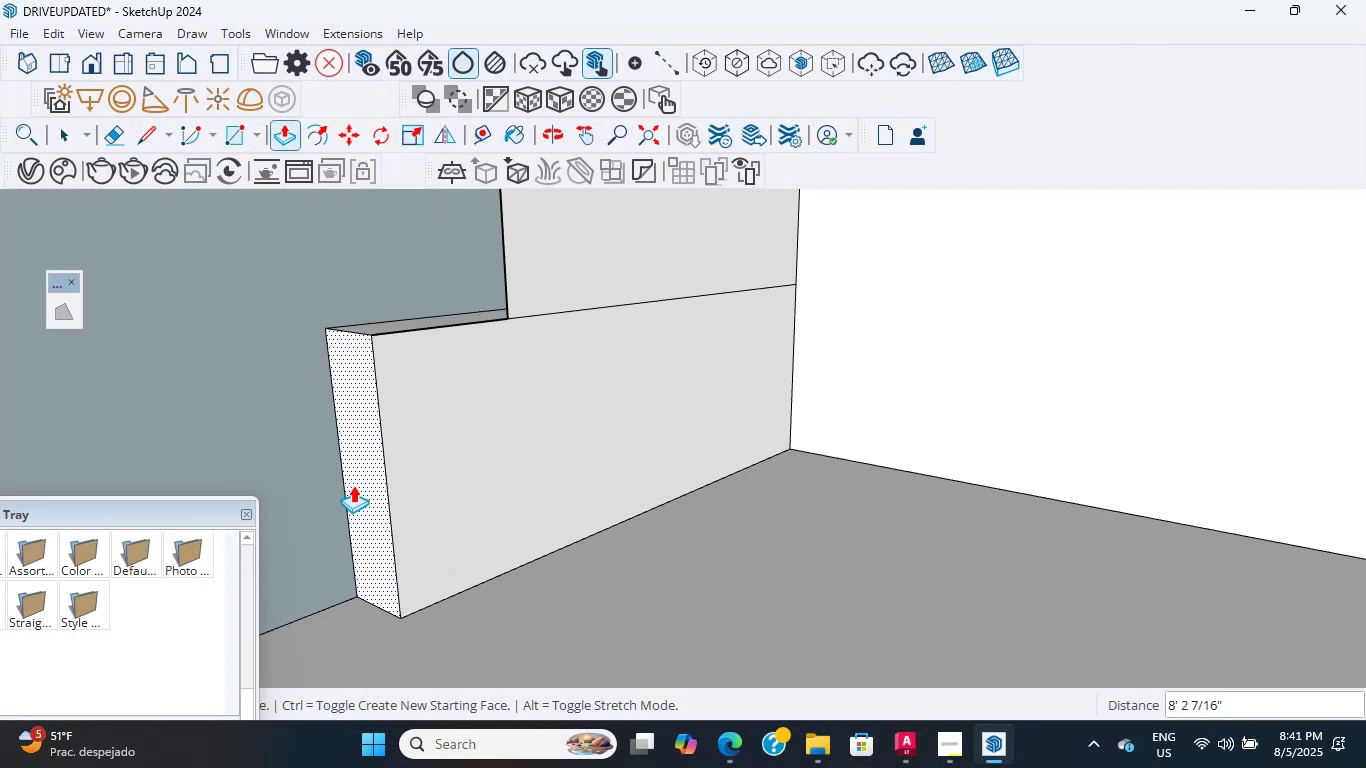 
hold_key(key=ShiftLeft, duration=0.73)
 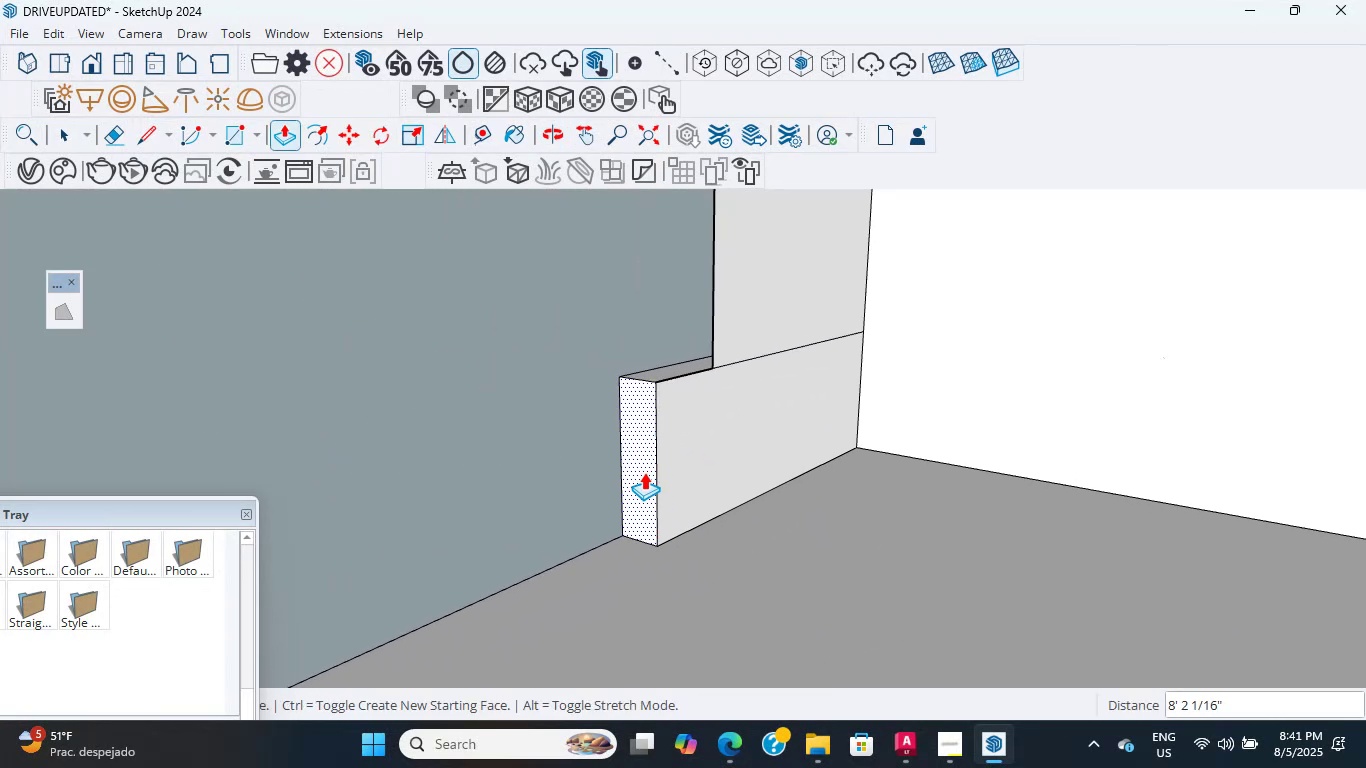 
hold_key(key=ShiftLeft, duration=0.88)
 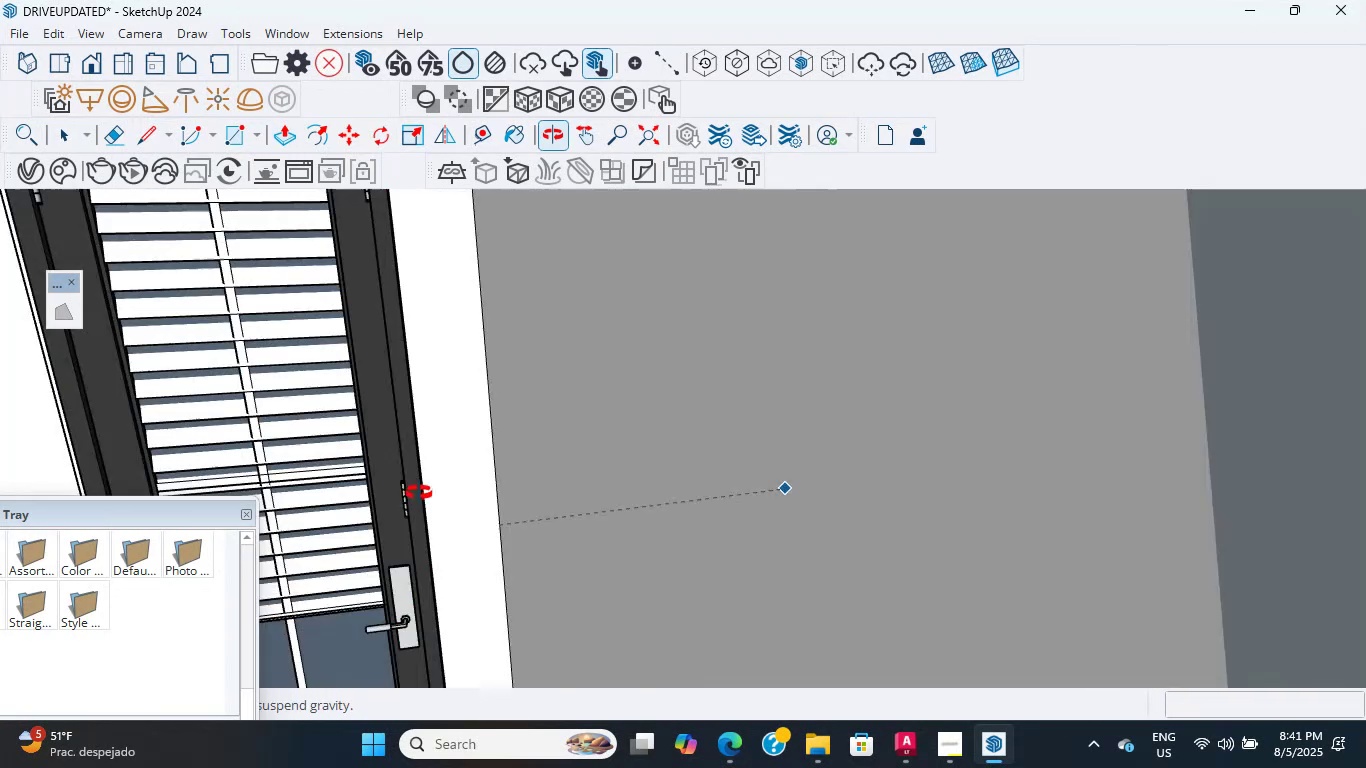 
hold_key(key=ShiftLeft, duration=0.9)
scroll: coordinate [406, 467], scroll_direction: down, amount: 2.0
 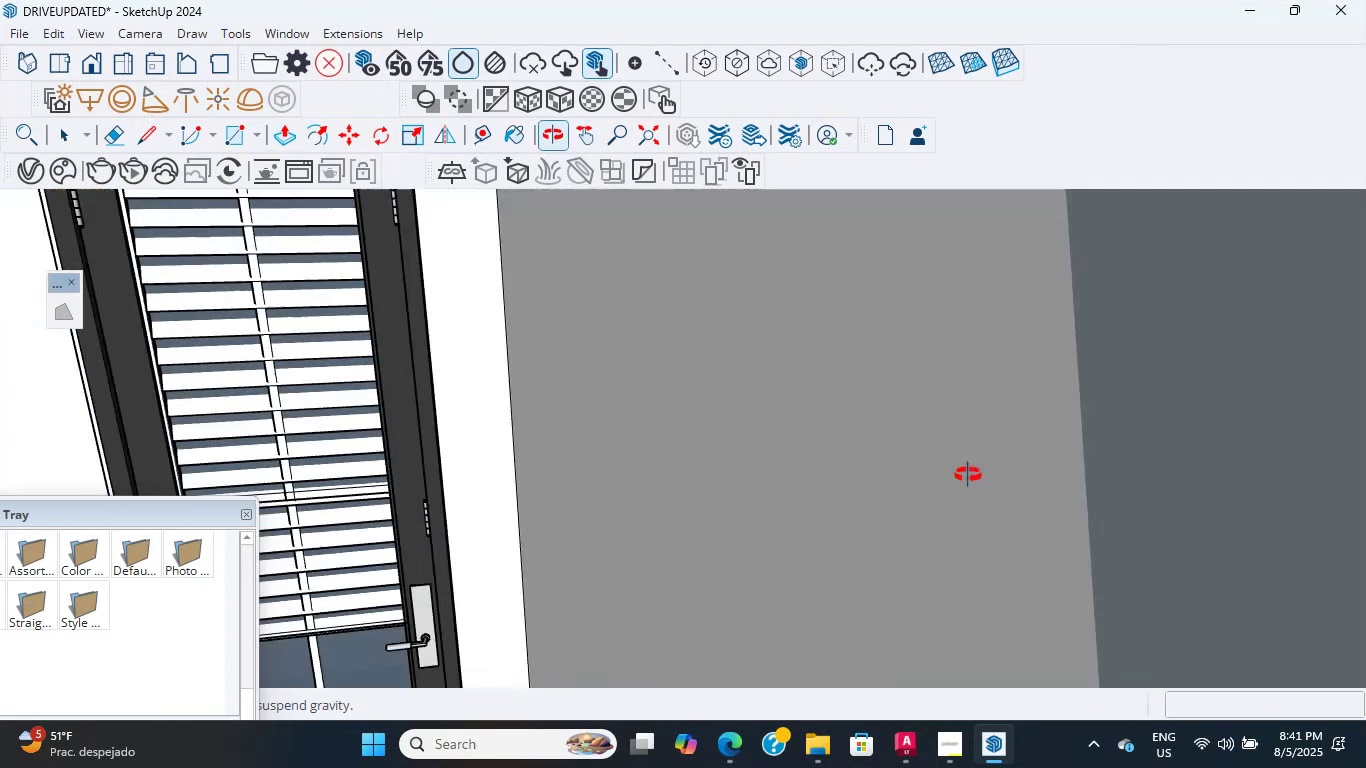 
hold_key(key=ShiftLeft, duration=1.79)
scroll: coordinate [939, 536], scroll_direction: down, amount: 39.0
 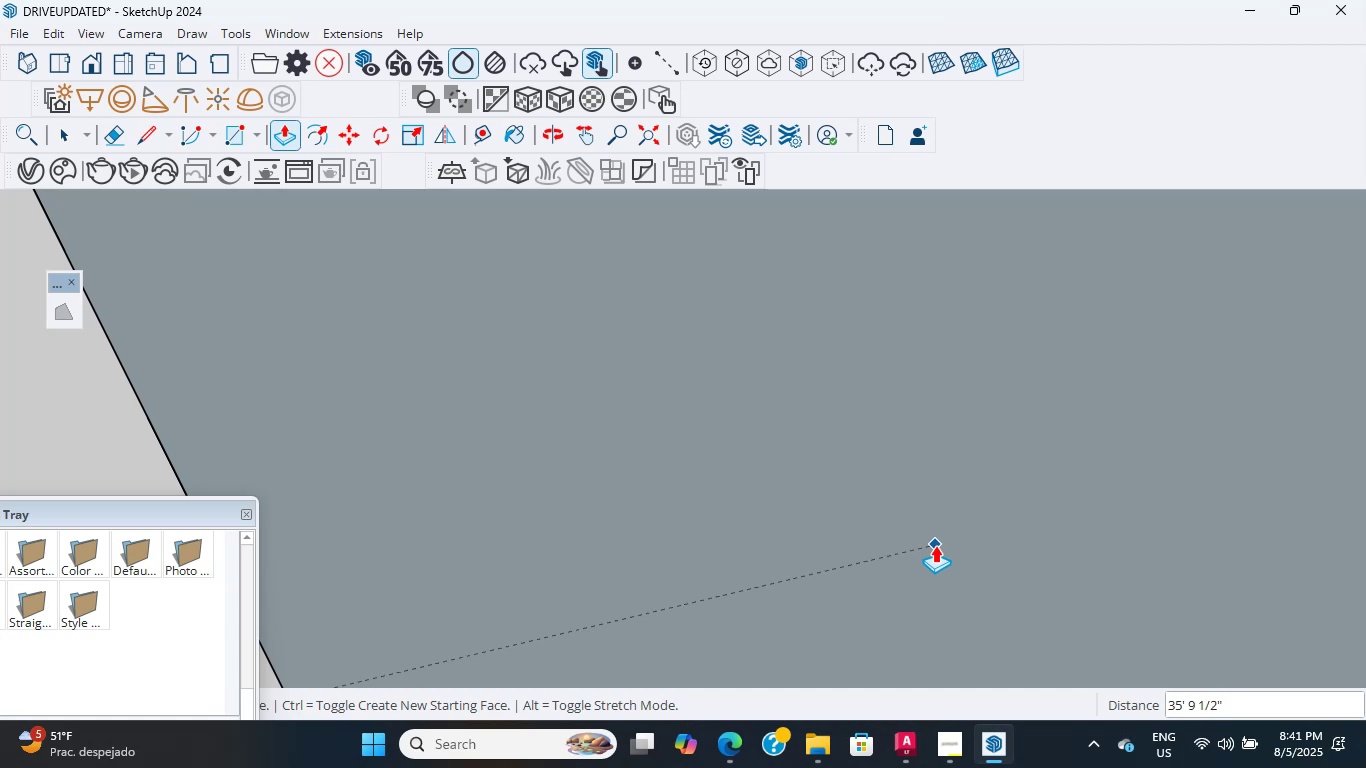 
wait(39.56)
 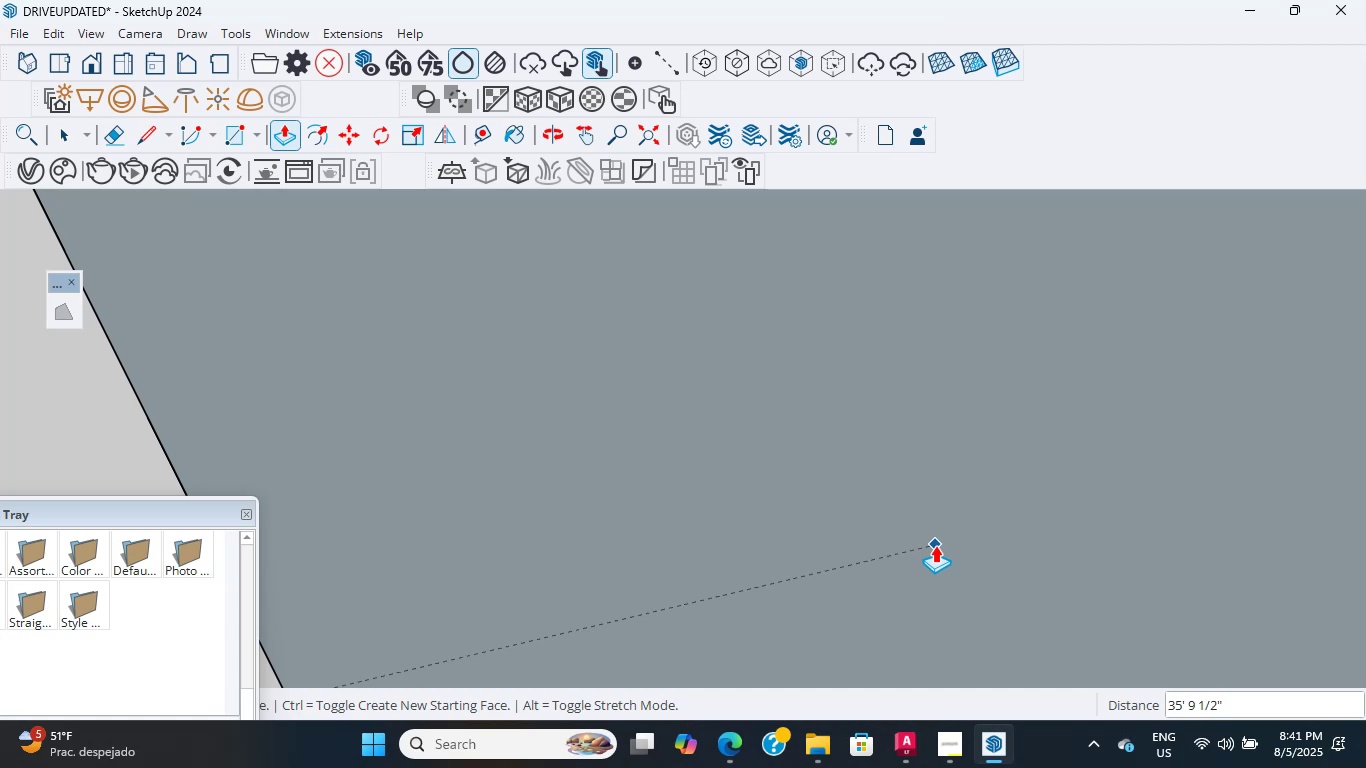 
scroll: coordinate [539, 546], scroll_direction: down, amount: 34.0
 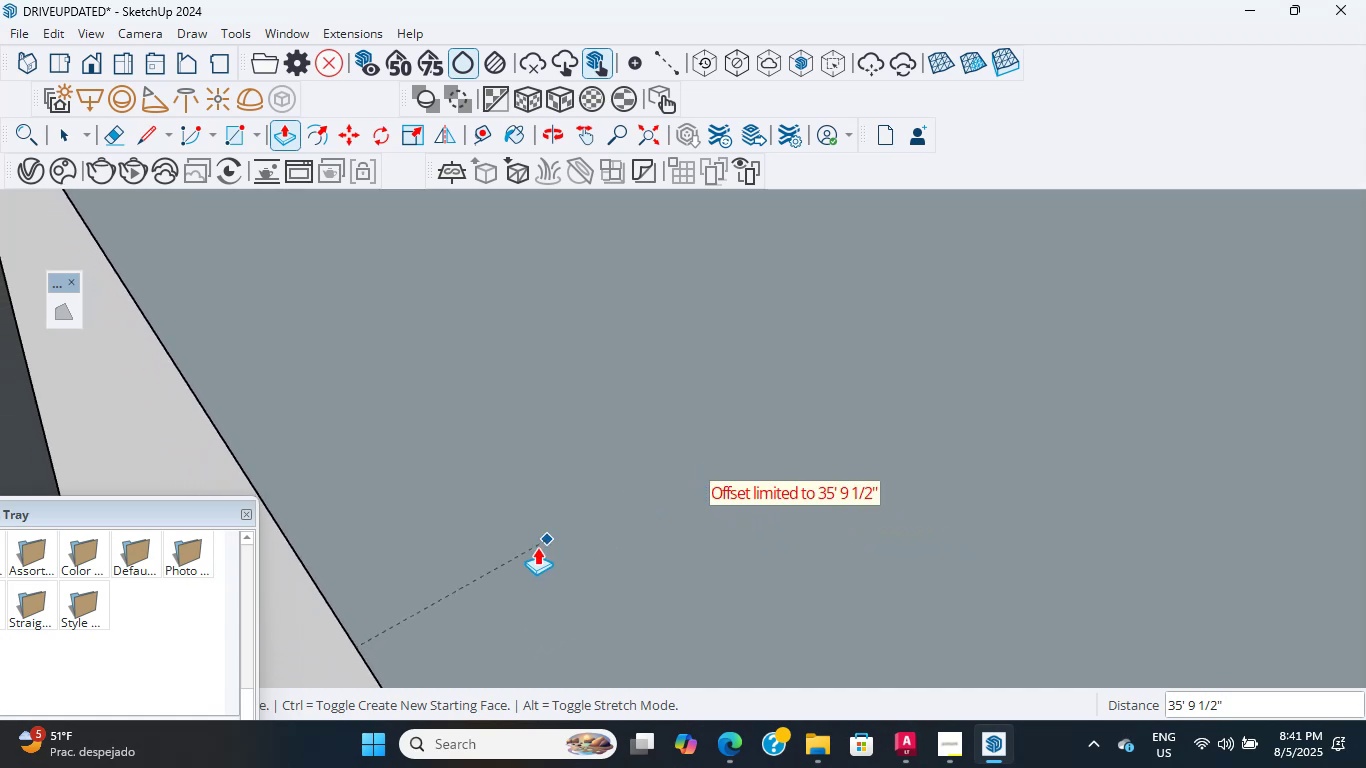 
hold_key(key=ShiftLeft, duration=0.49)
 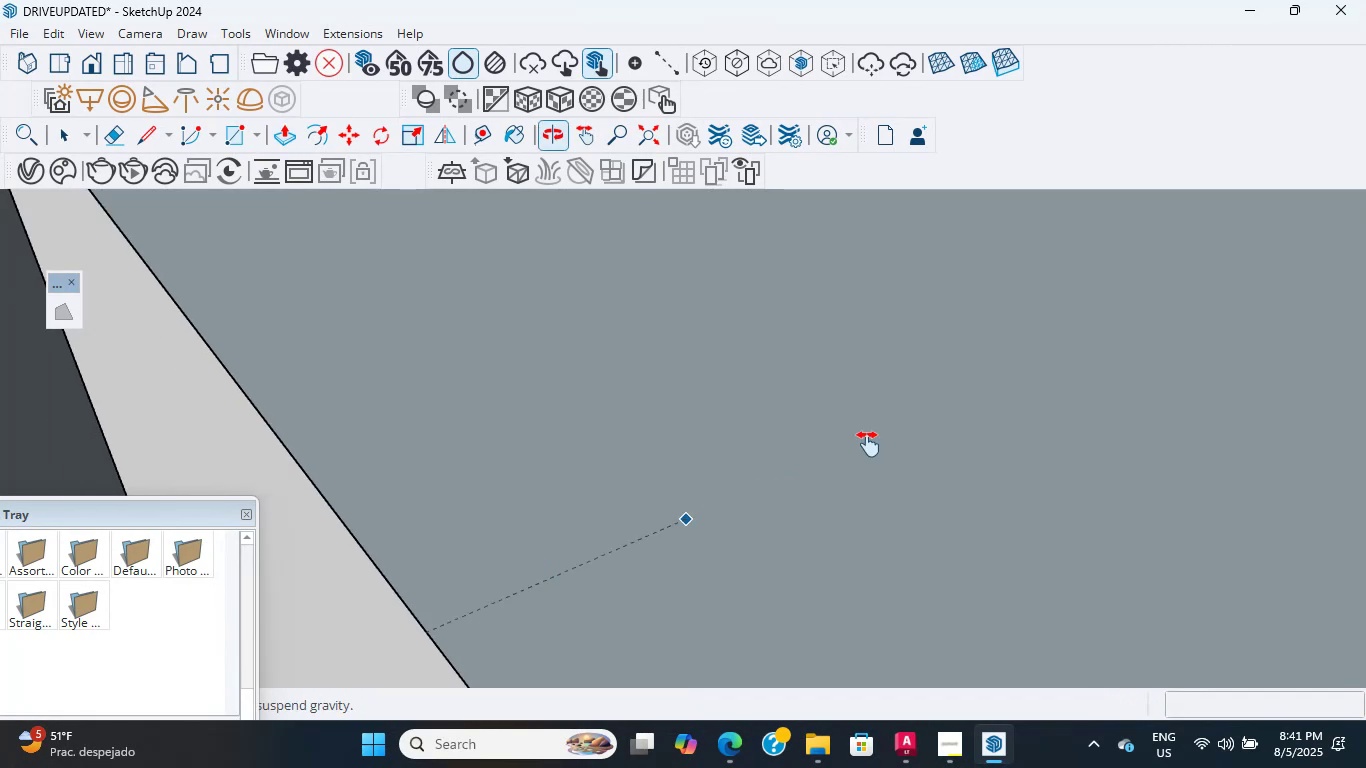 
hold_key(key=ShiftLeft, duration=0.35)
scroll: coordinate [841, 570], scroll_direction: down, amount: 1.0
 